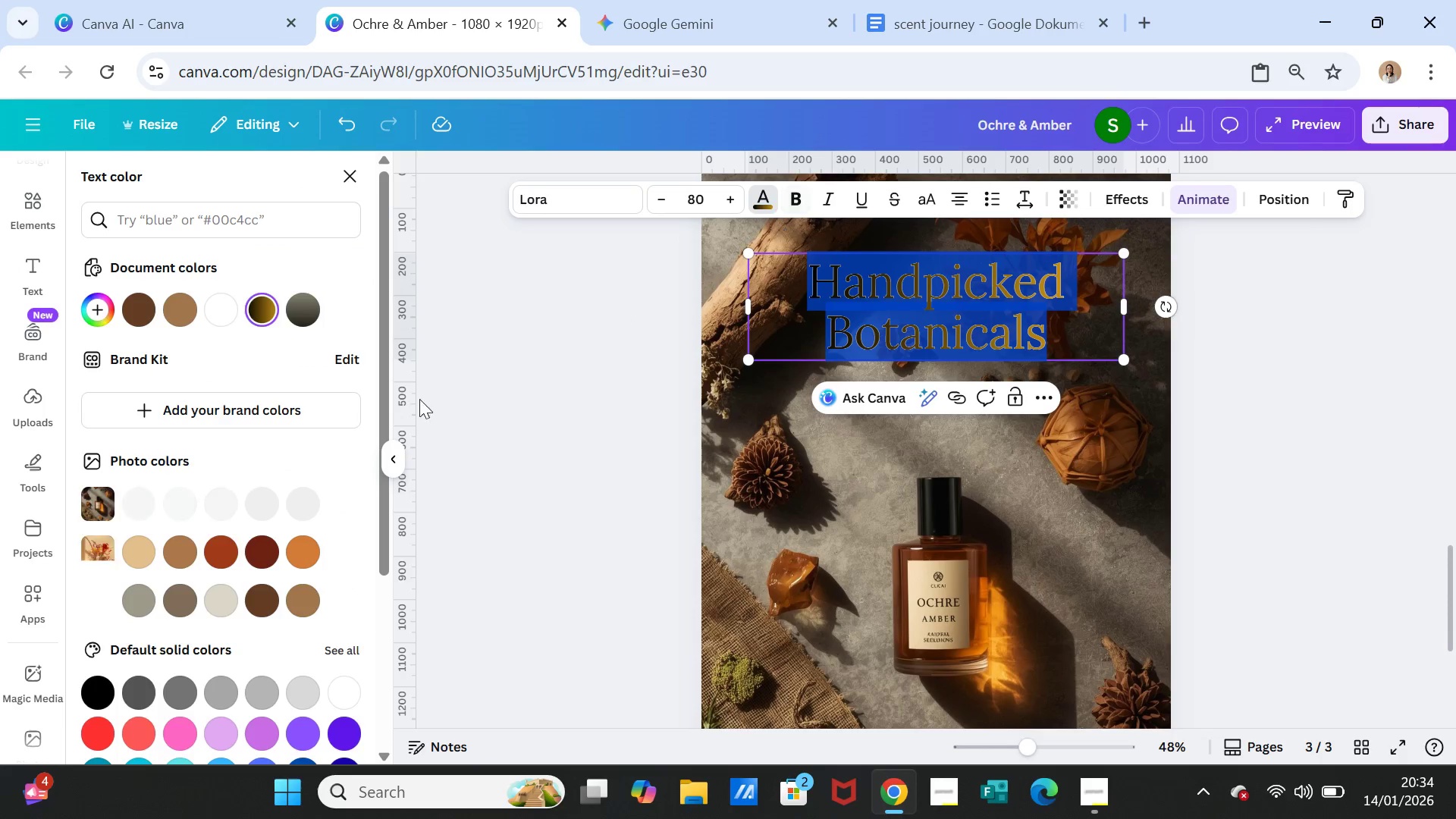 
scroll: coordinate [236, 664], scroll_direction: down, amount: 3.0
 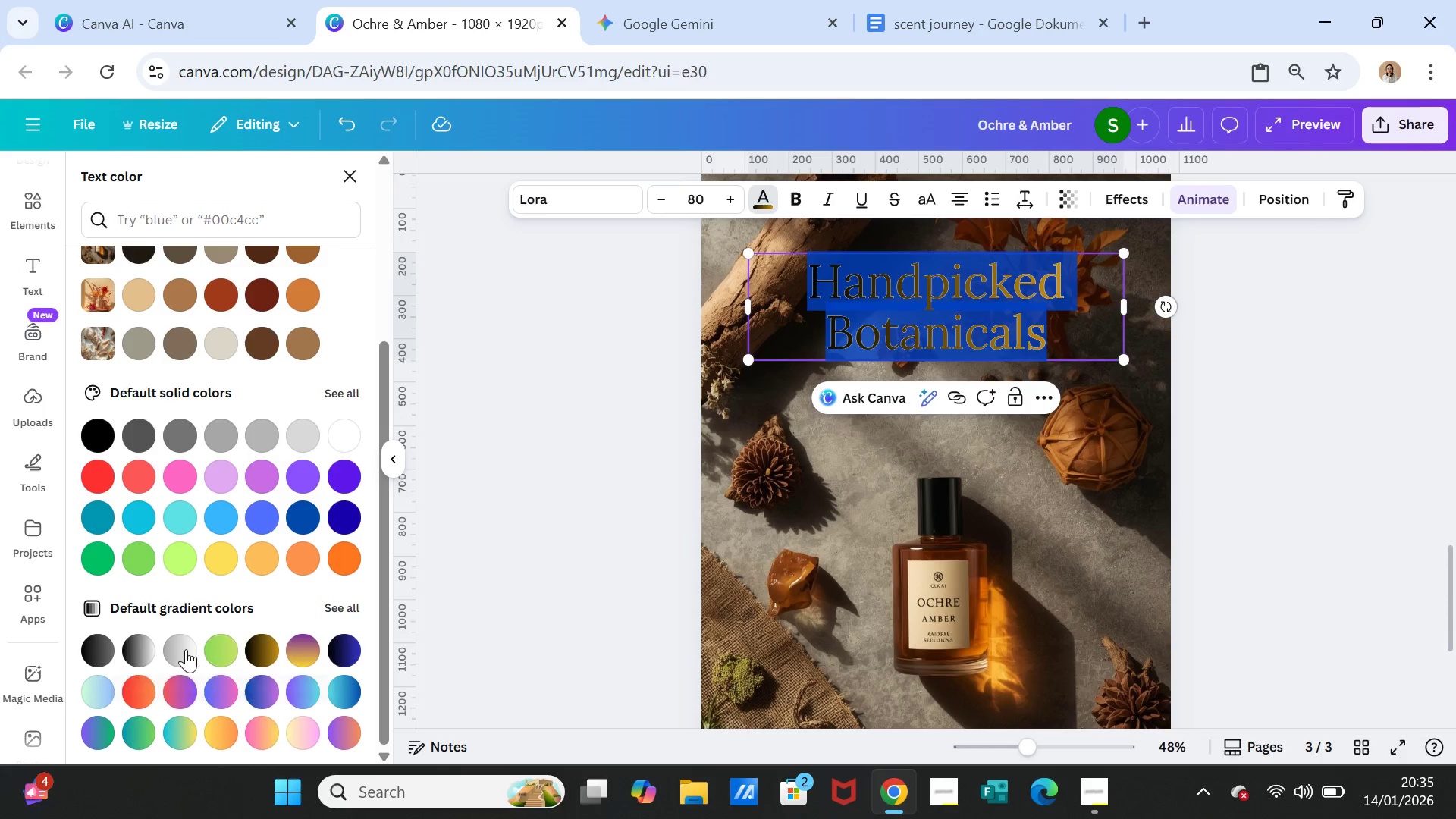 
left_click([178, 648])
 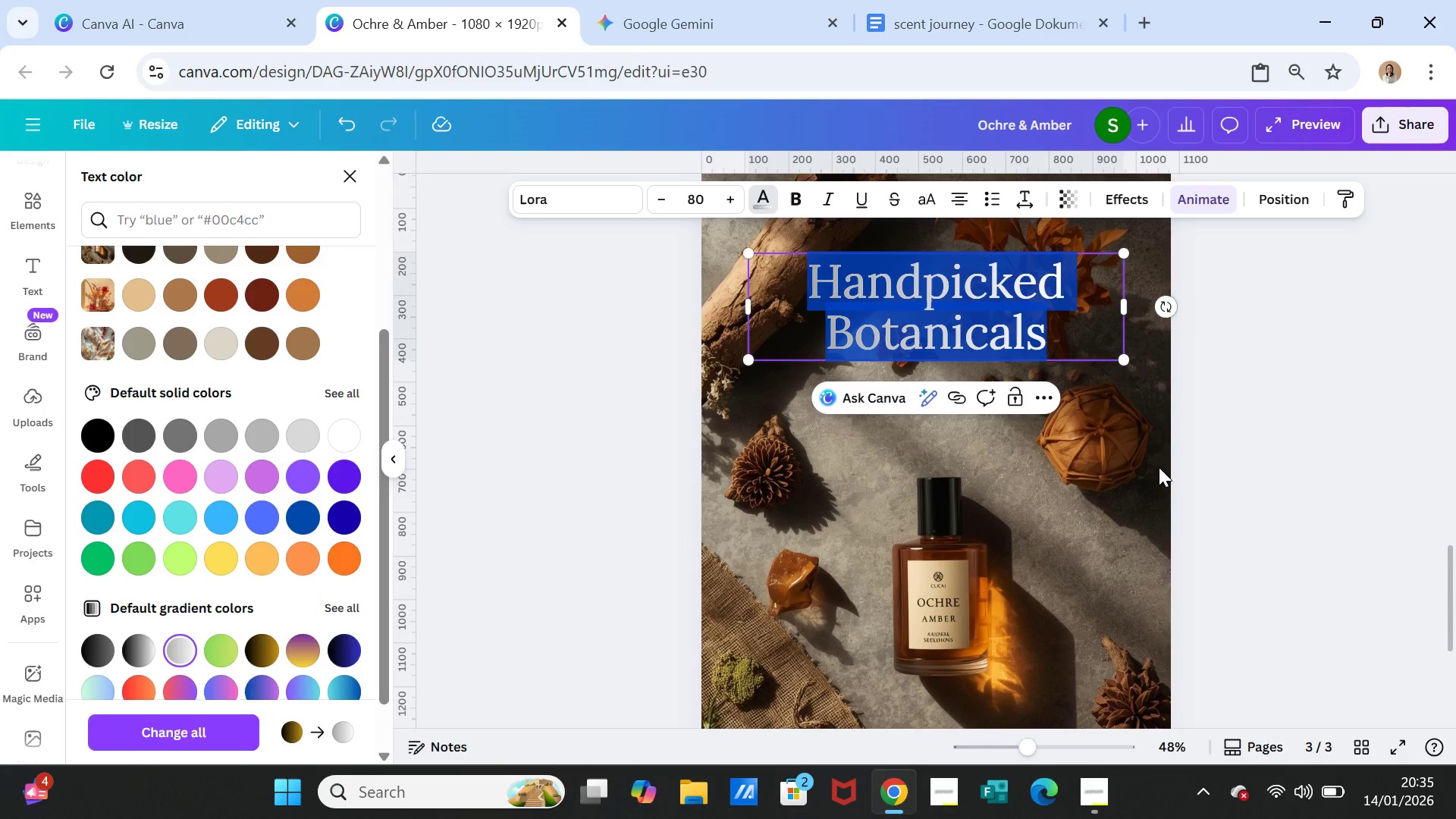 
left_click([1226, 467])
 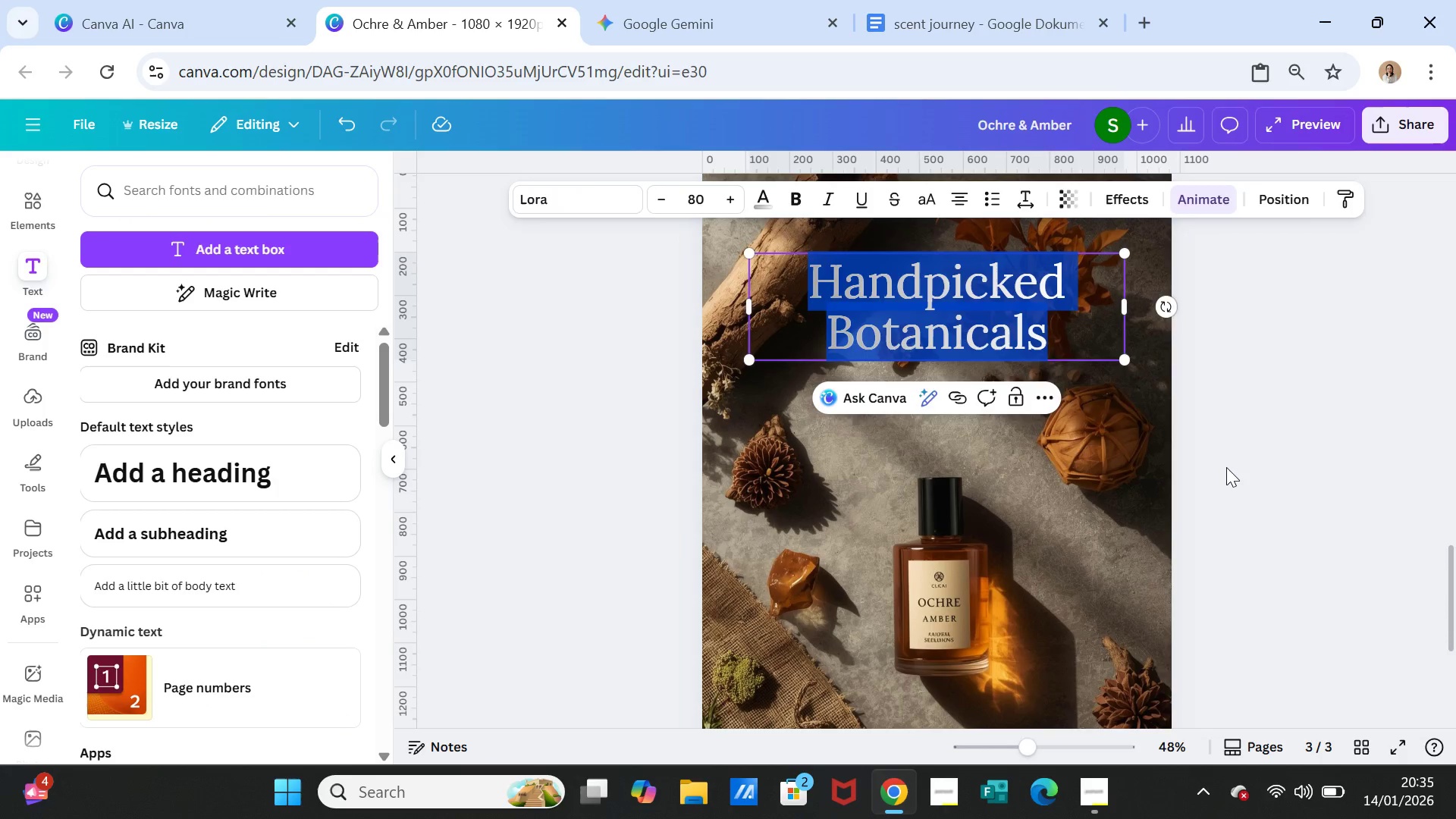 
left_click([1226, 467])
 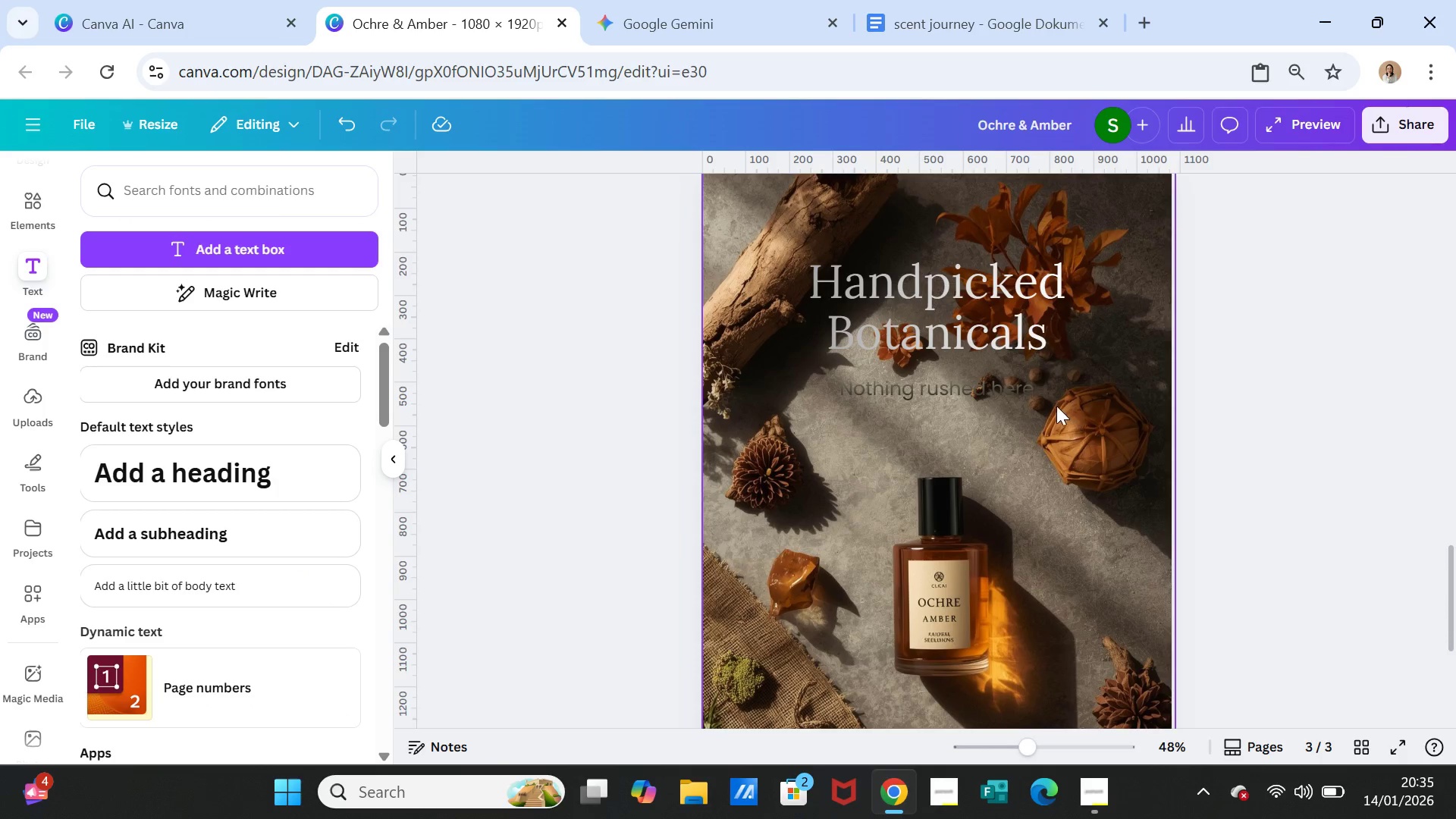 
left_click([1017, 392])
 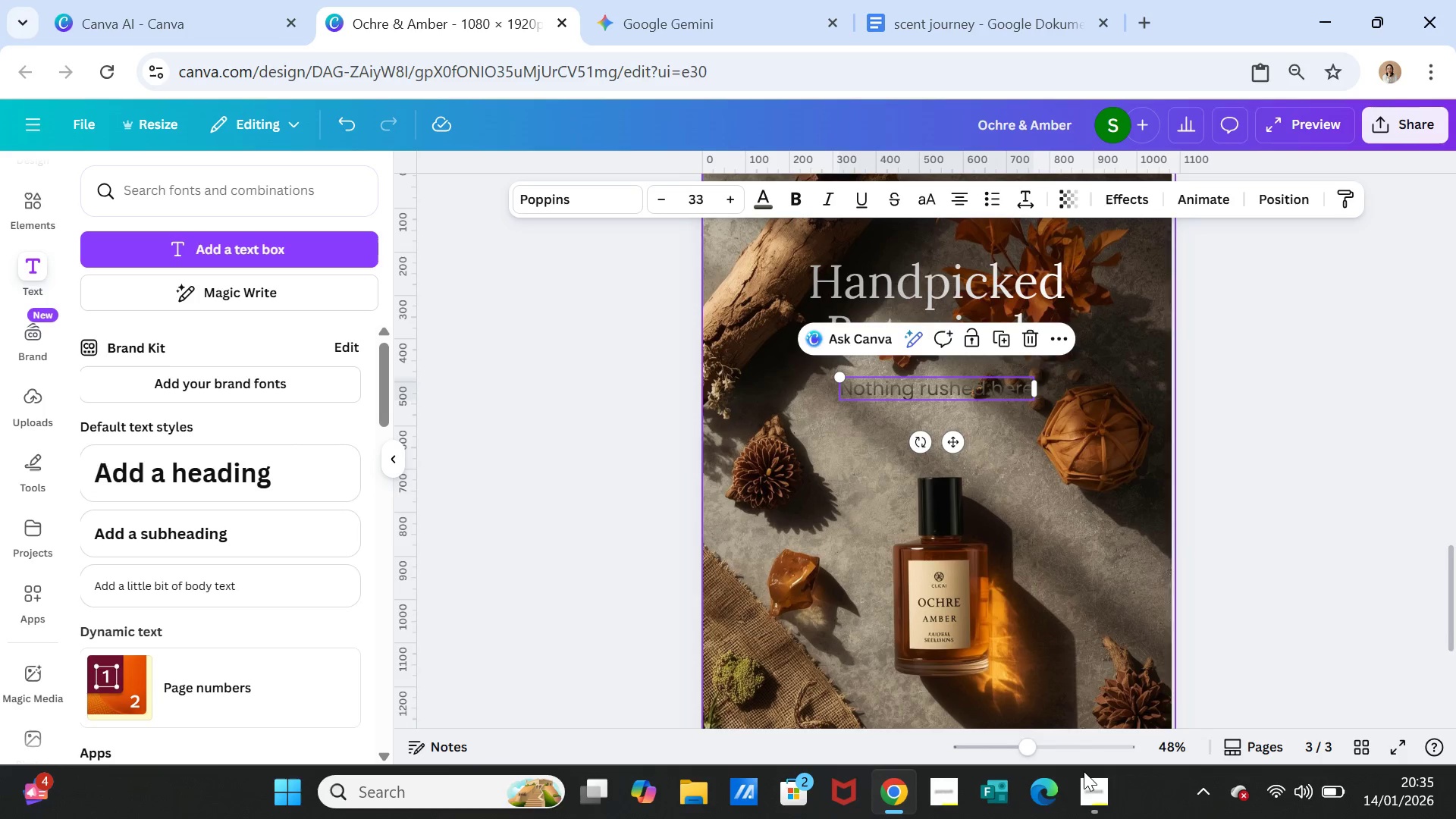 
left_click([956, 35])
 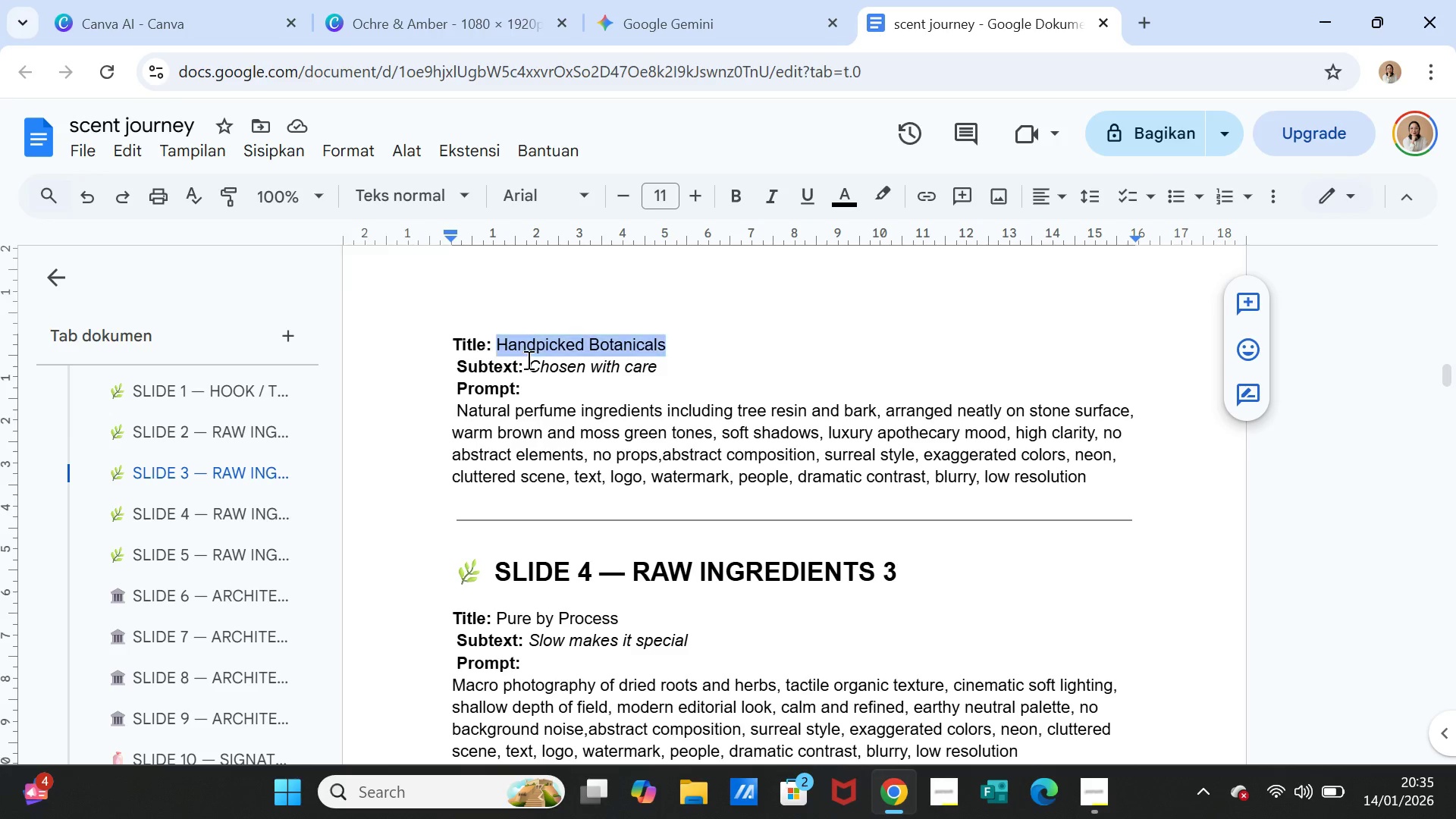 
left_click_drag(start_coordinate=[527, 359], to_coordinate=[660, 369])
 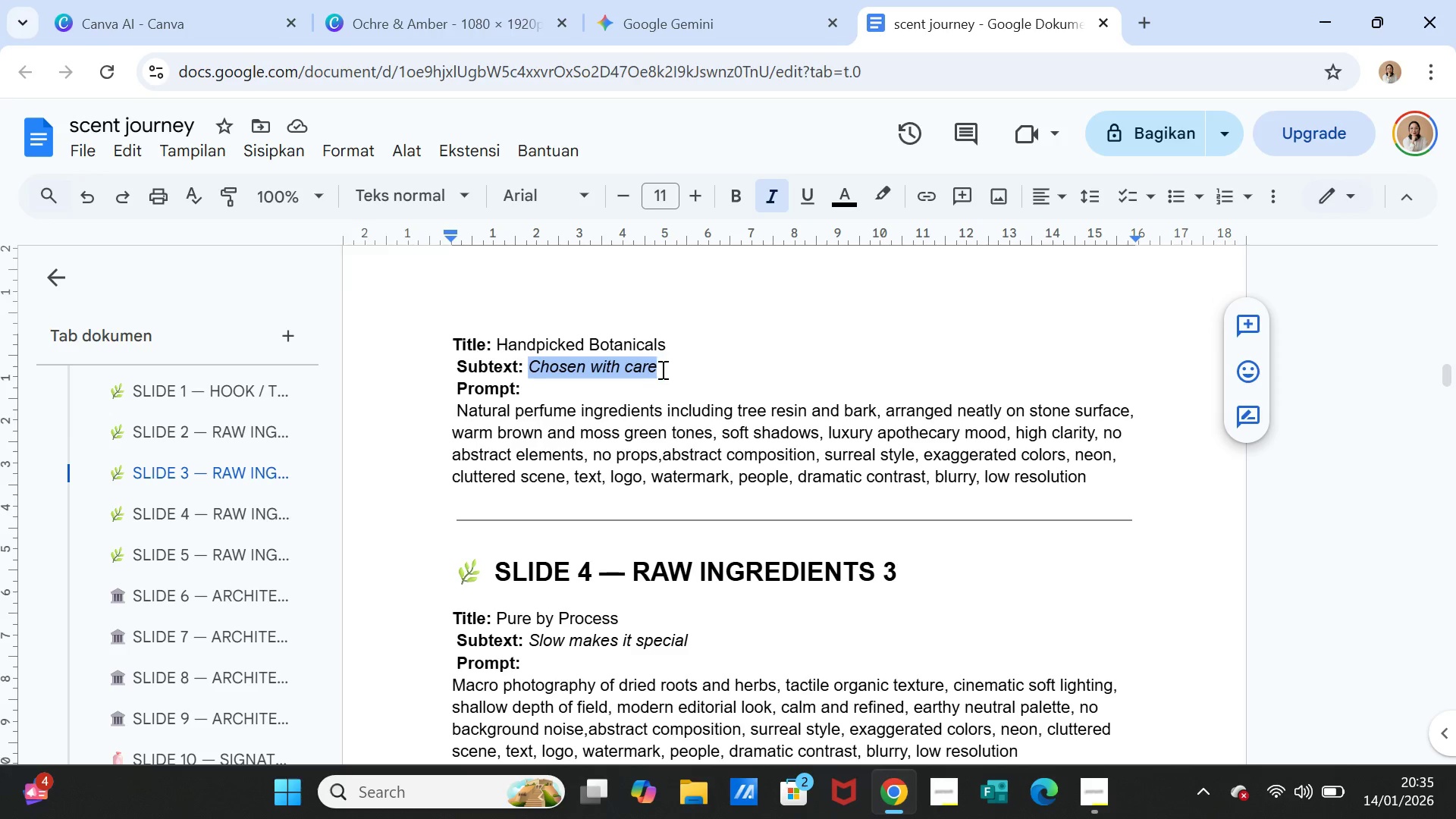 
key(Control+C)
 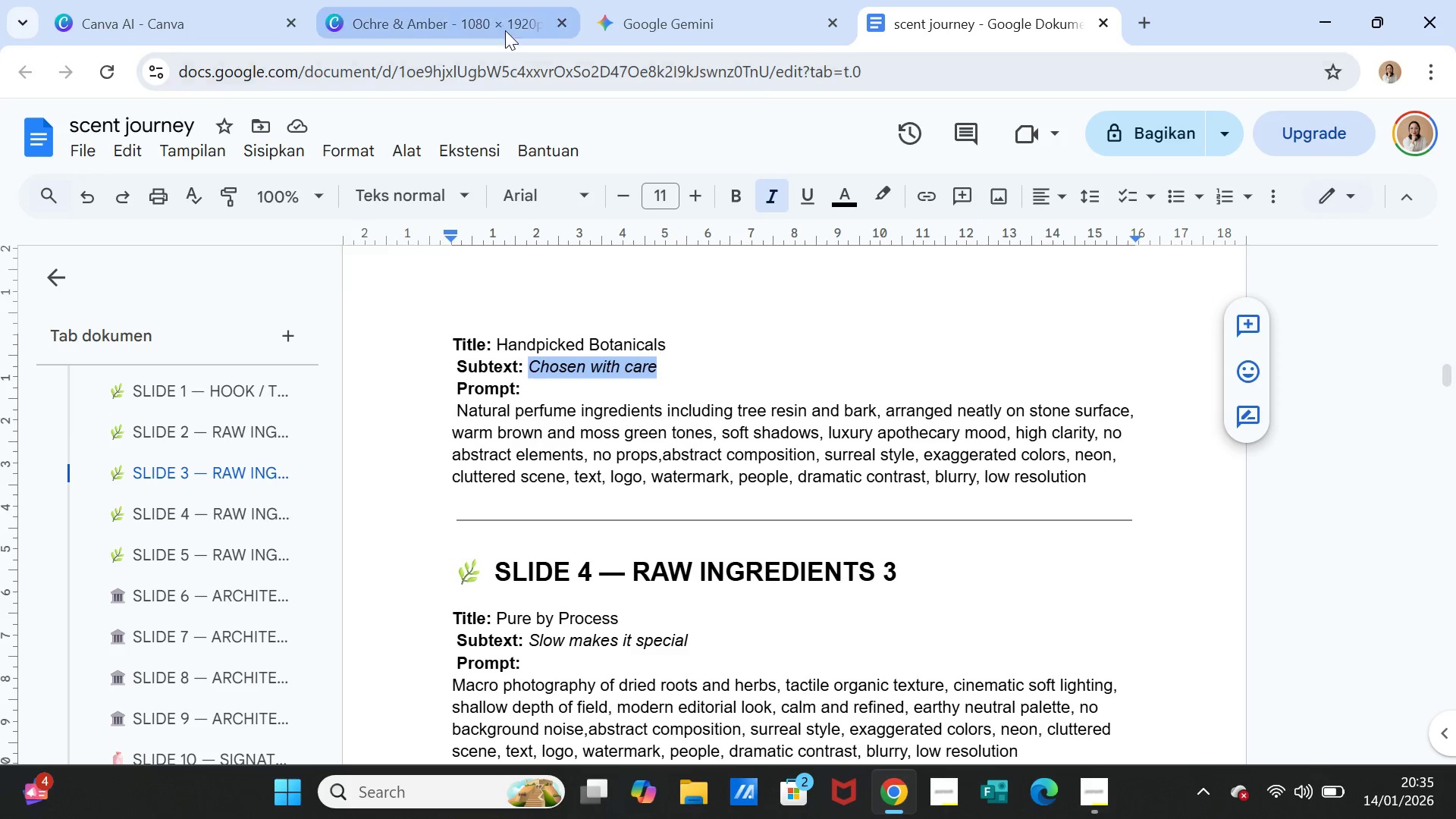 
left_click([489, 19])
 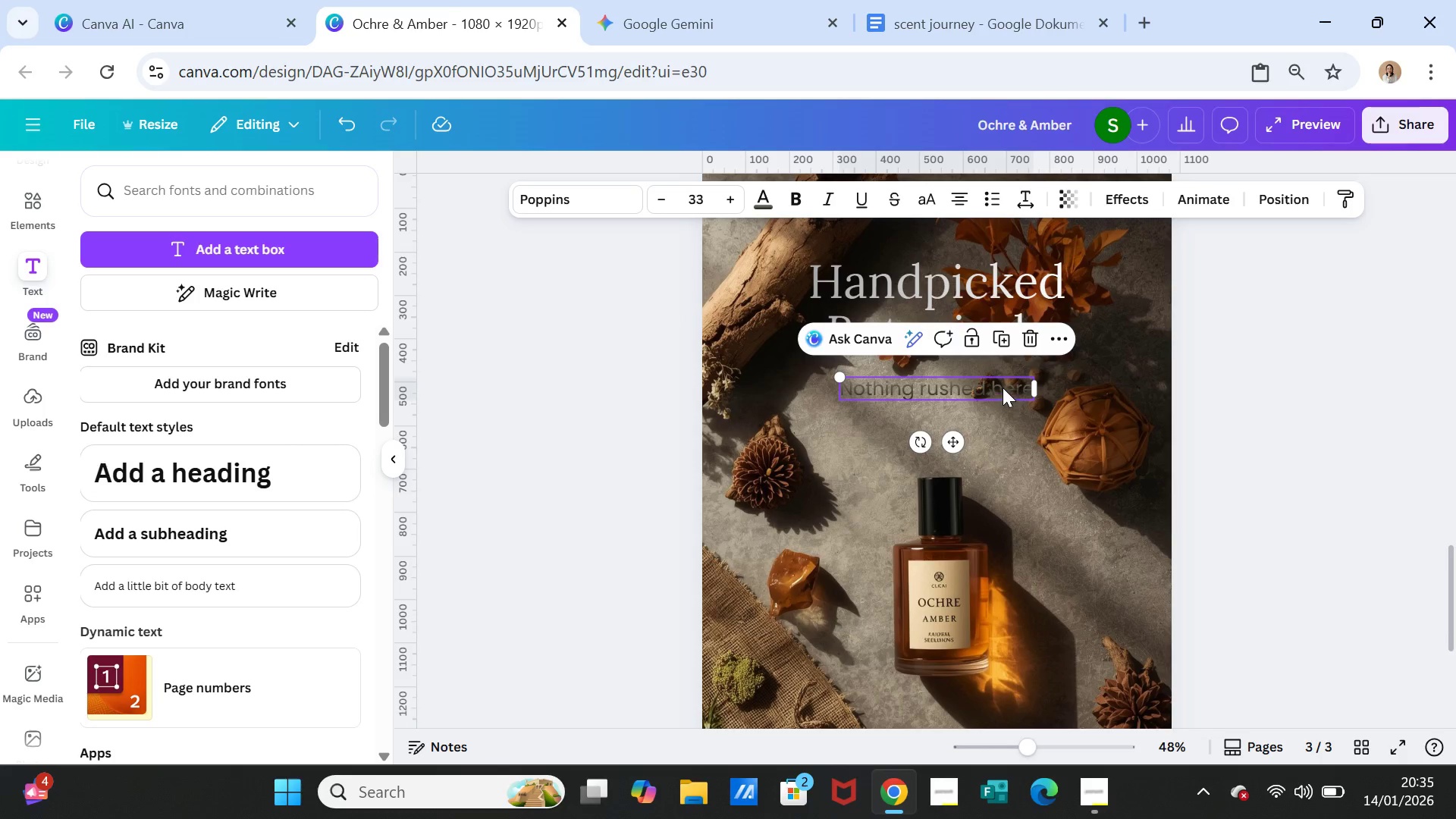 
double_click([1003, 388])
 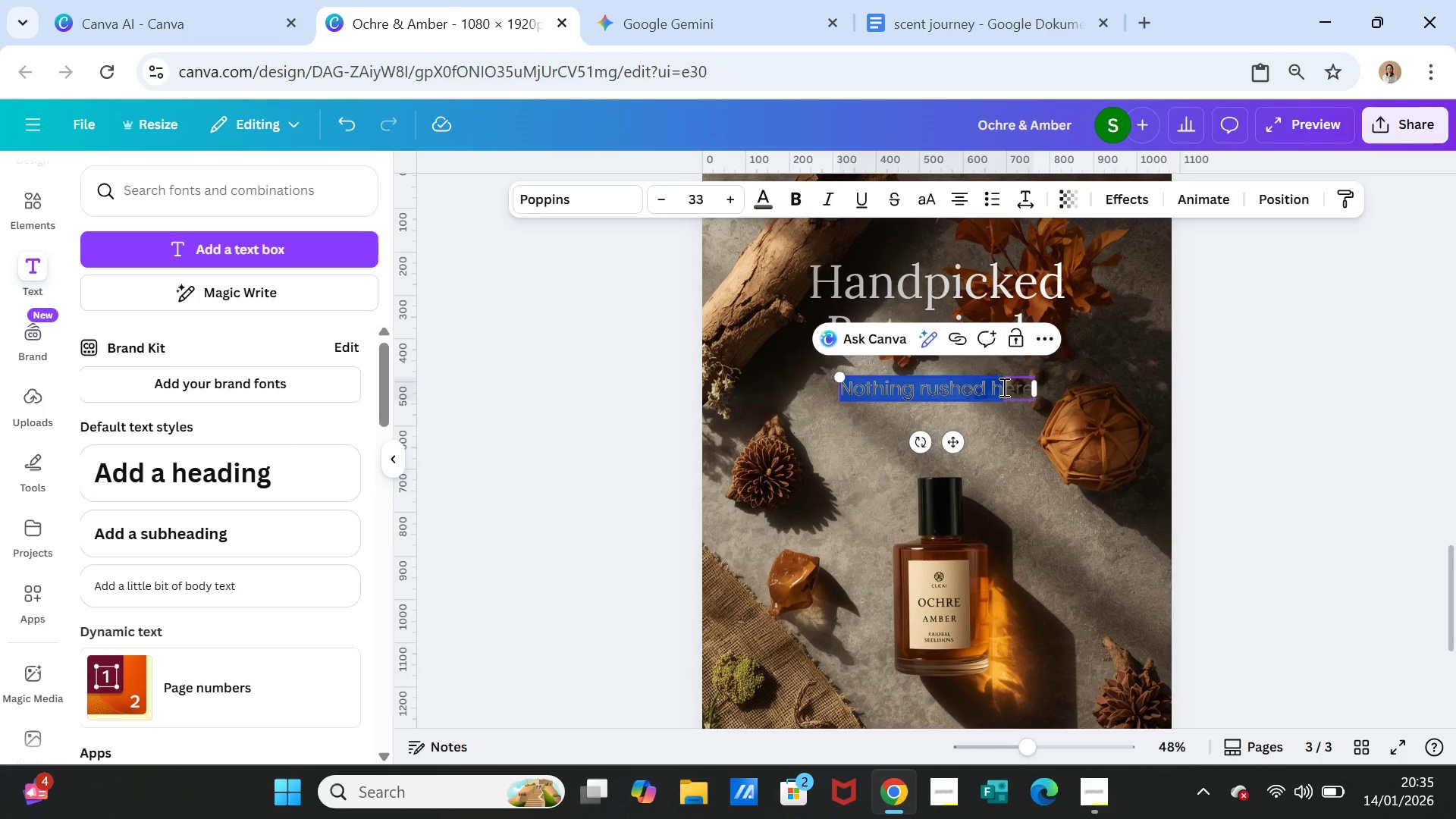 
hold_key(key=ControlLeft, duration=0.94)
 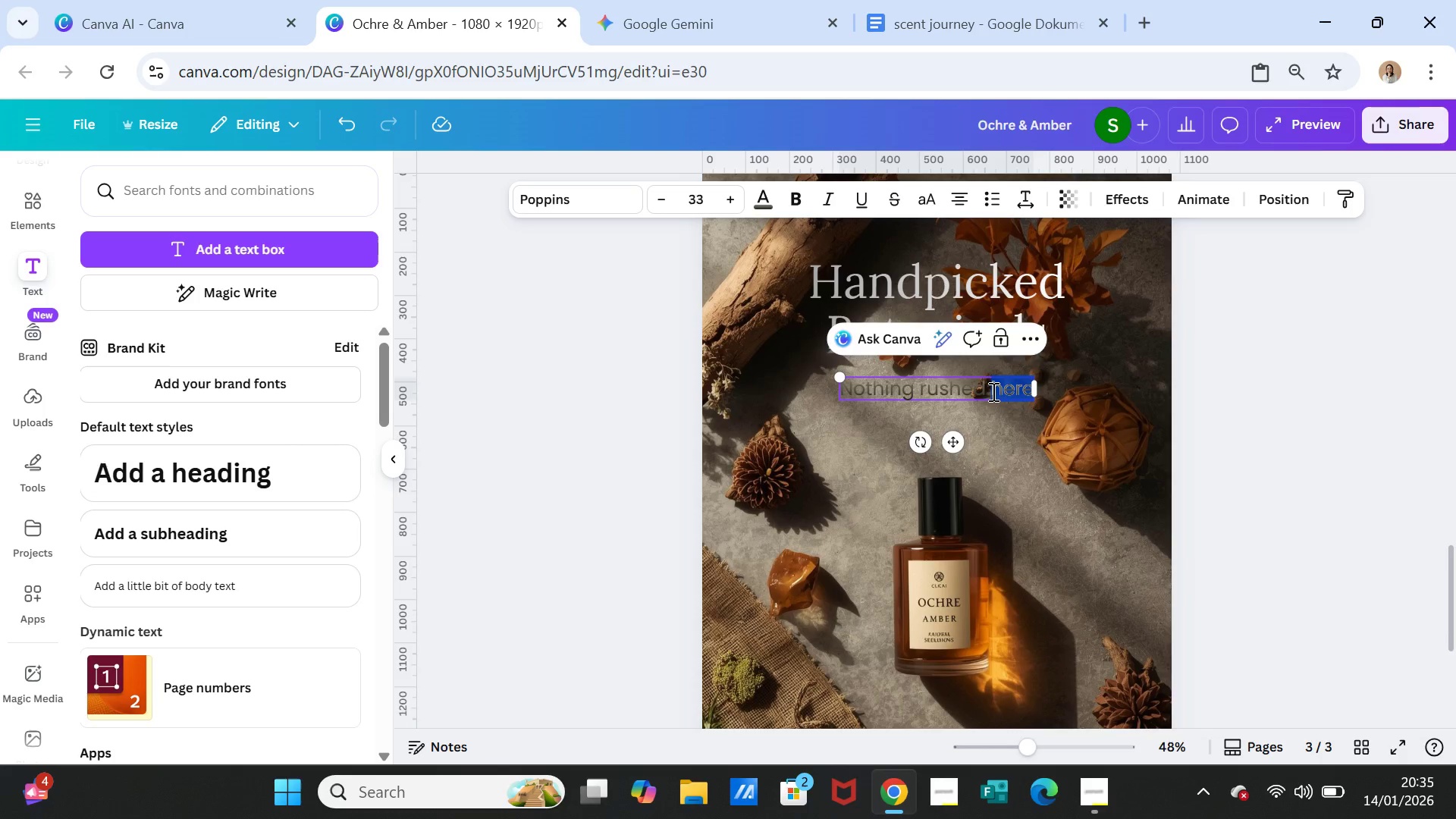 
double_click([992, 391])
 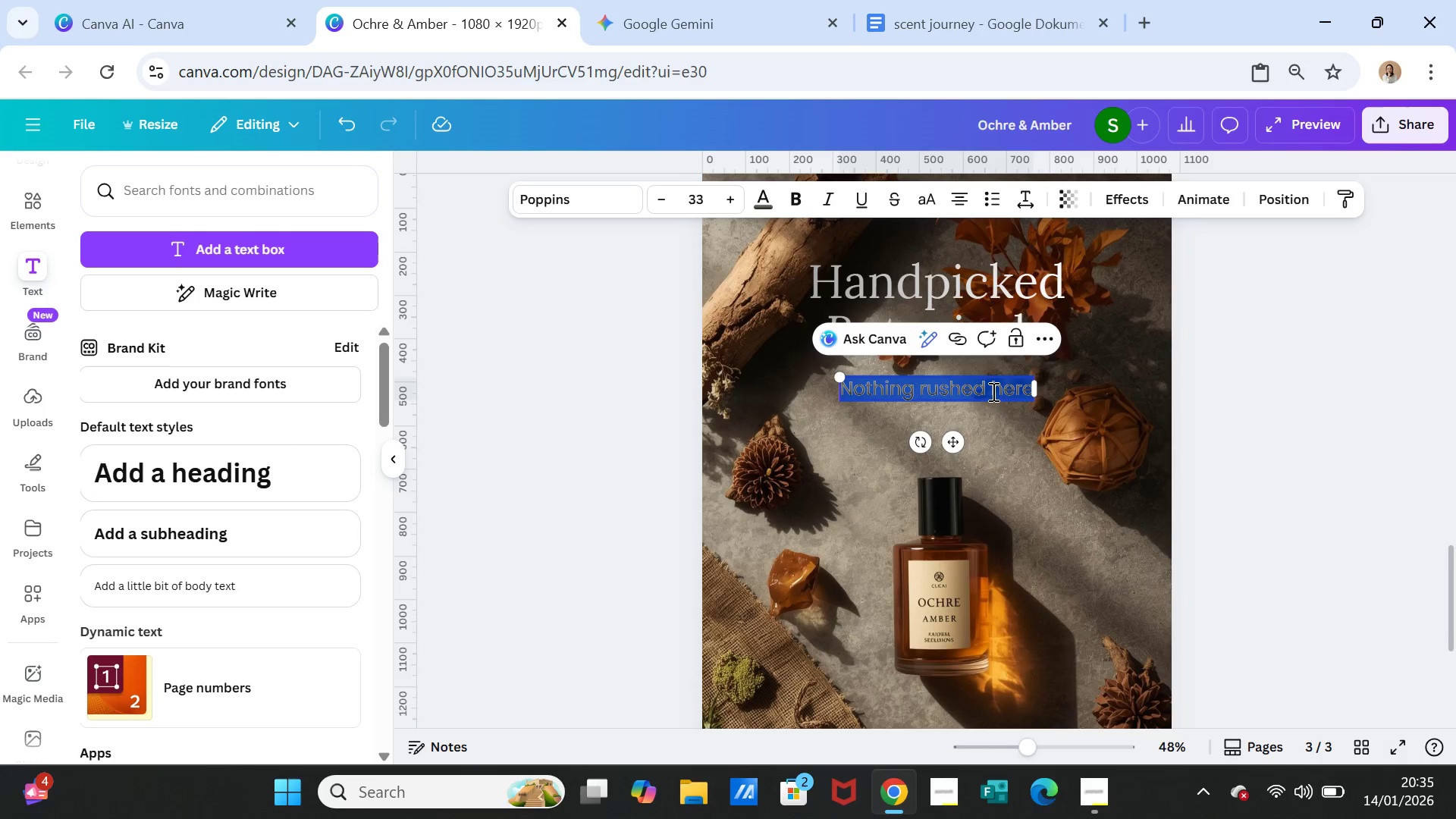 
triple_click([992, 391])
 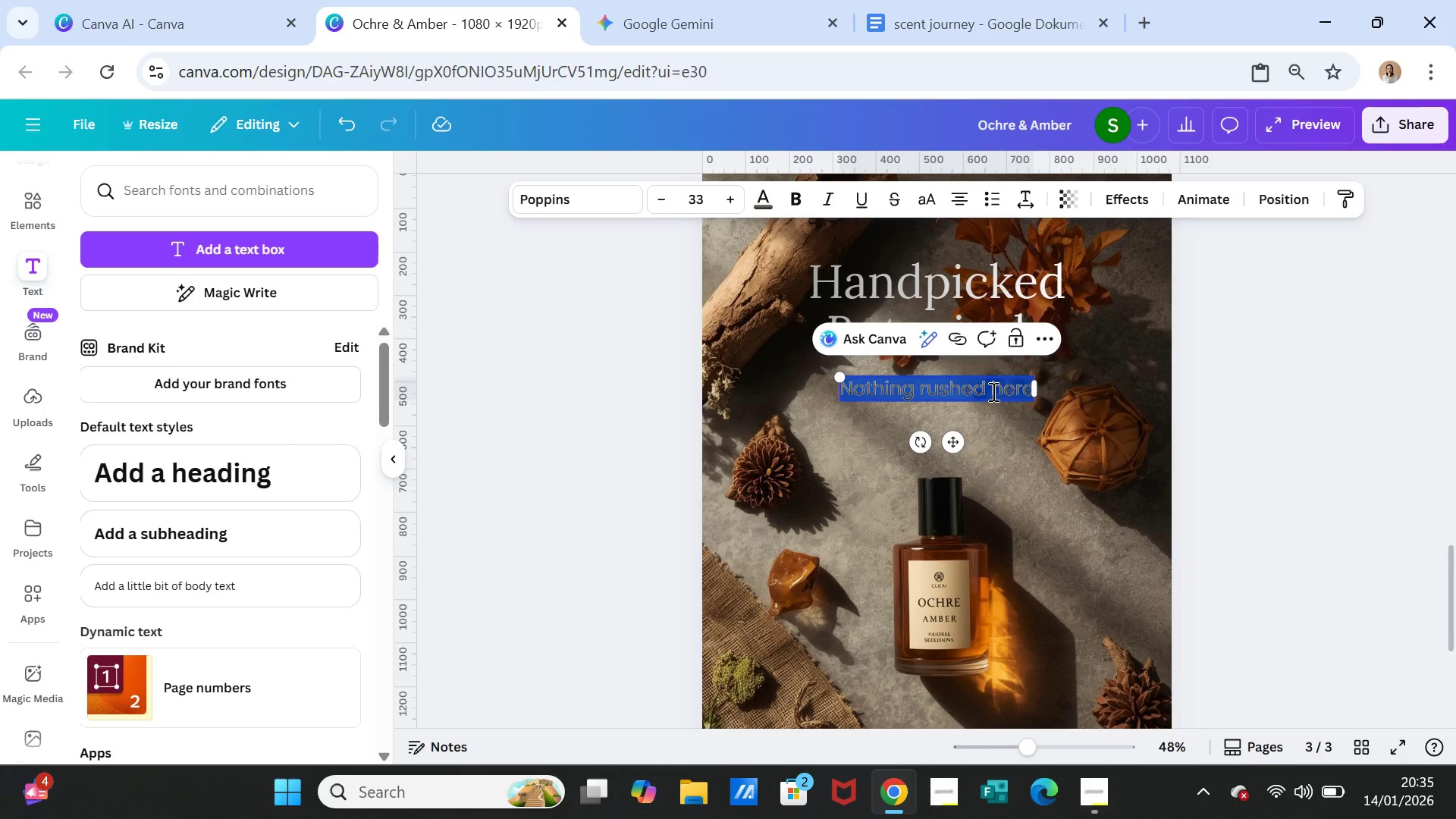 
key(Control+V)
 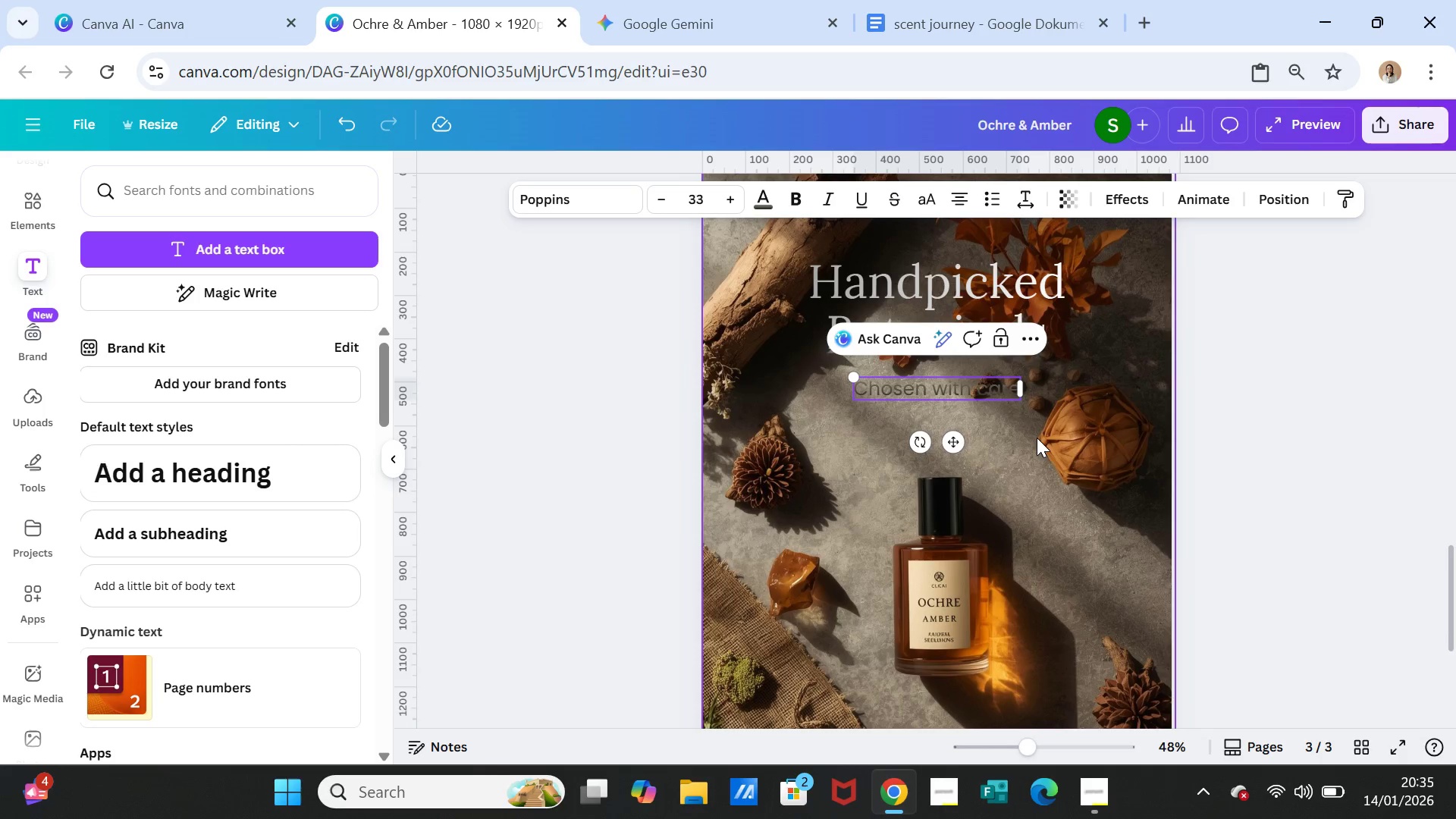 
left_click([1037, 438])
 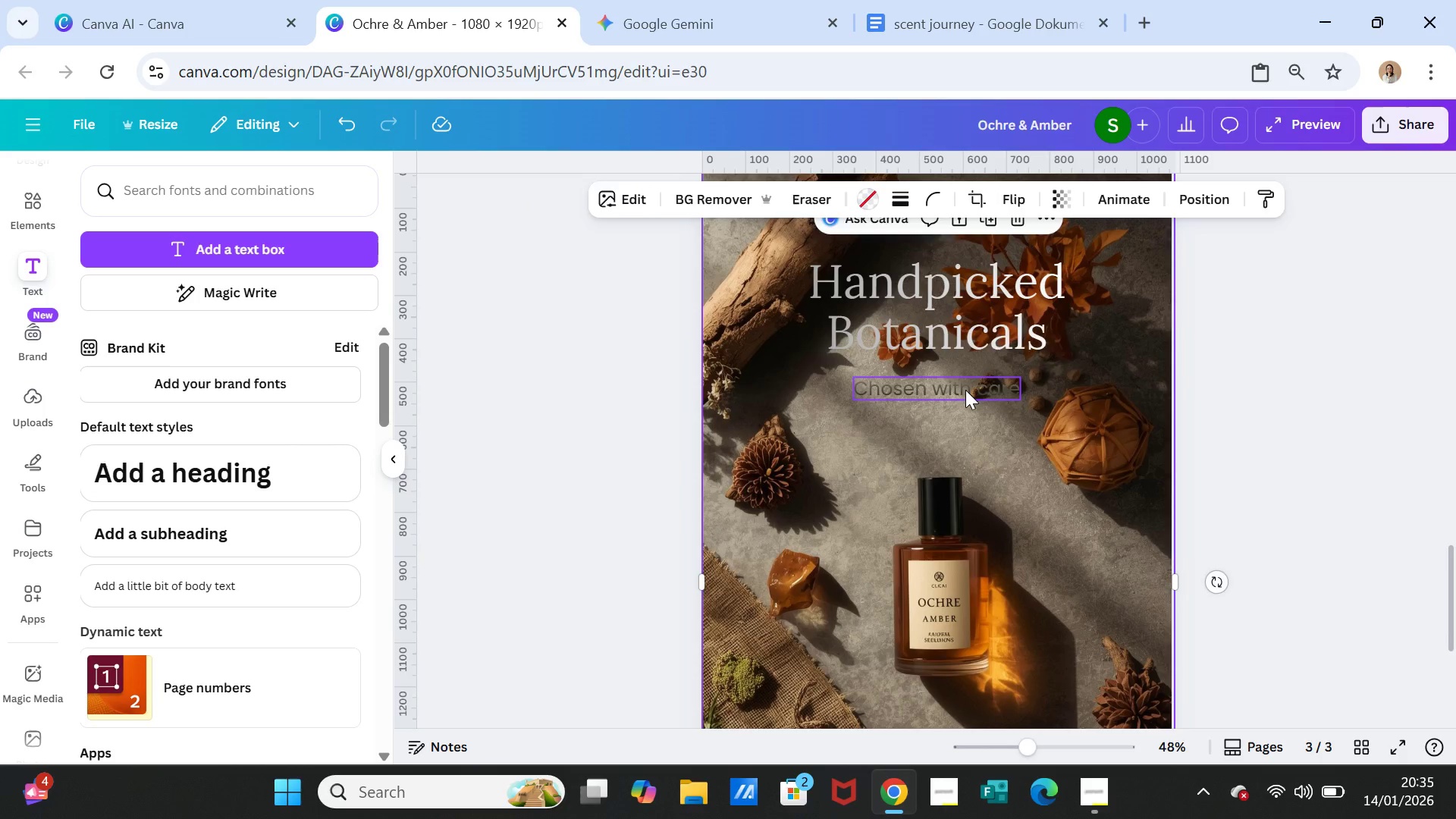 
left_click([965, 390])
 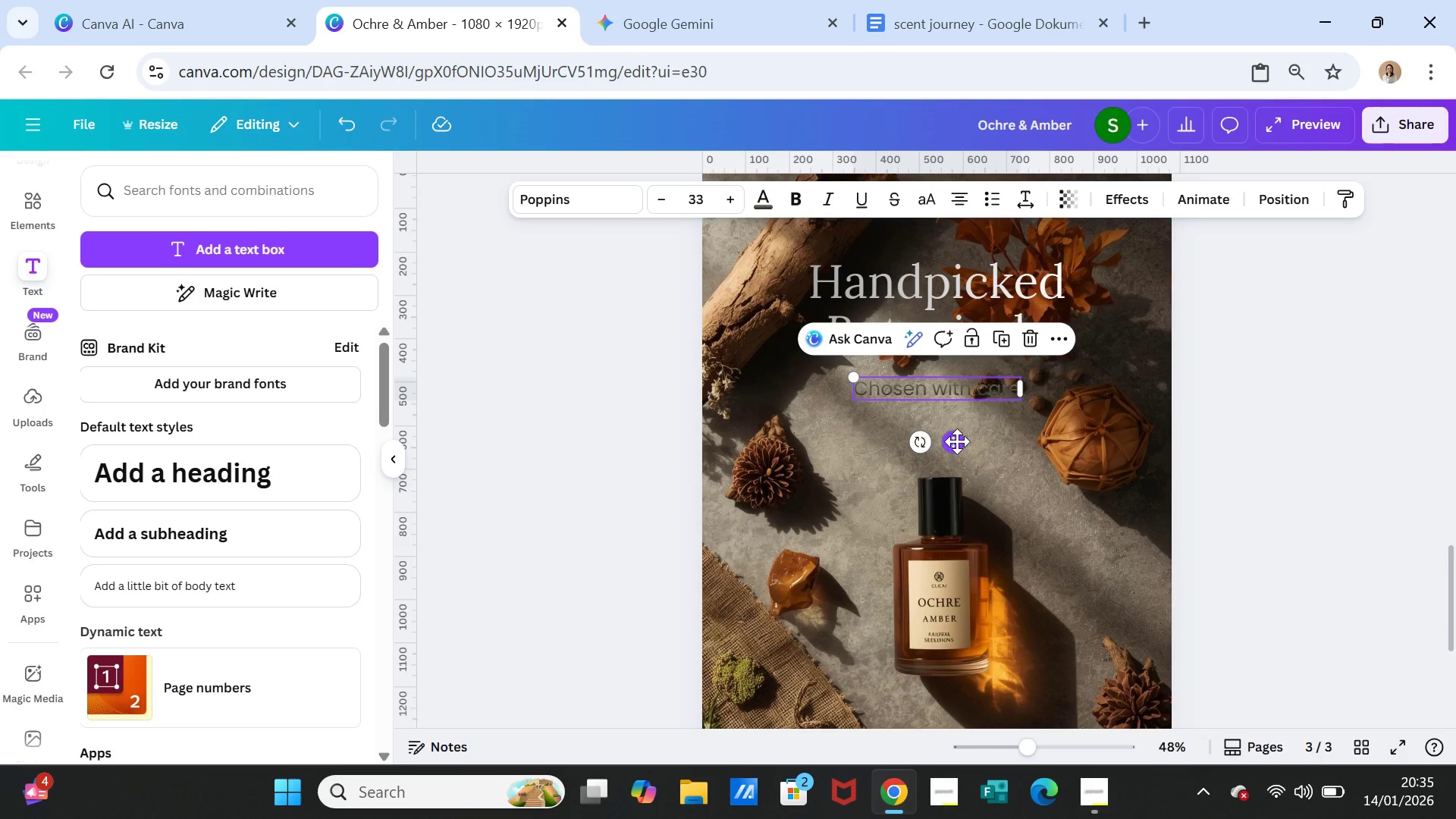 
left_click_drag(start_coordinate=[958, 442], to_coordinate=[962, 750])
 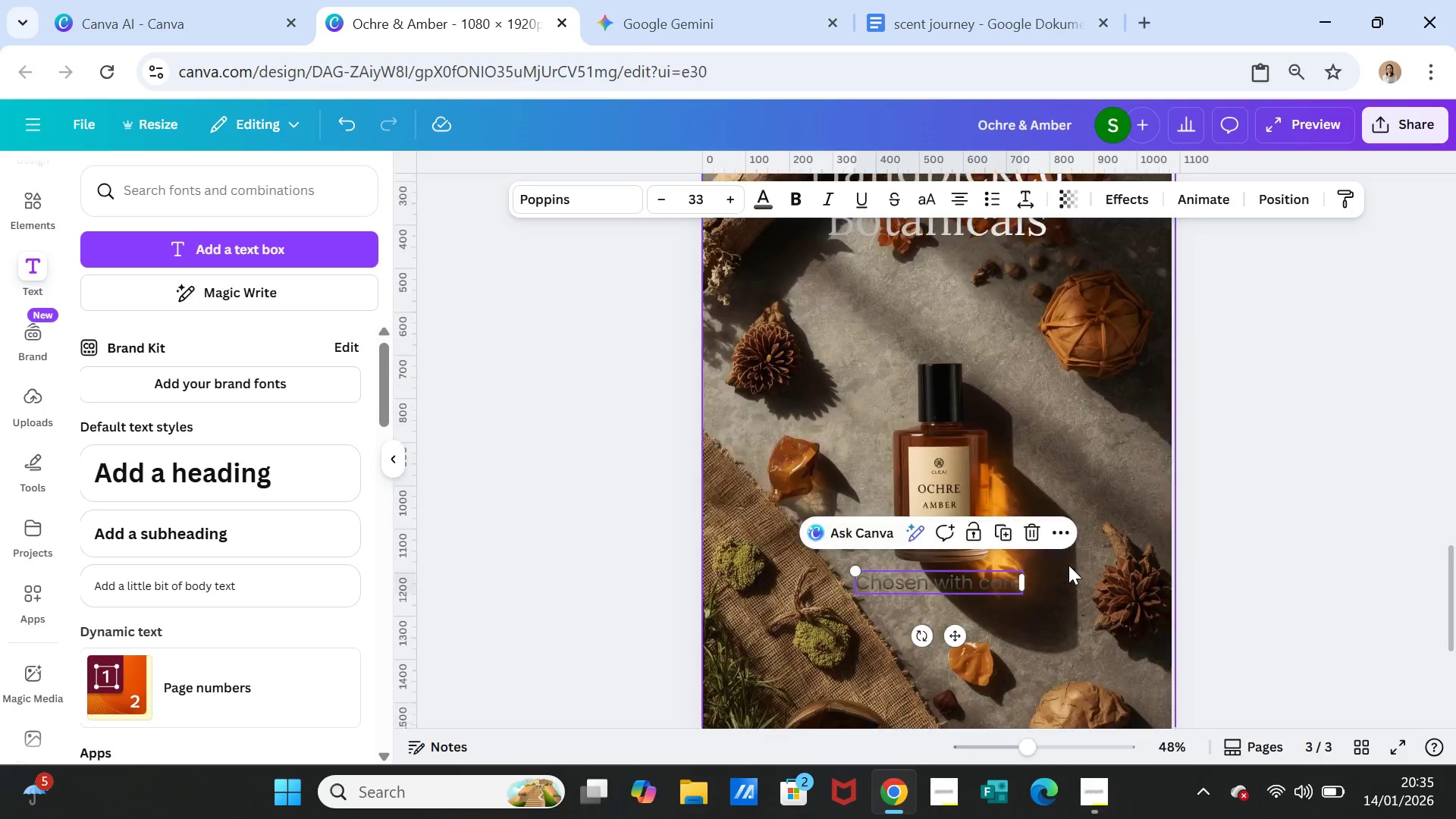 
scroll: coordinate [1068, 565], scroll_direction: down, amount: 2.0
 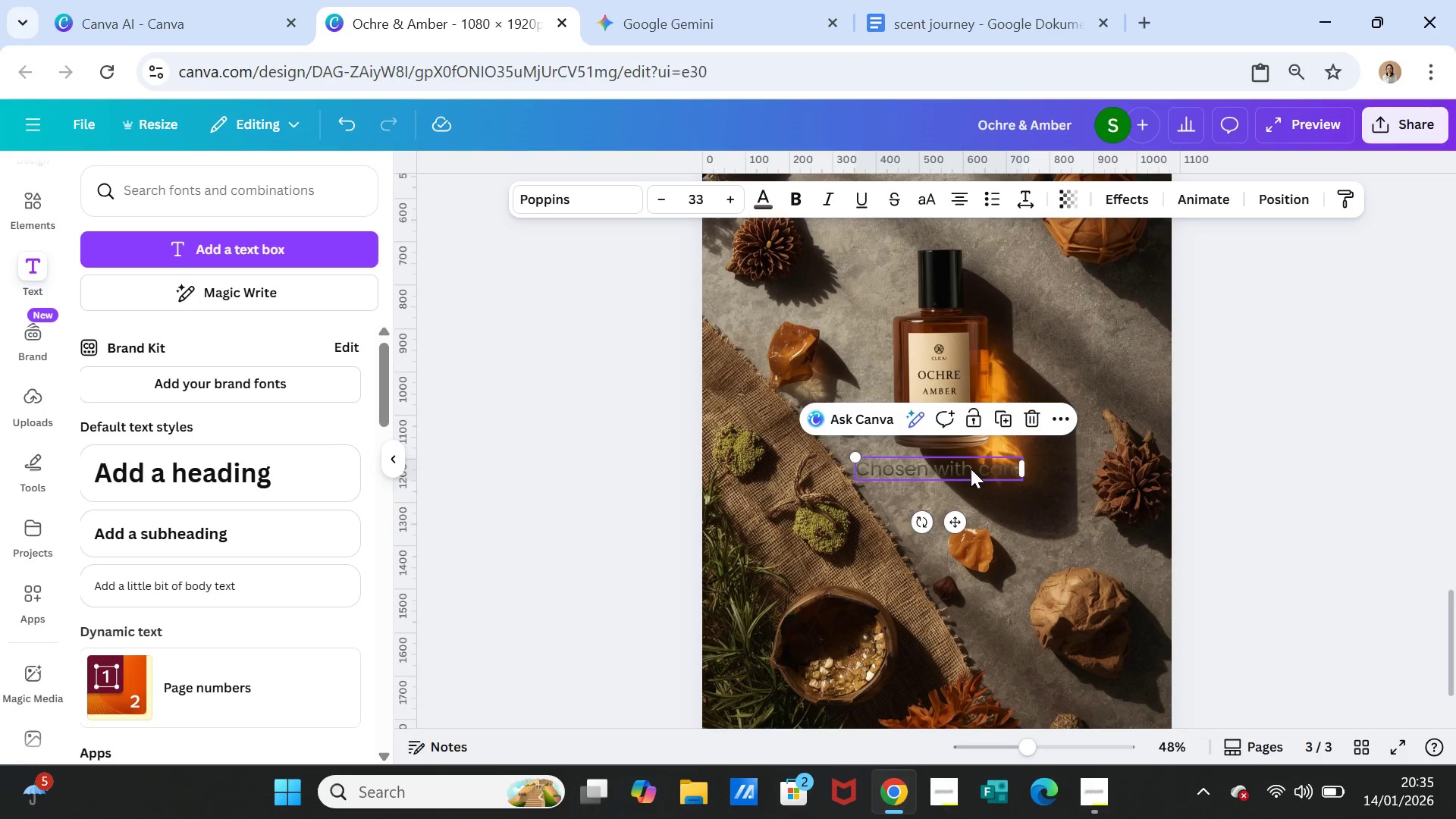 
left_click_drag(start_coordinate=[971, 469], to_coordinate=[971, 476])
 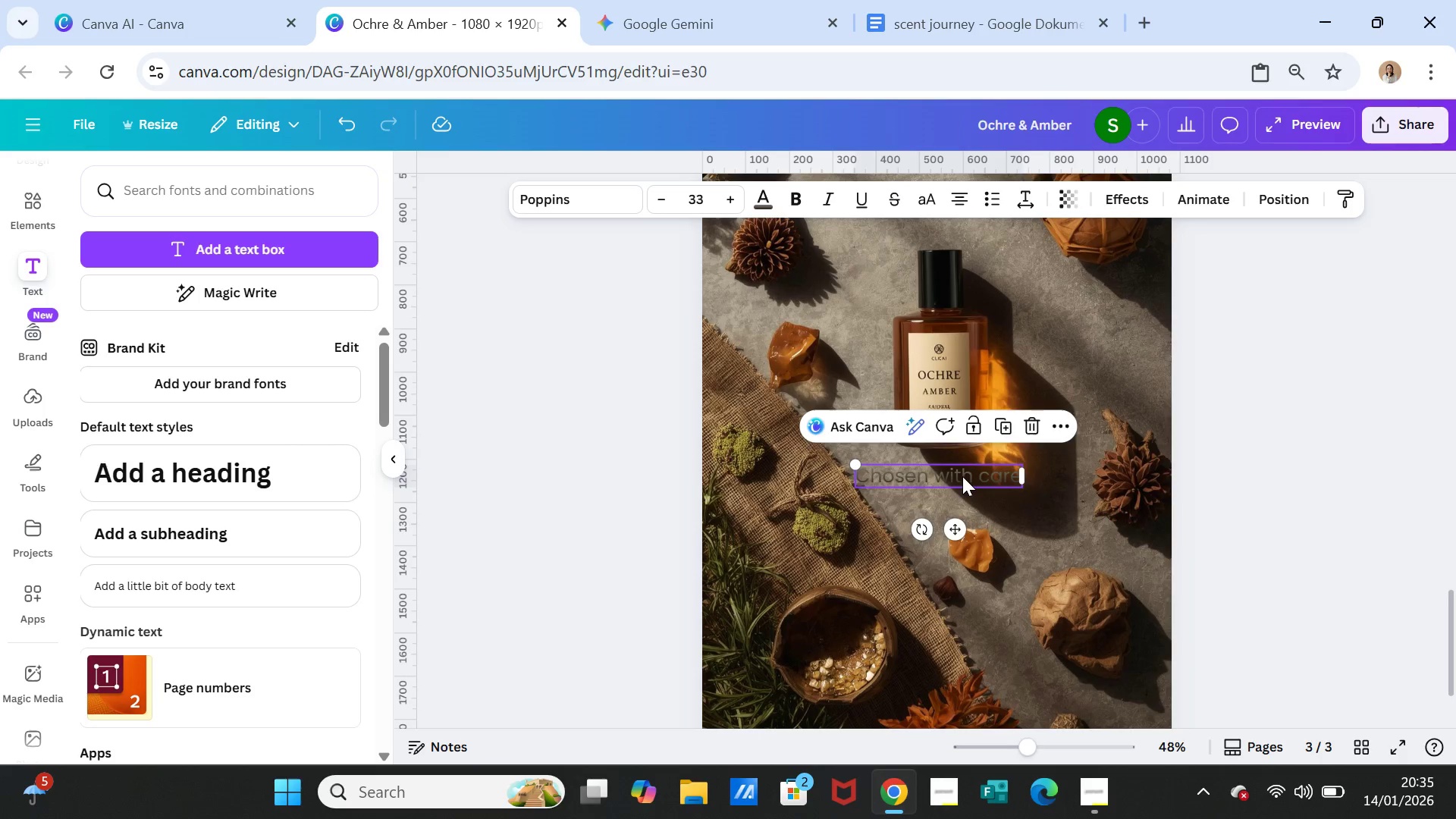 
double_click([962, 476])
 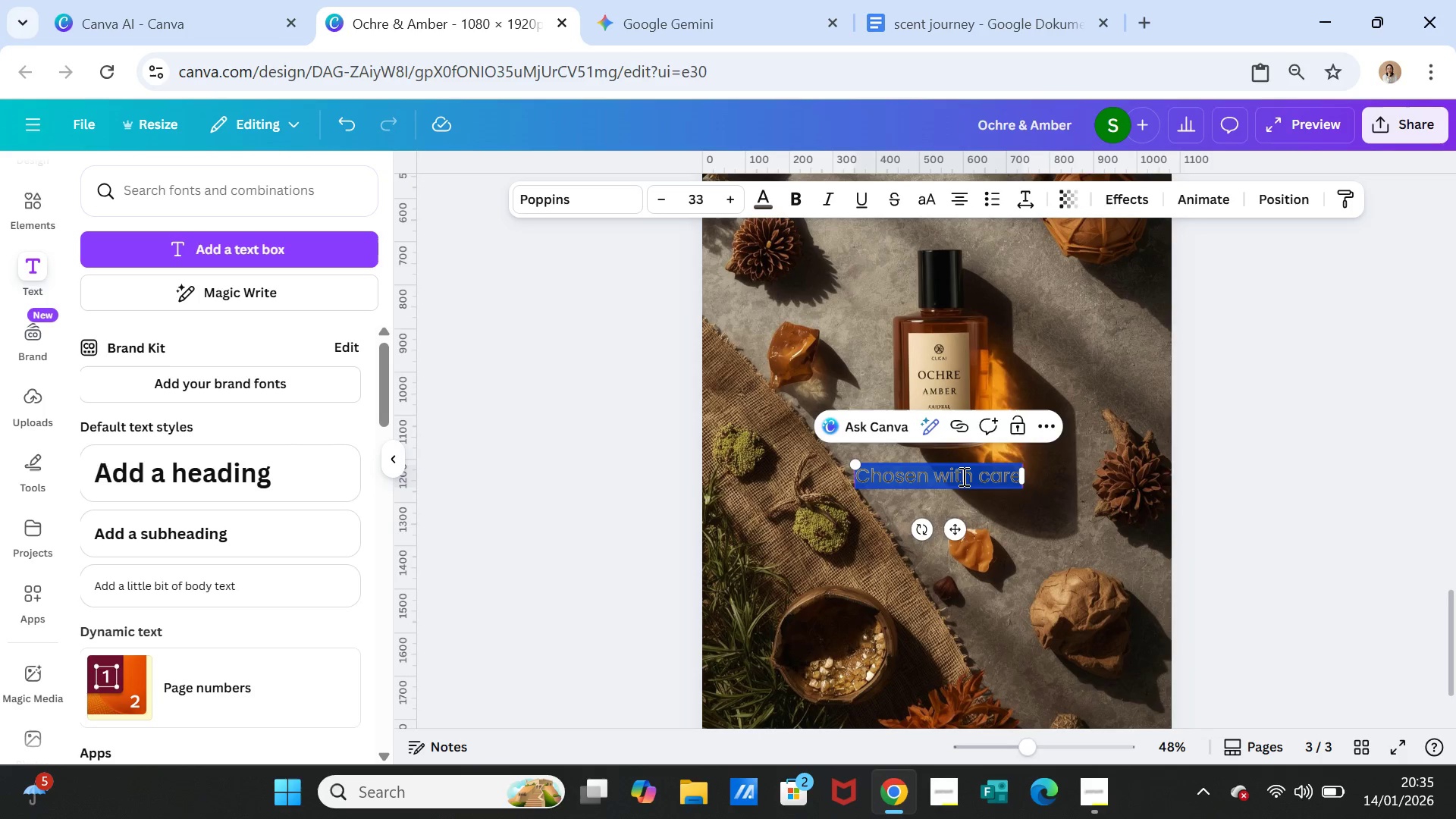 
triple_click([962, 476])
 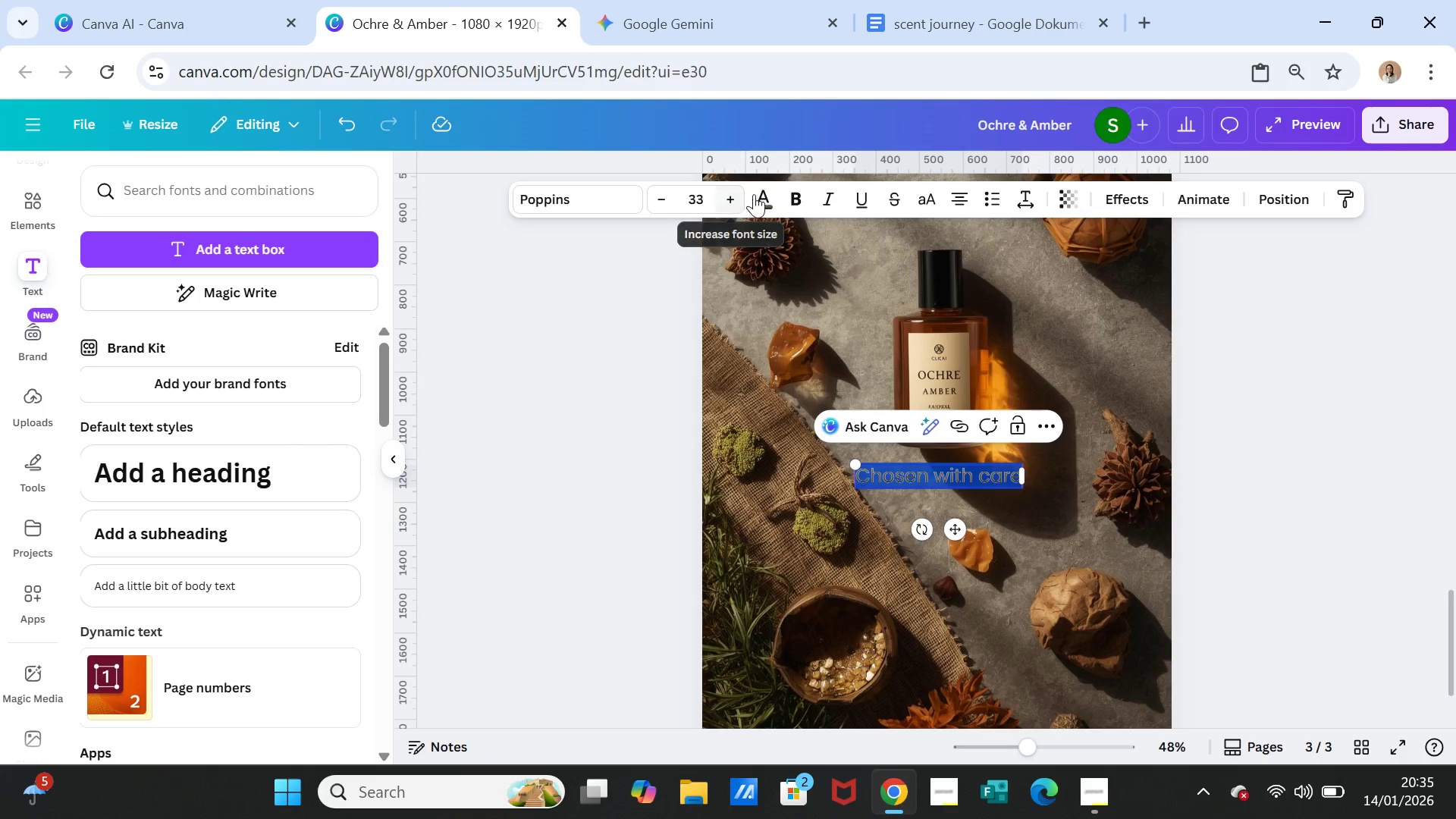 
left_click([766, 194])
 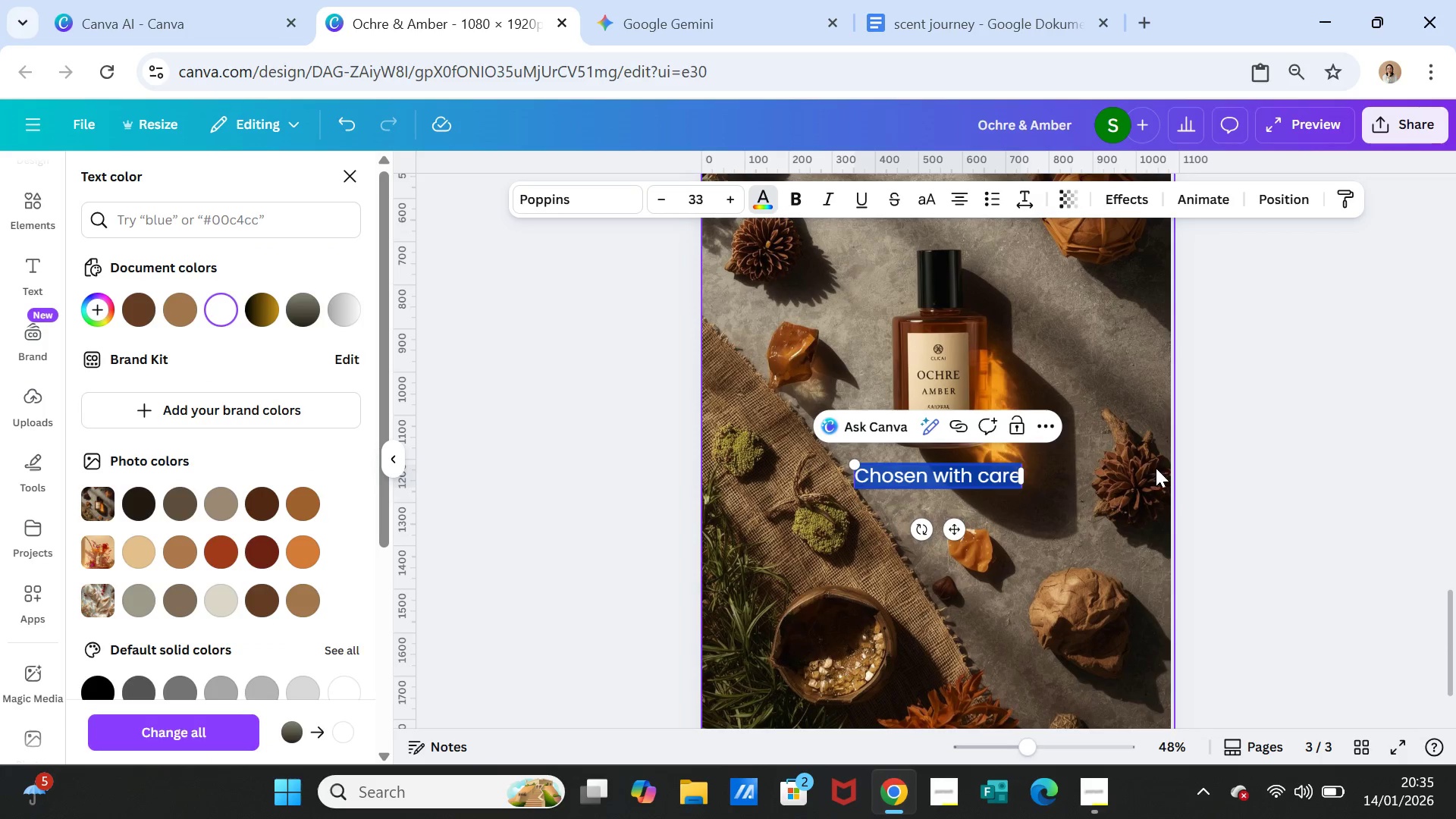 
double_click([1250, 480])
 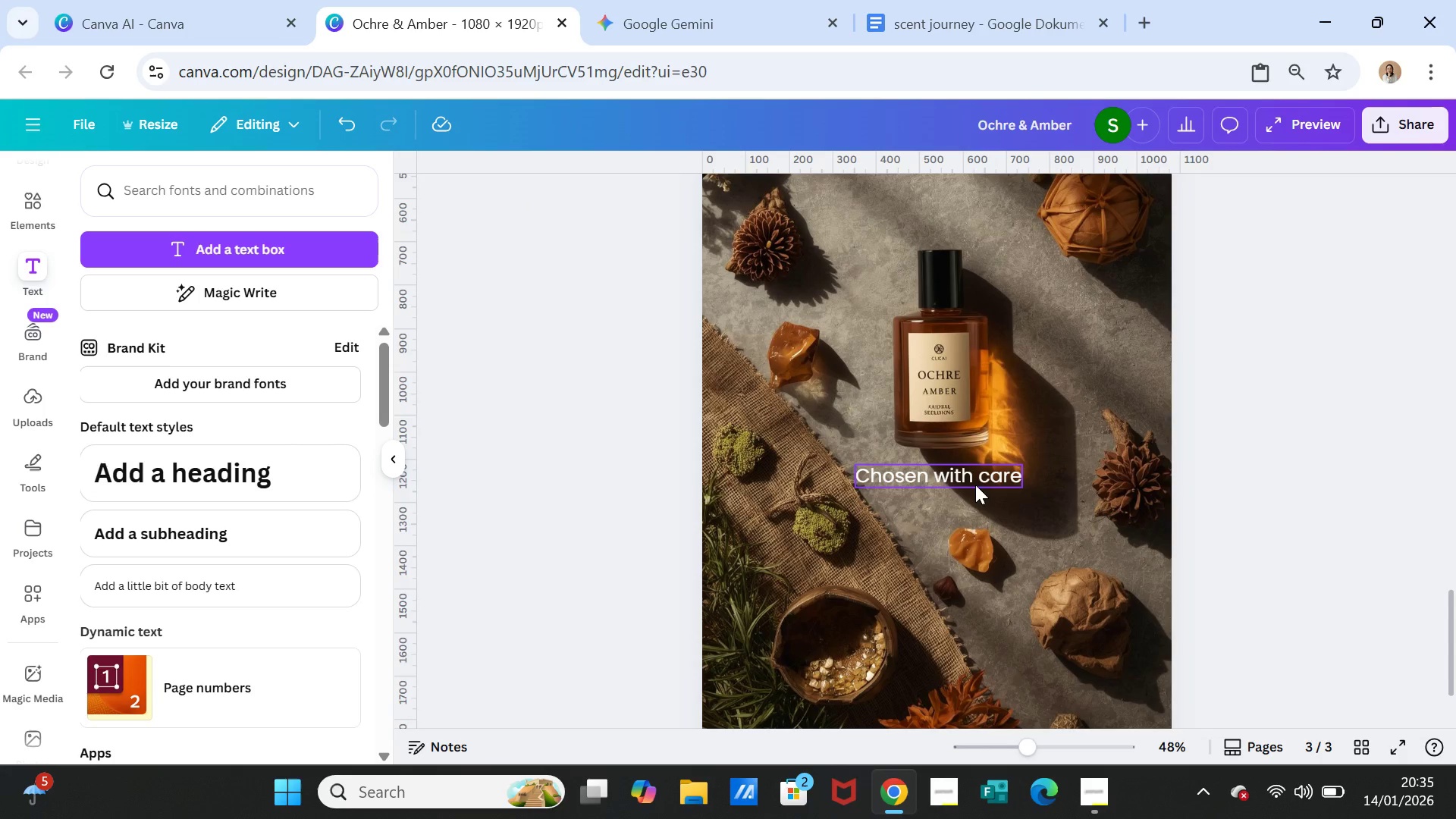 
left_click([975, 485])
 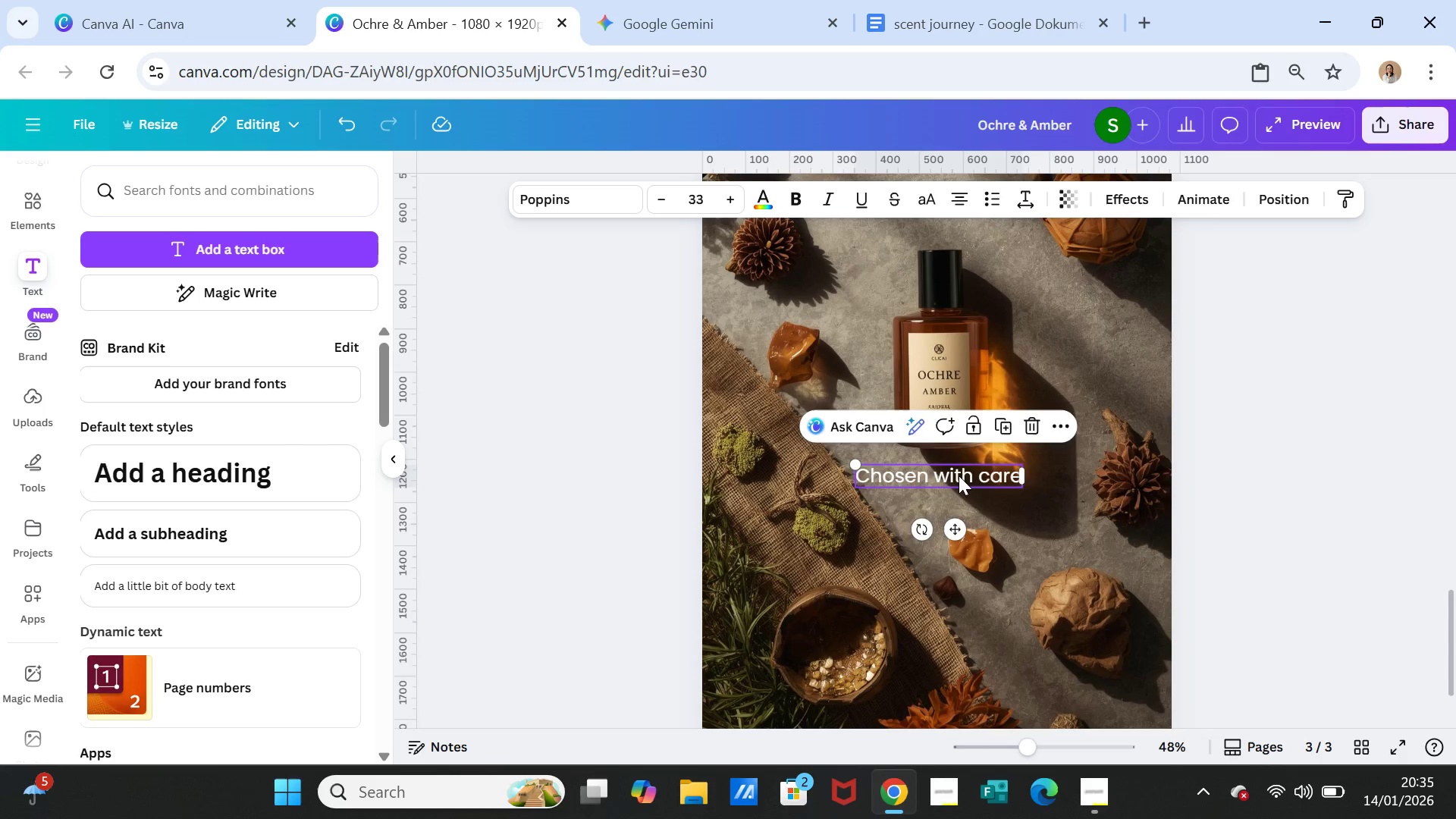 
double_click([959, 475])
 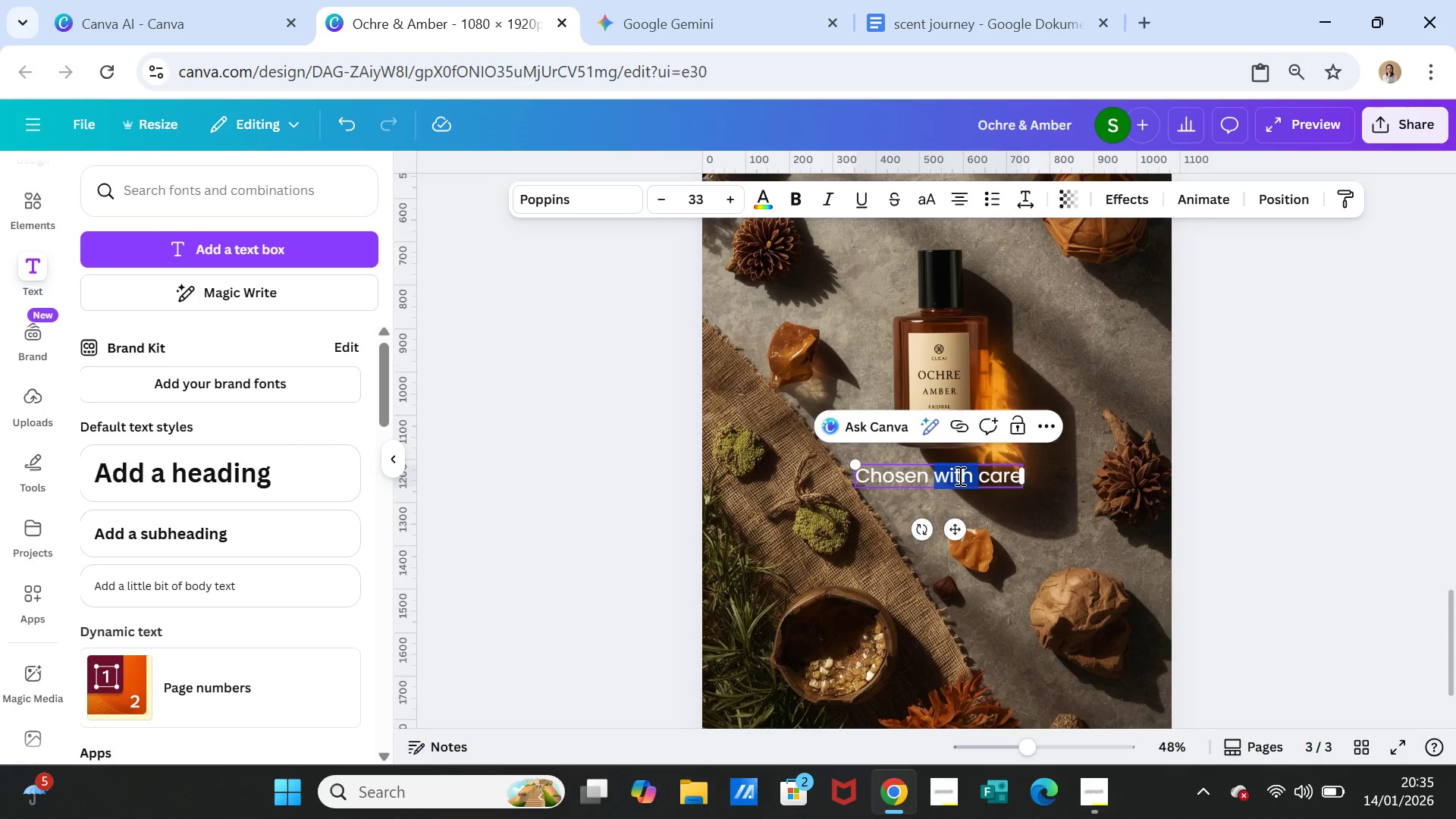 
triple_click([959, 475])
 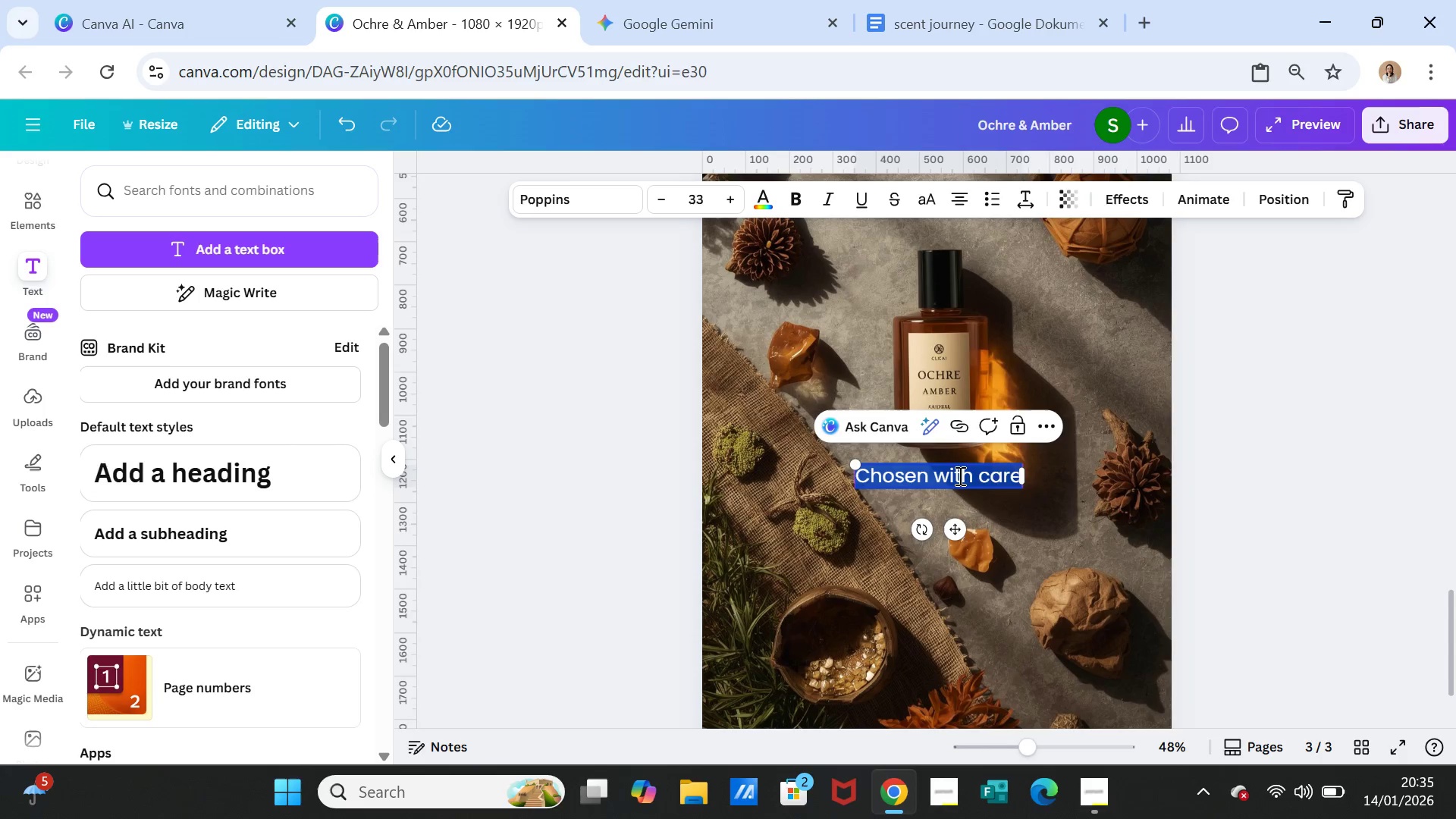 
triple_click([959, 475])
 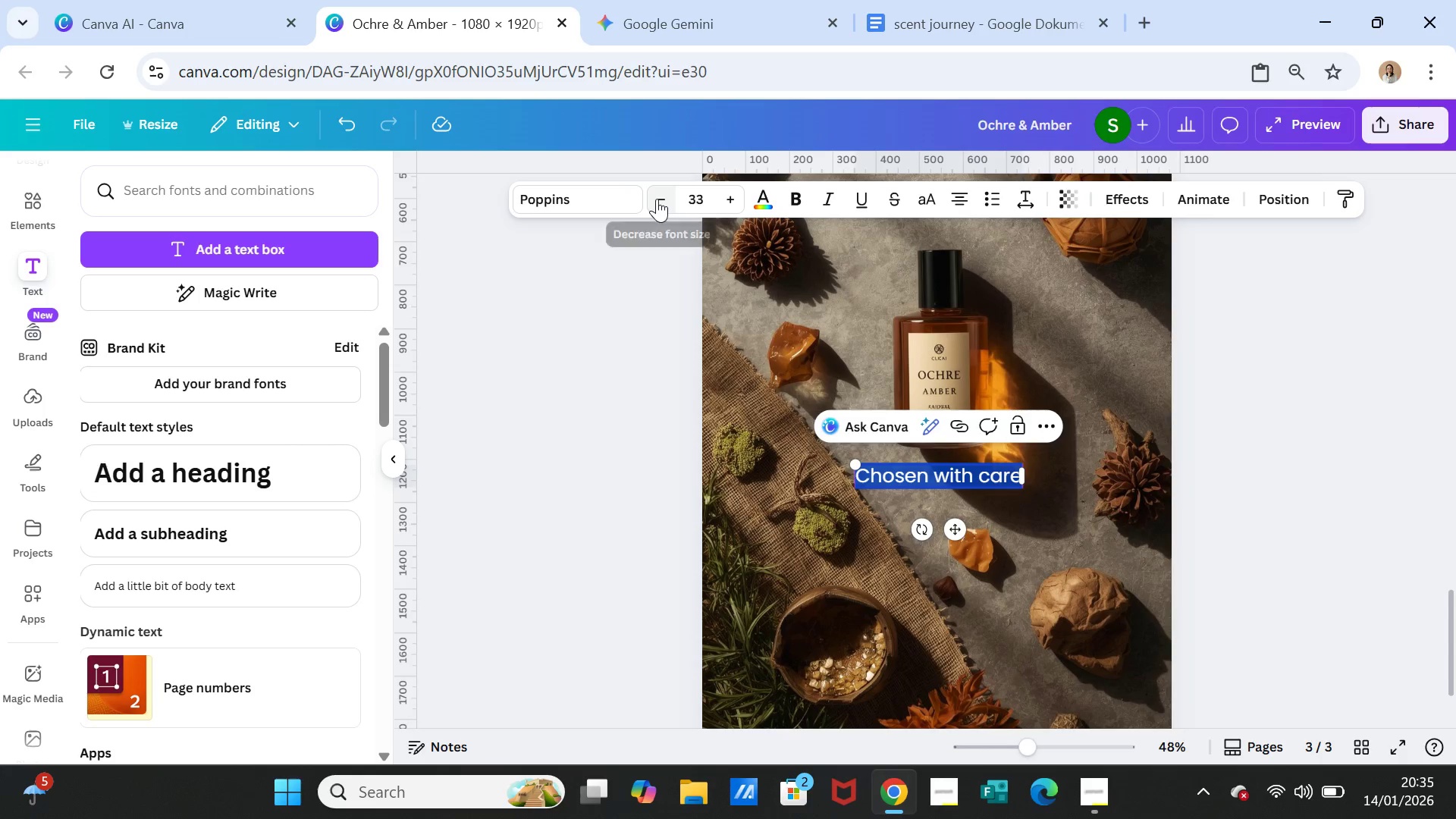 
double_click([657, 199])
 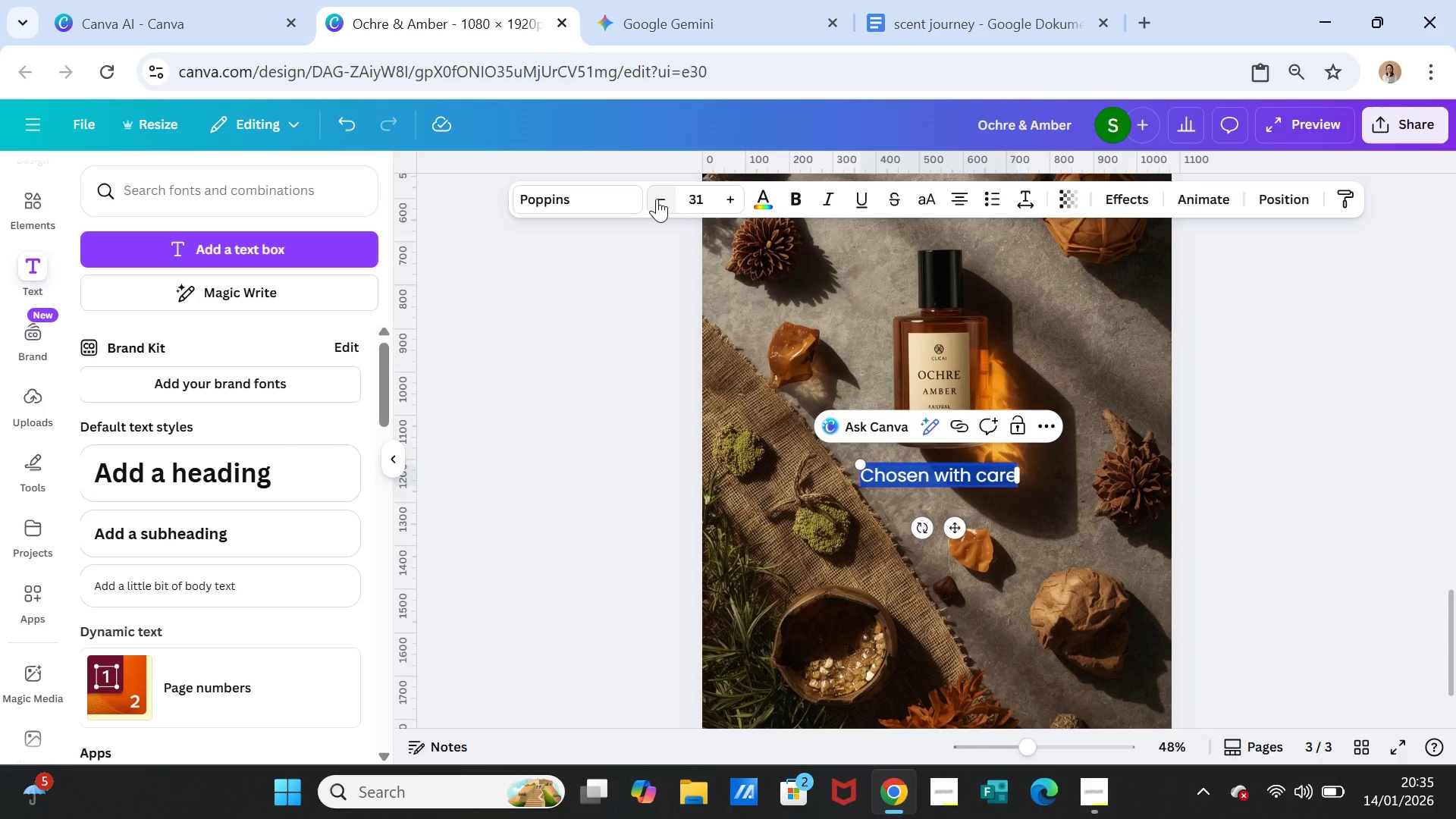 
left_click([657, 199])
 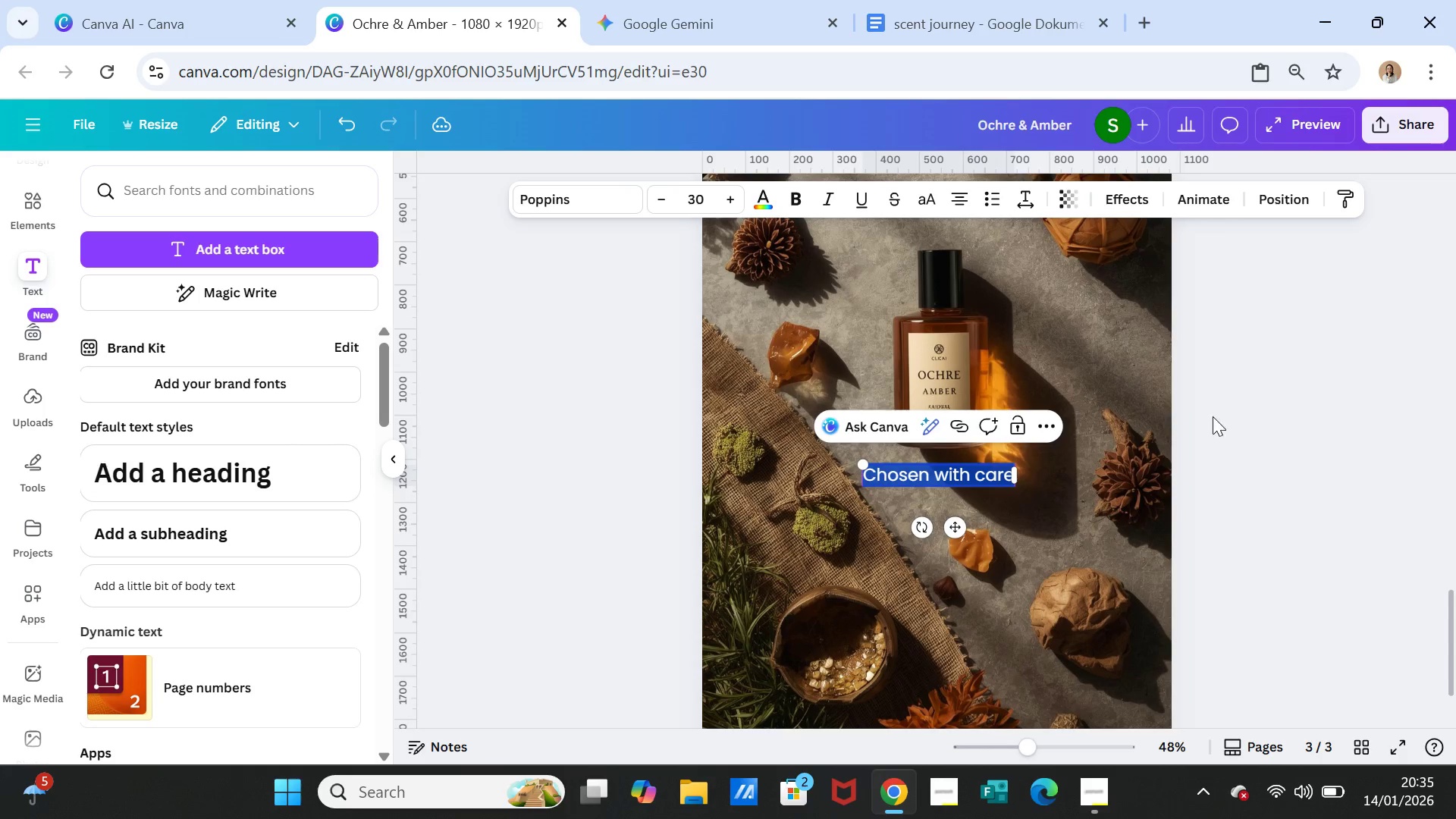 
left_click([1222, 428])
 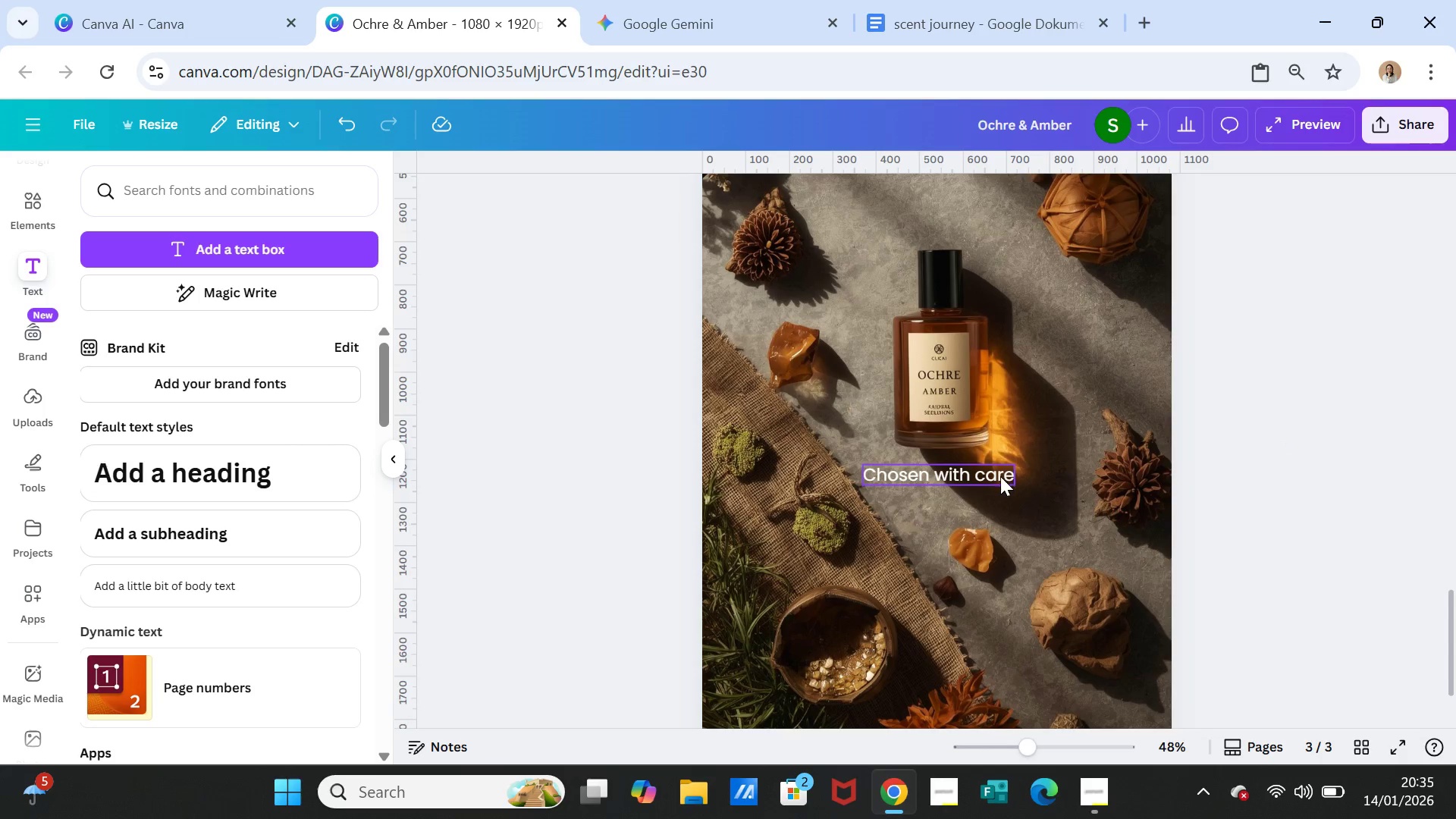 
left_click_drag(start_coordinate=[1000, 476], to_coordinate=[1004, 492])
 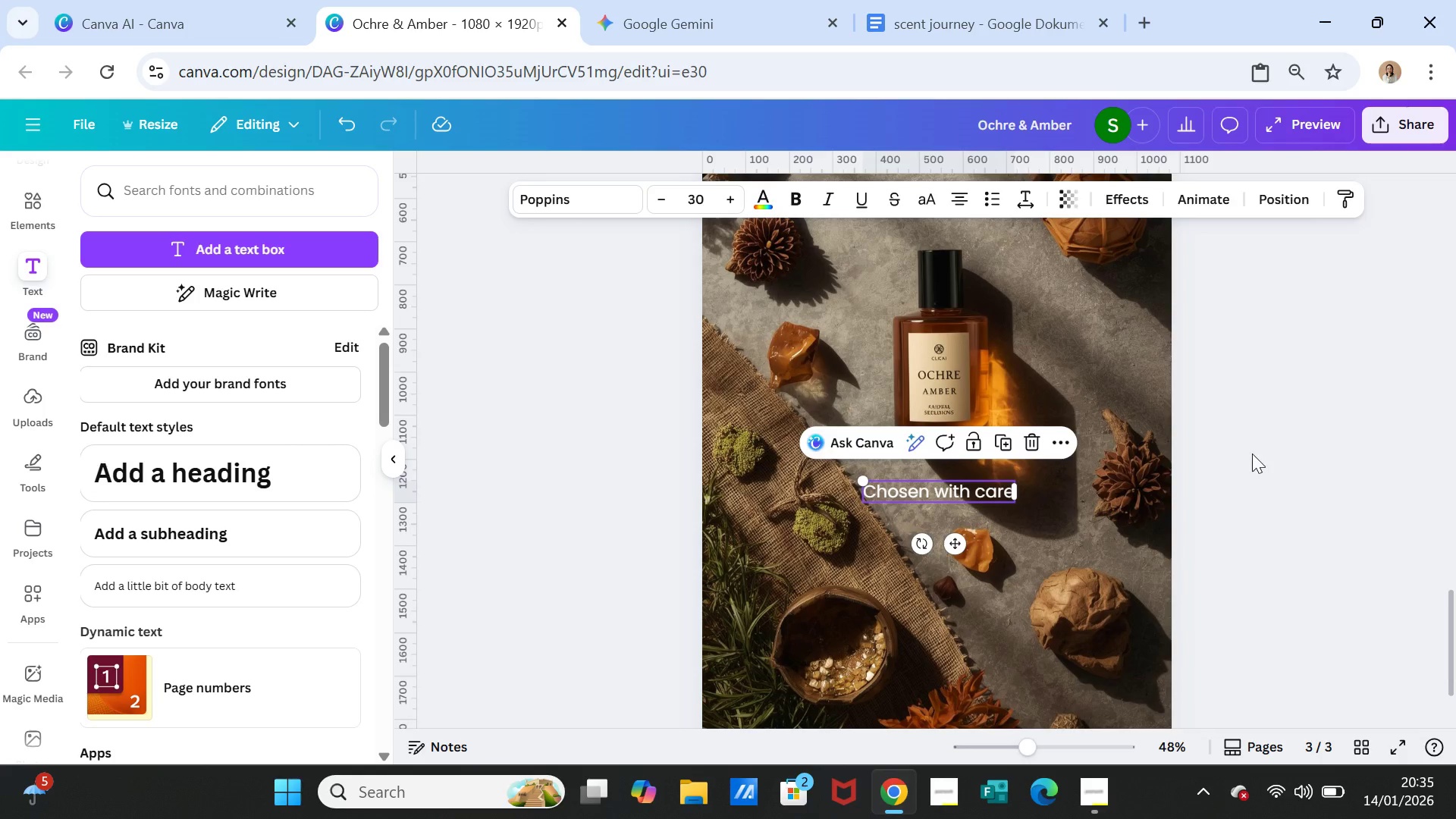 
left_click([1252, 453])
 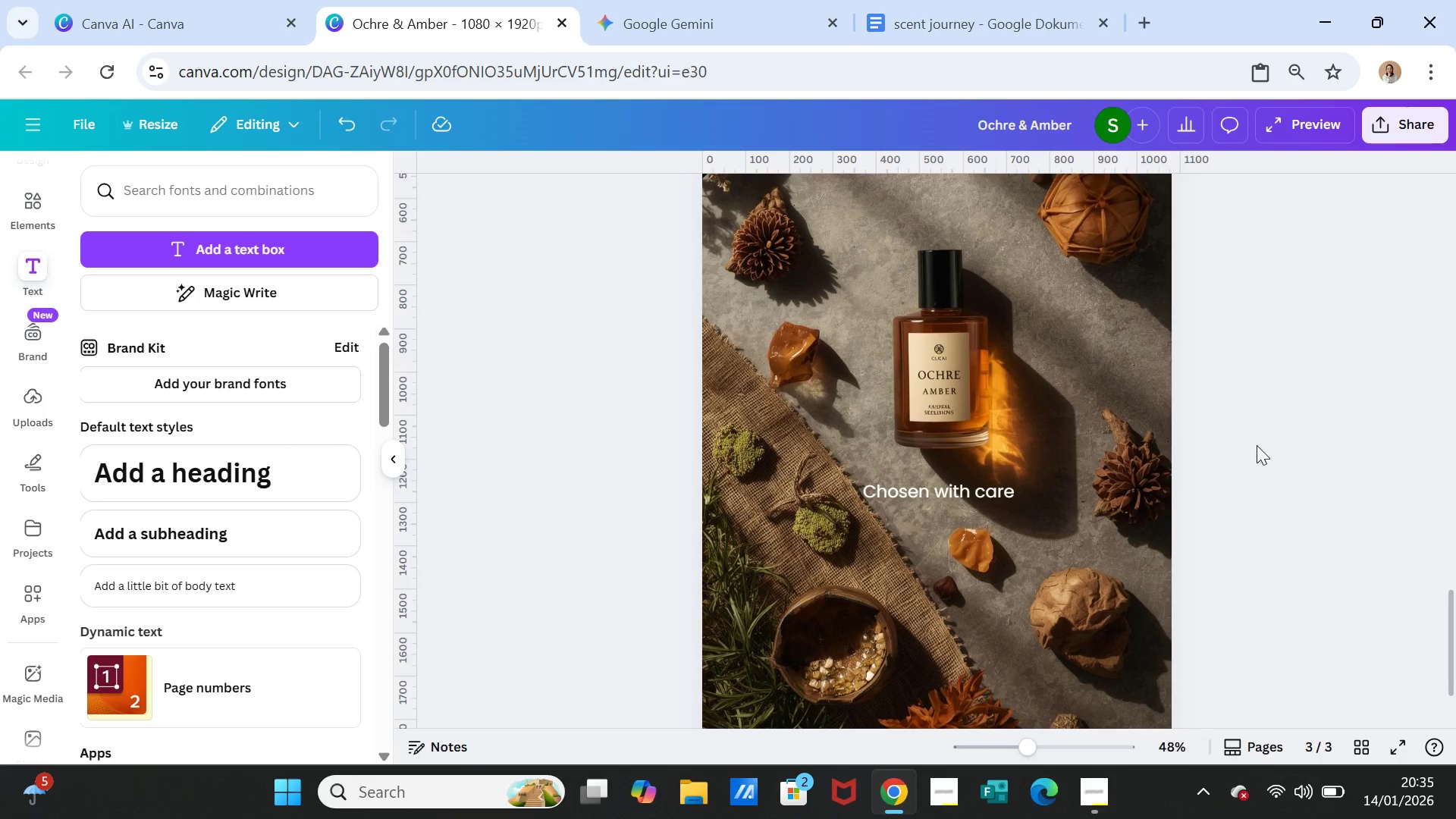 
scroll: coordinate [1270, 456], scroll_direction: up, amount: 2.0
 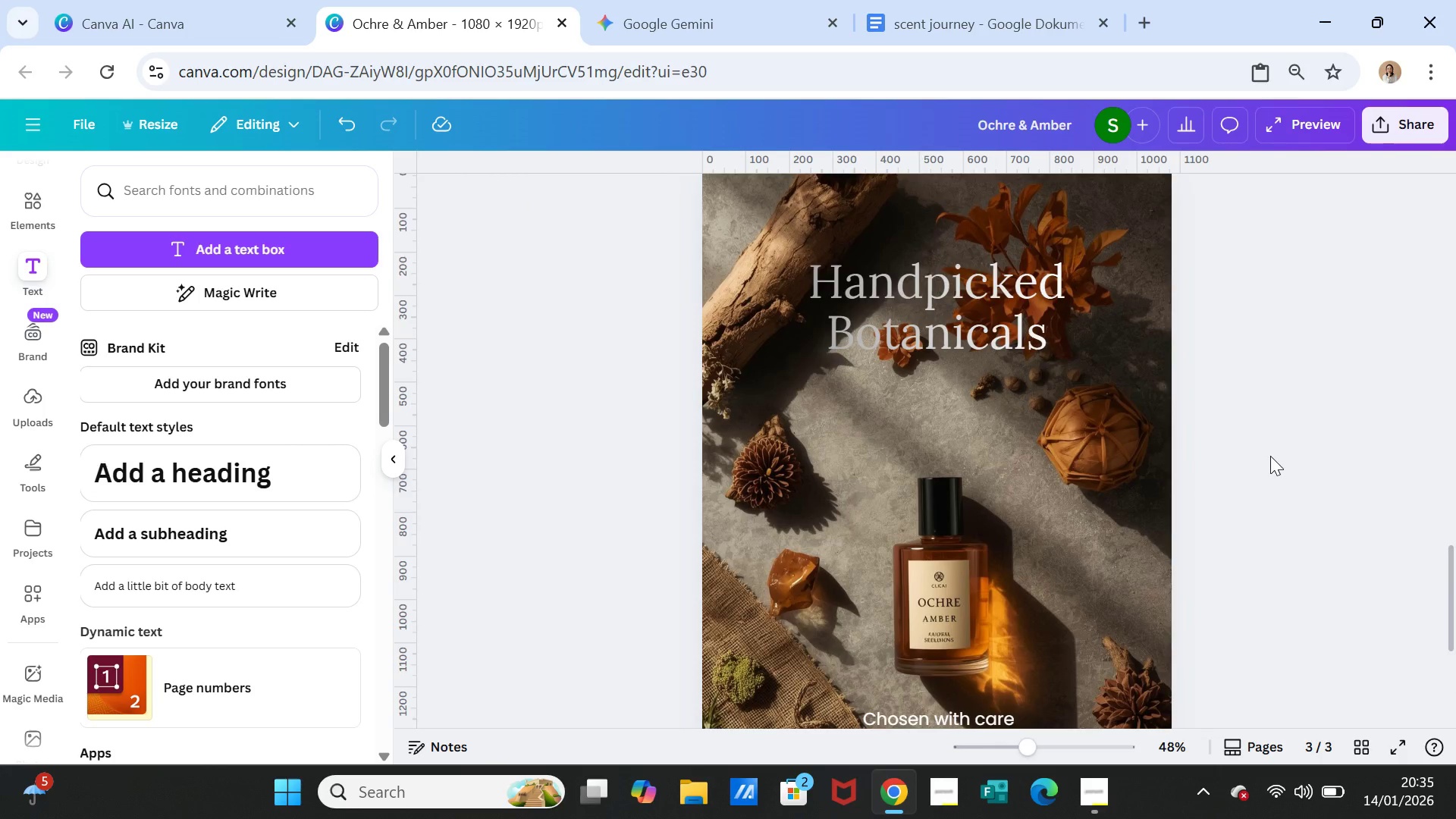 
scroll: coordinate [1270, 456], scroll_direction: down, amount: 3.0
 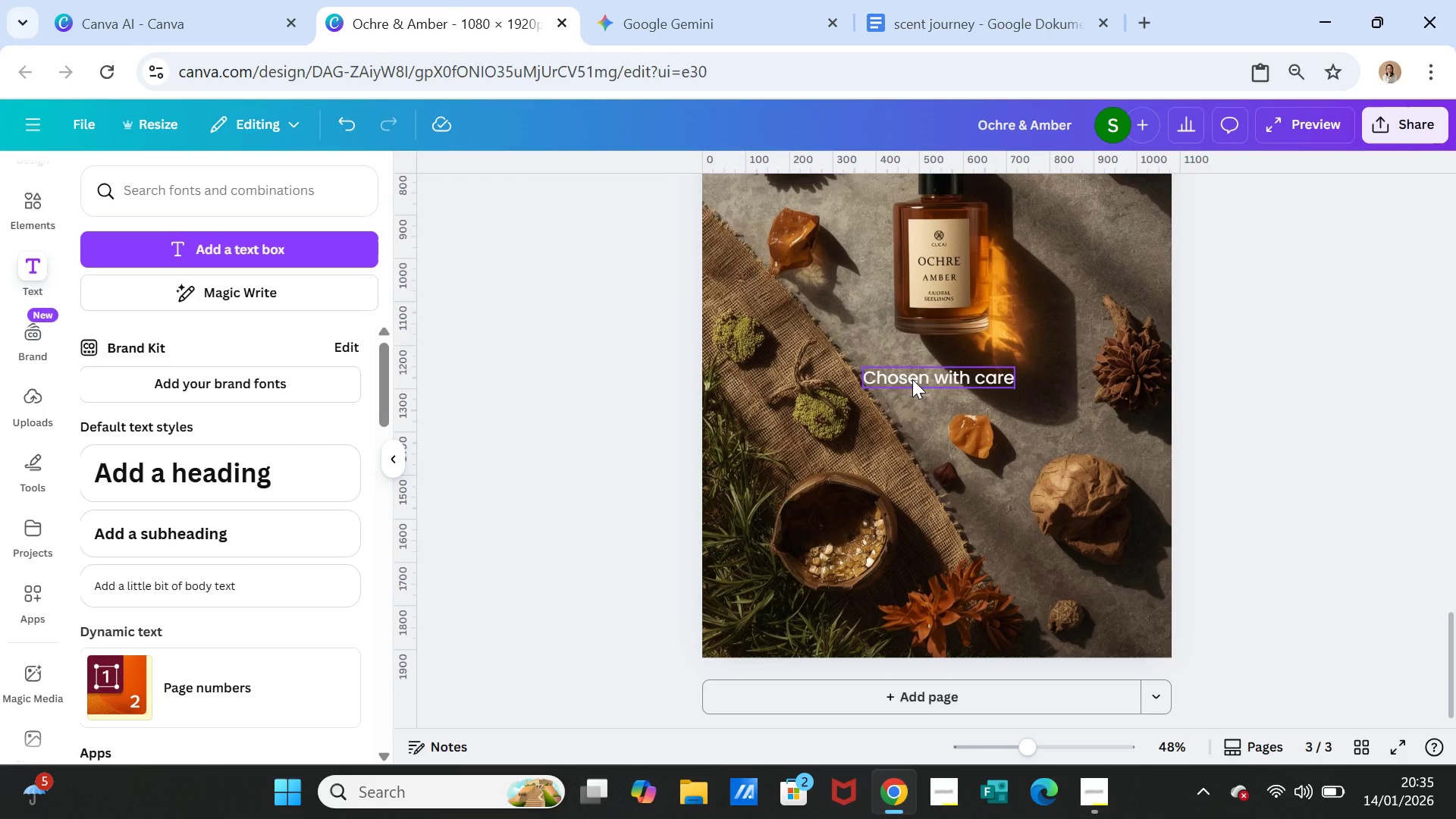 
left_click([912, 378])
 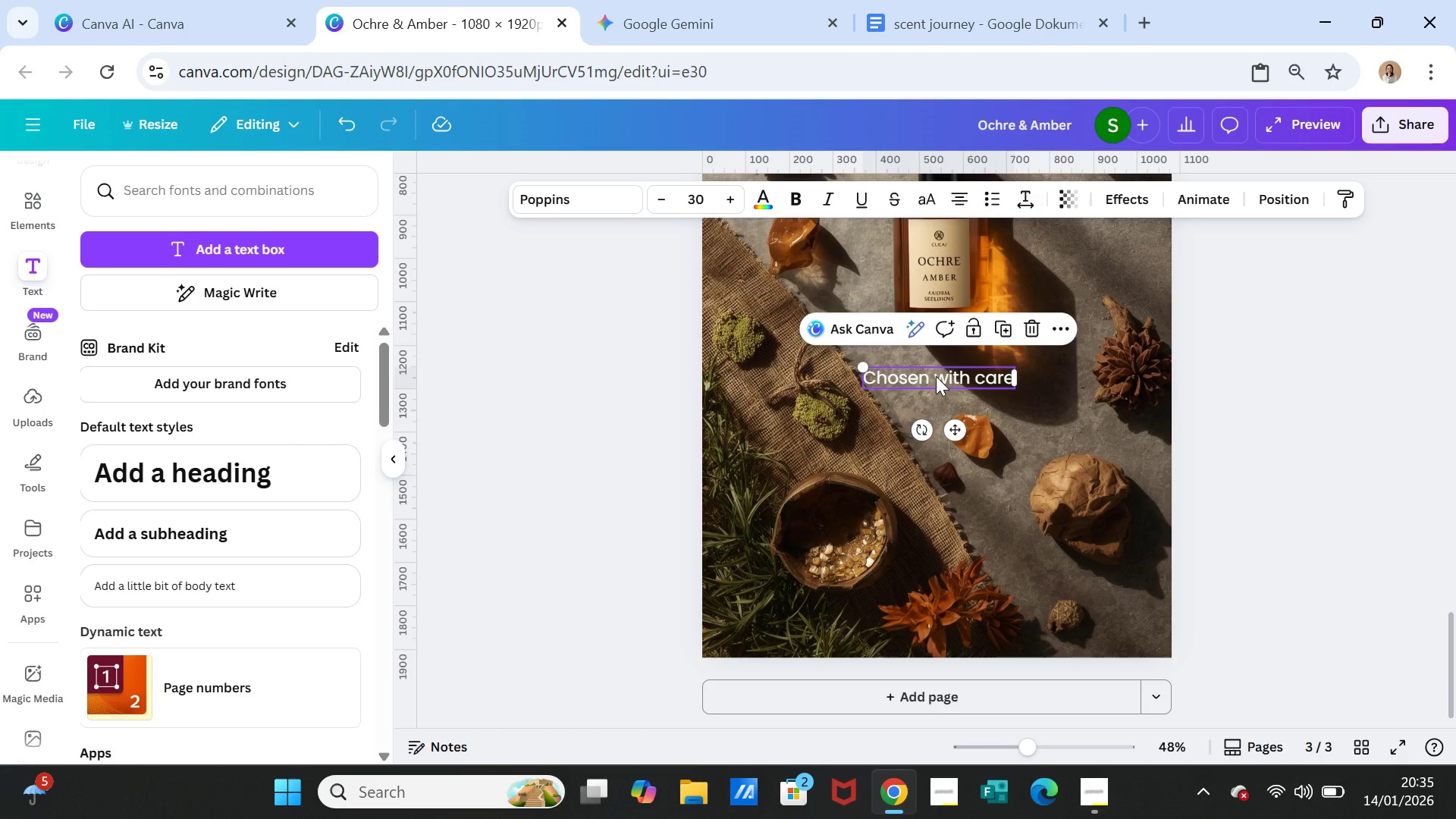 
left_click([936, 376])
 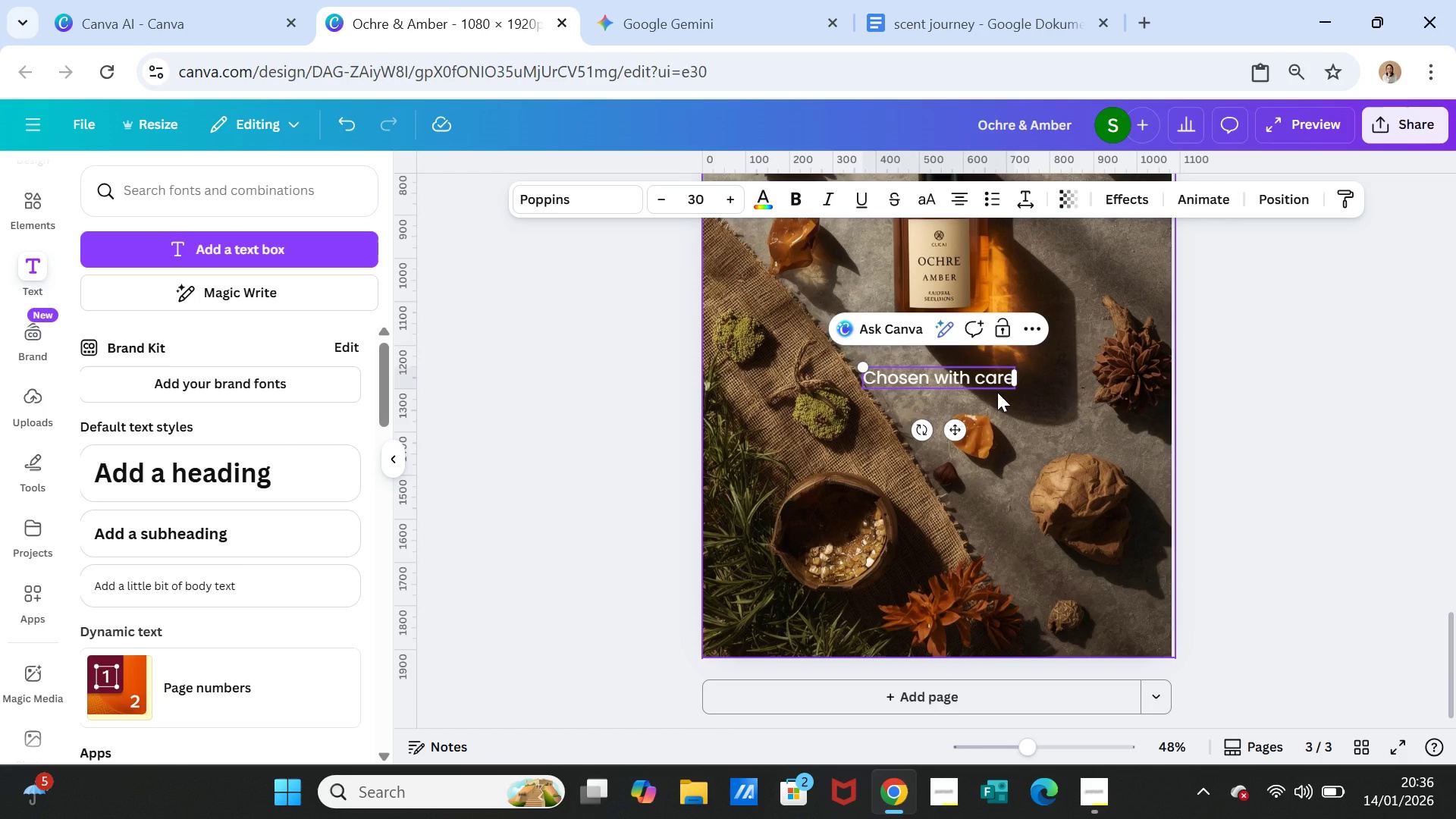 
key(Enter)
 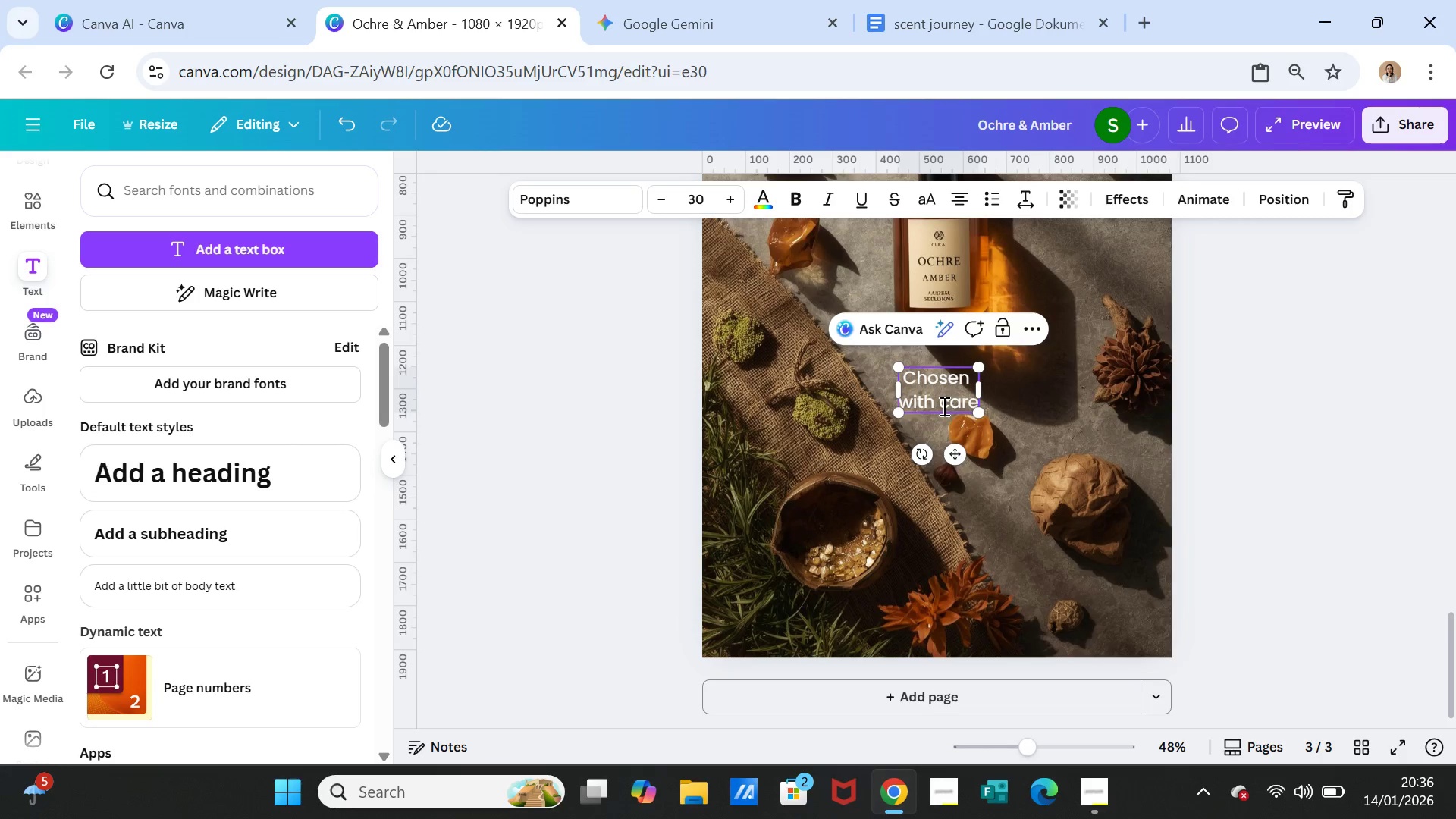 
left_click([940, 405])
 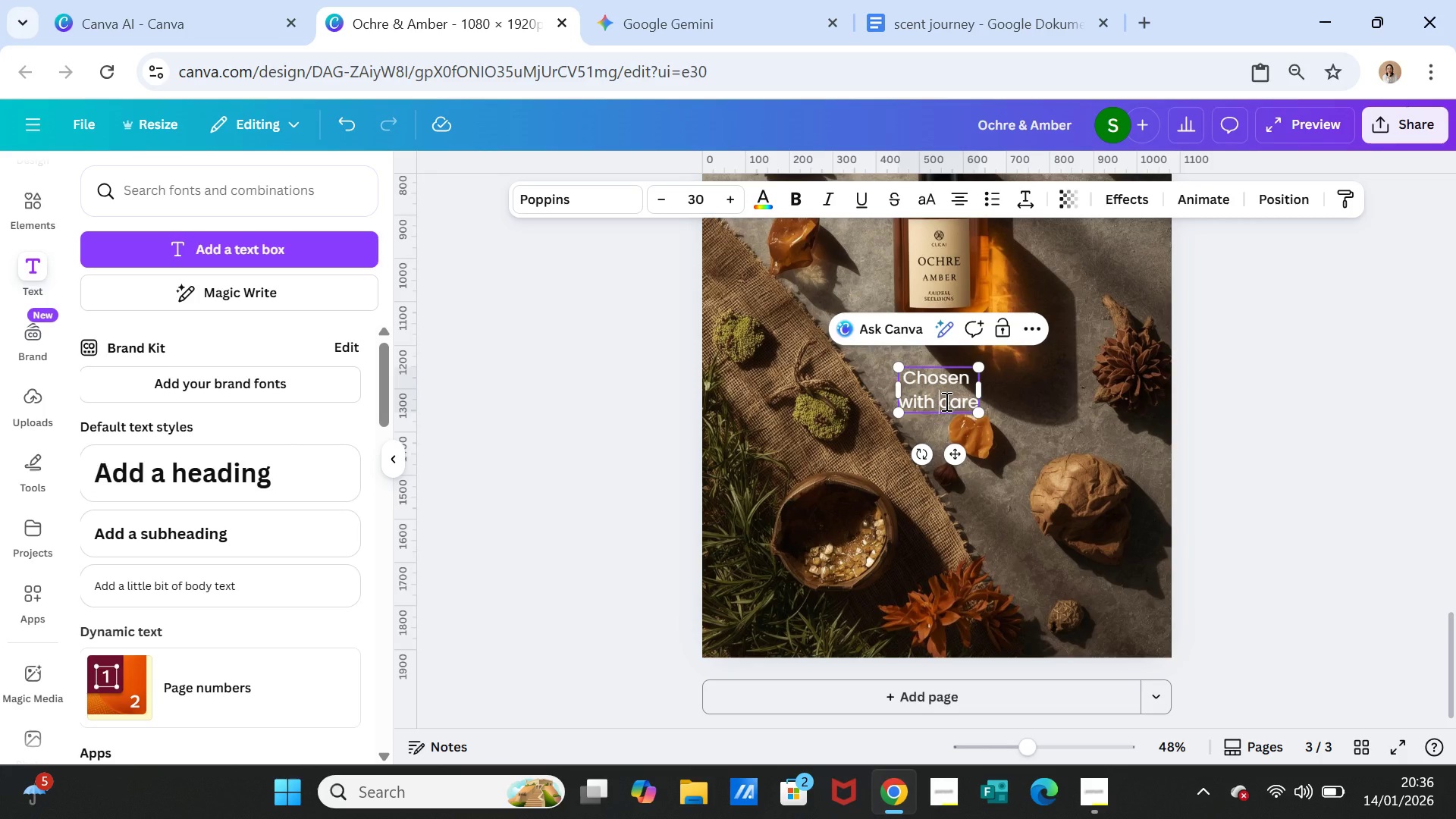 
key(Enter)
 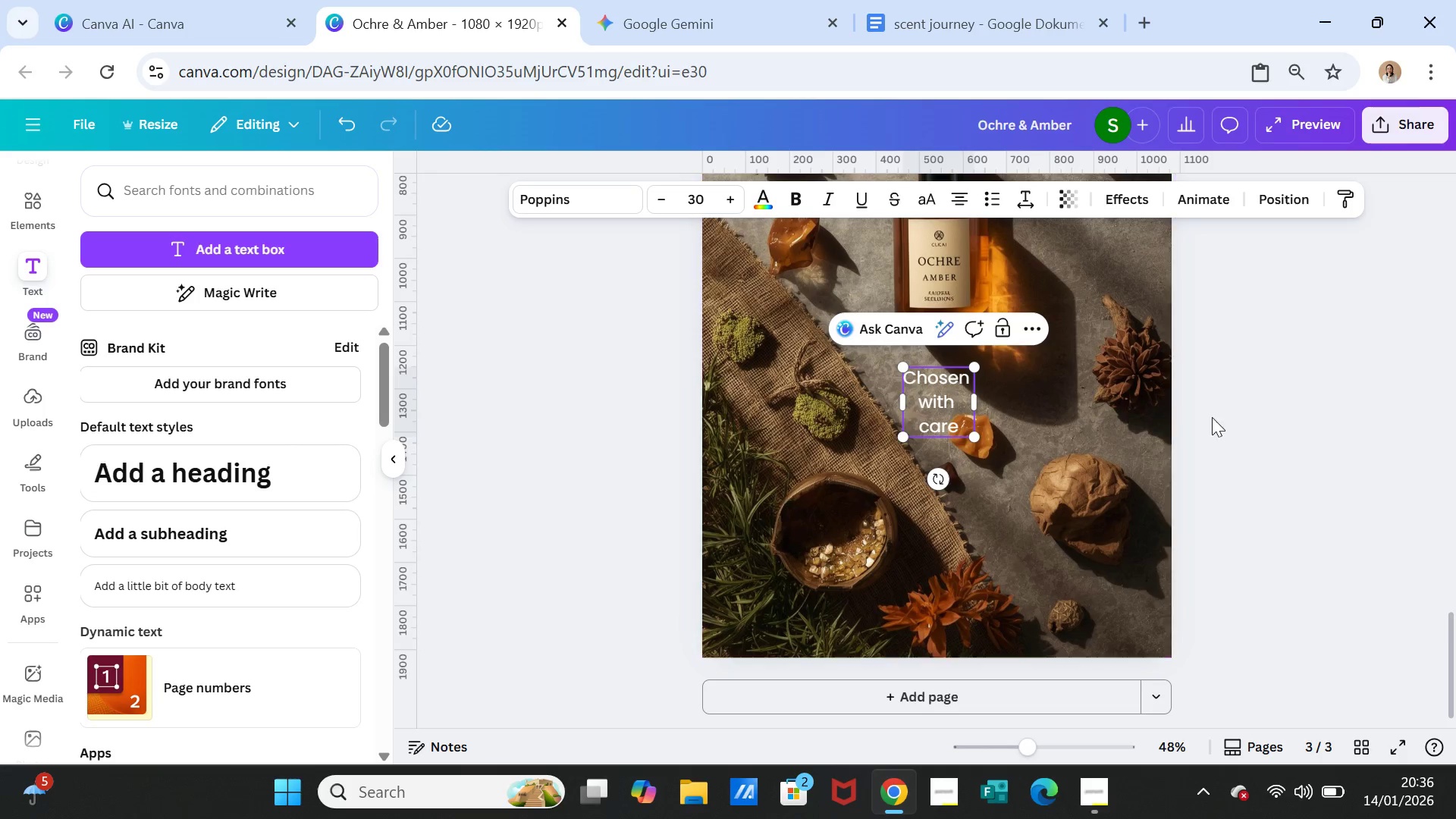 
left_click([1244, 425])
 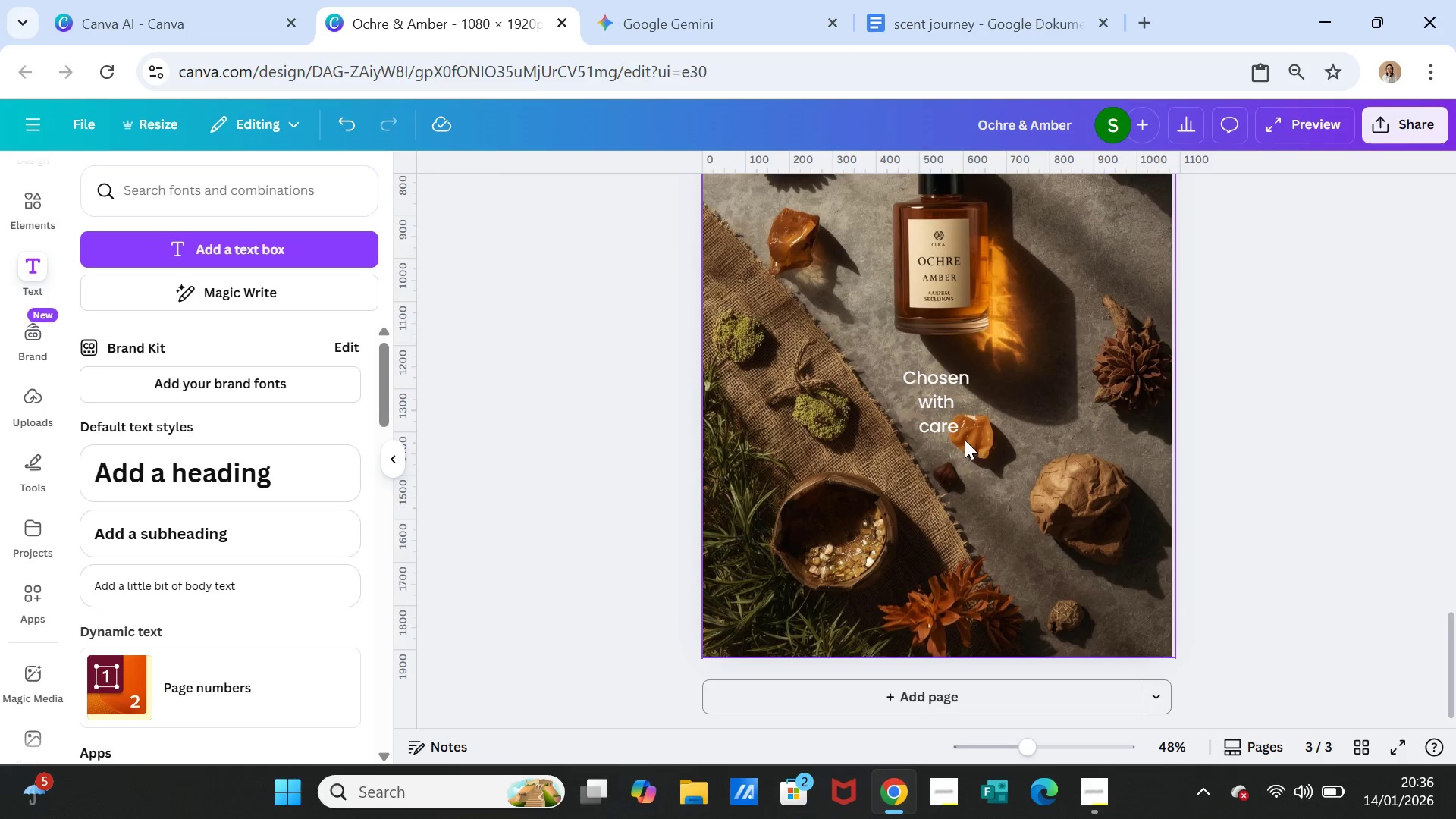 
scroll: coordinate [1012, 446], scroll_direction: up, amount: 1.0
 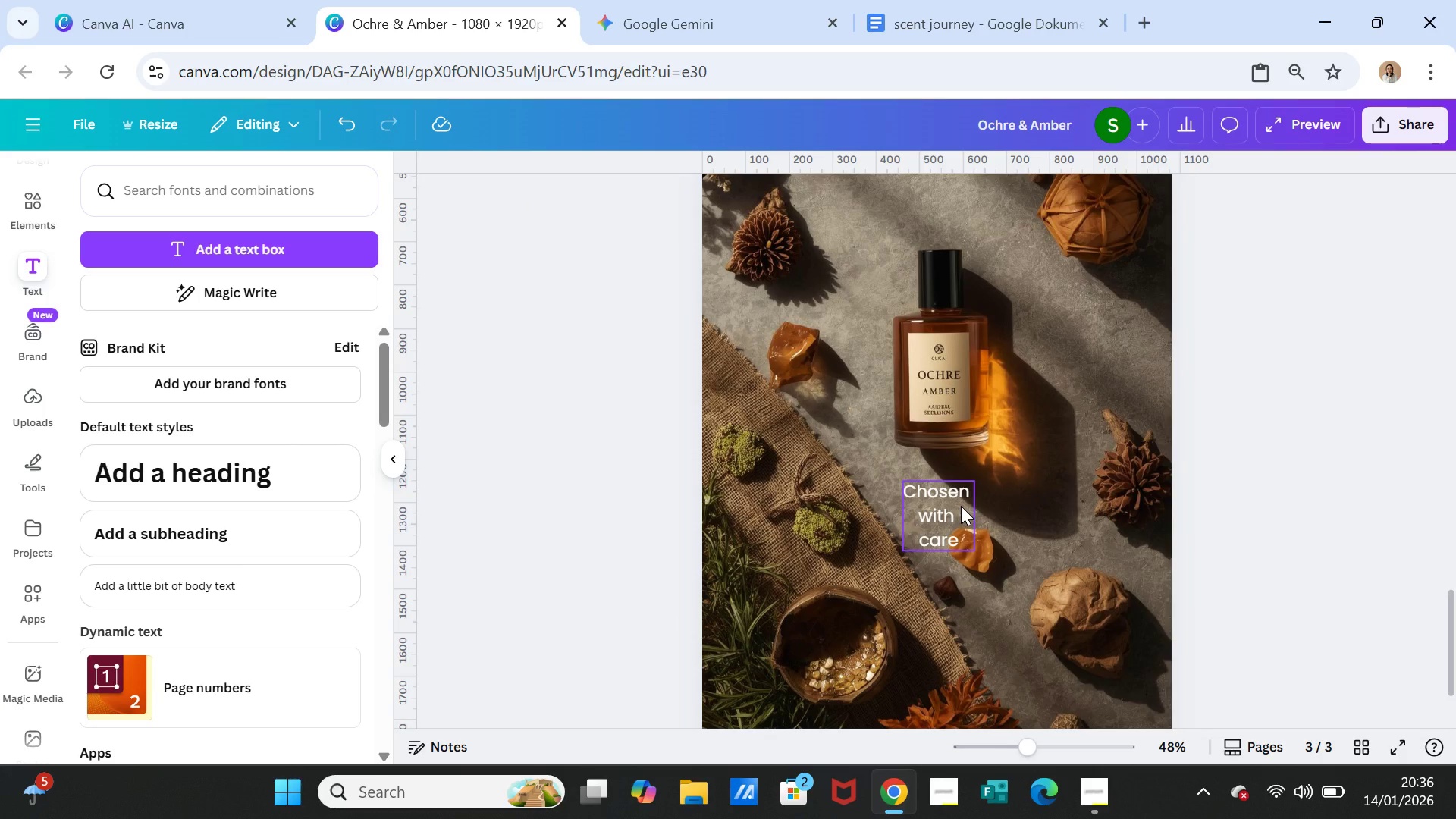 
left_click_drag(start_coordinate=[961, 506], to_coordinate=[1058, 358])
 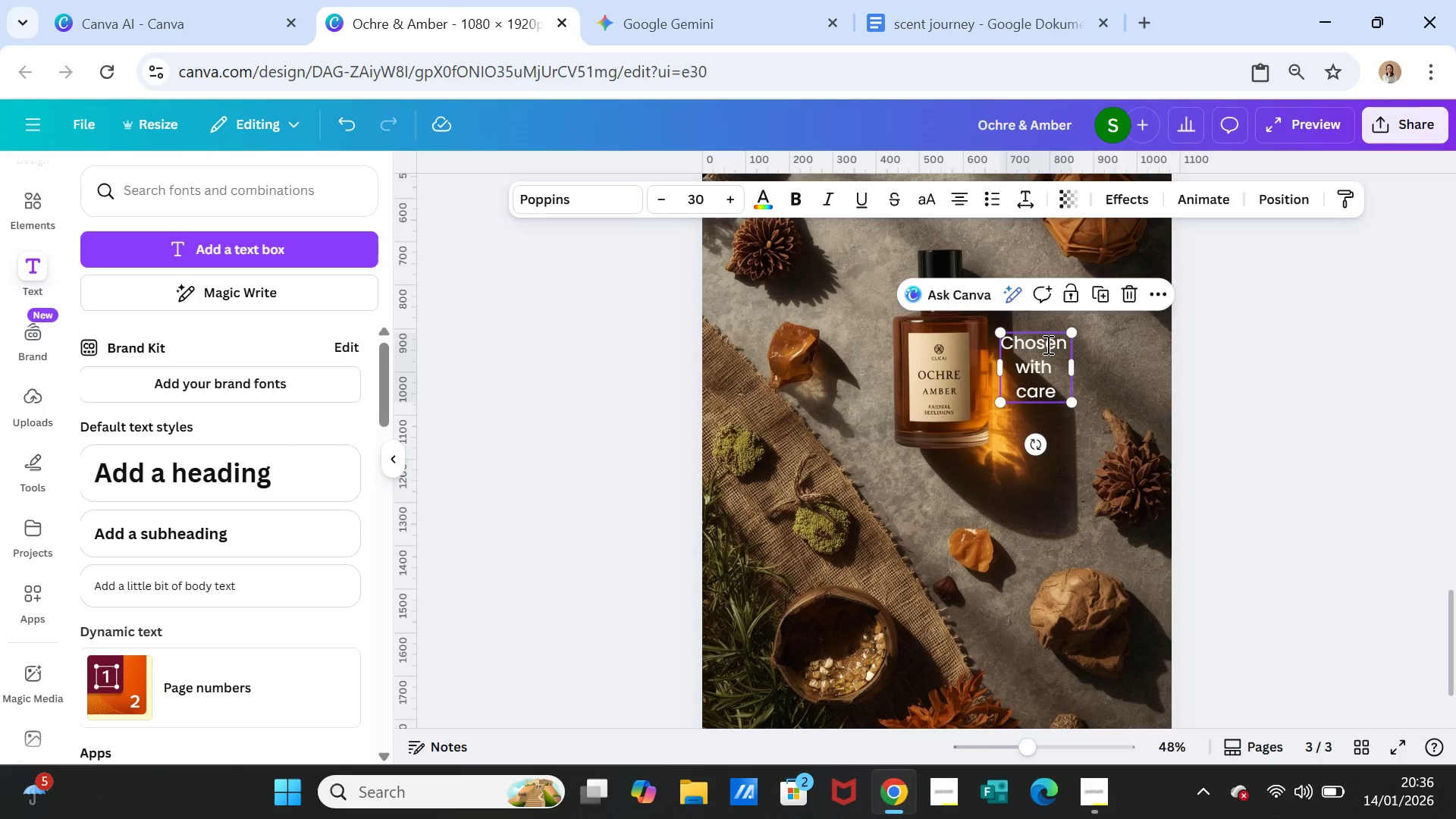 
double_click([1046, 344])
 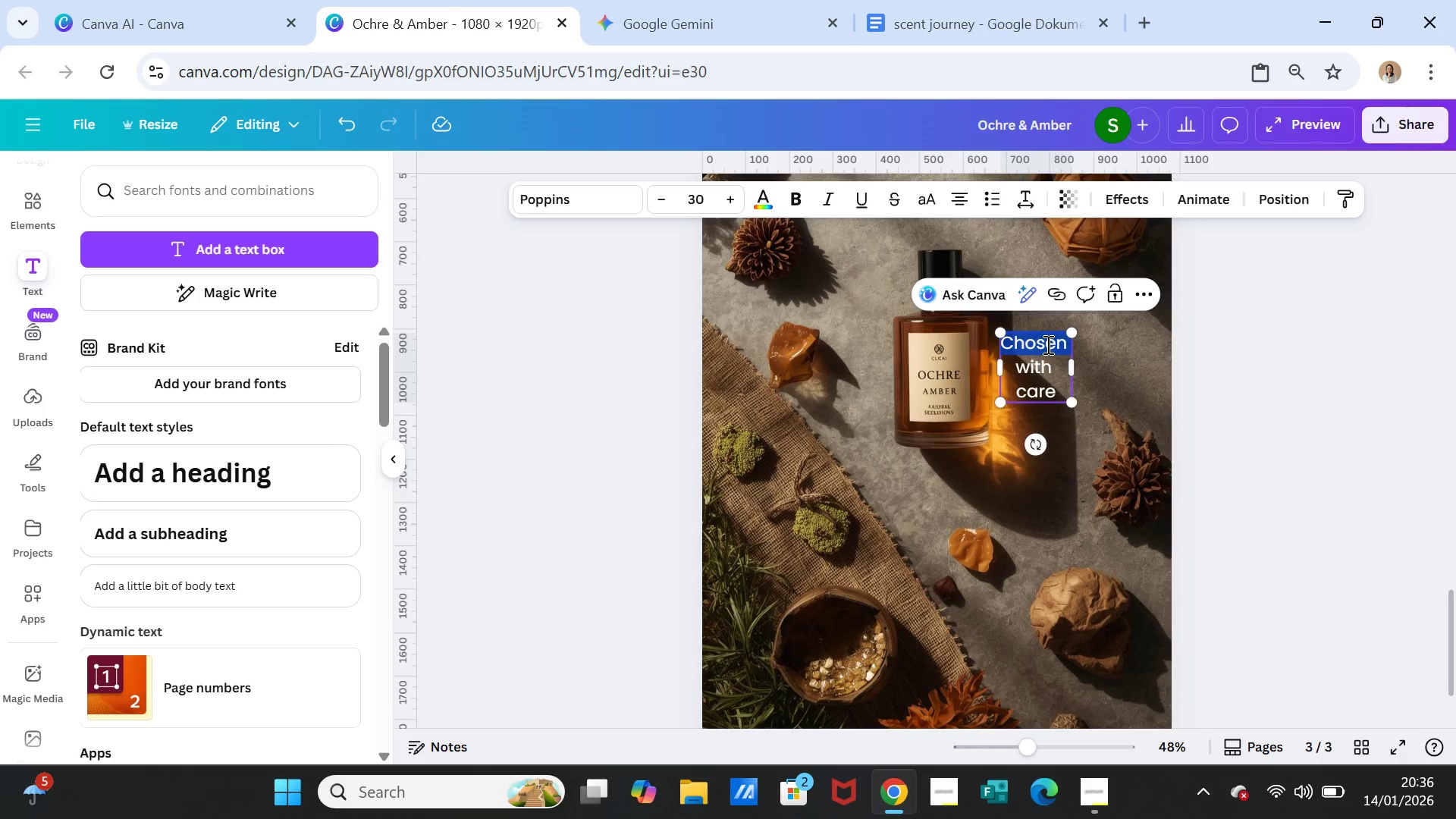 
triple_click([1046, 344])
 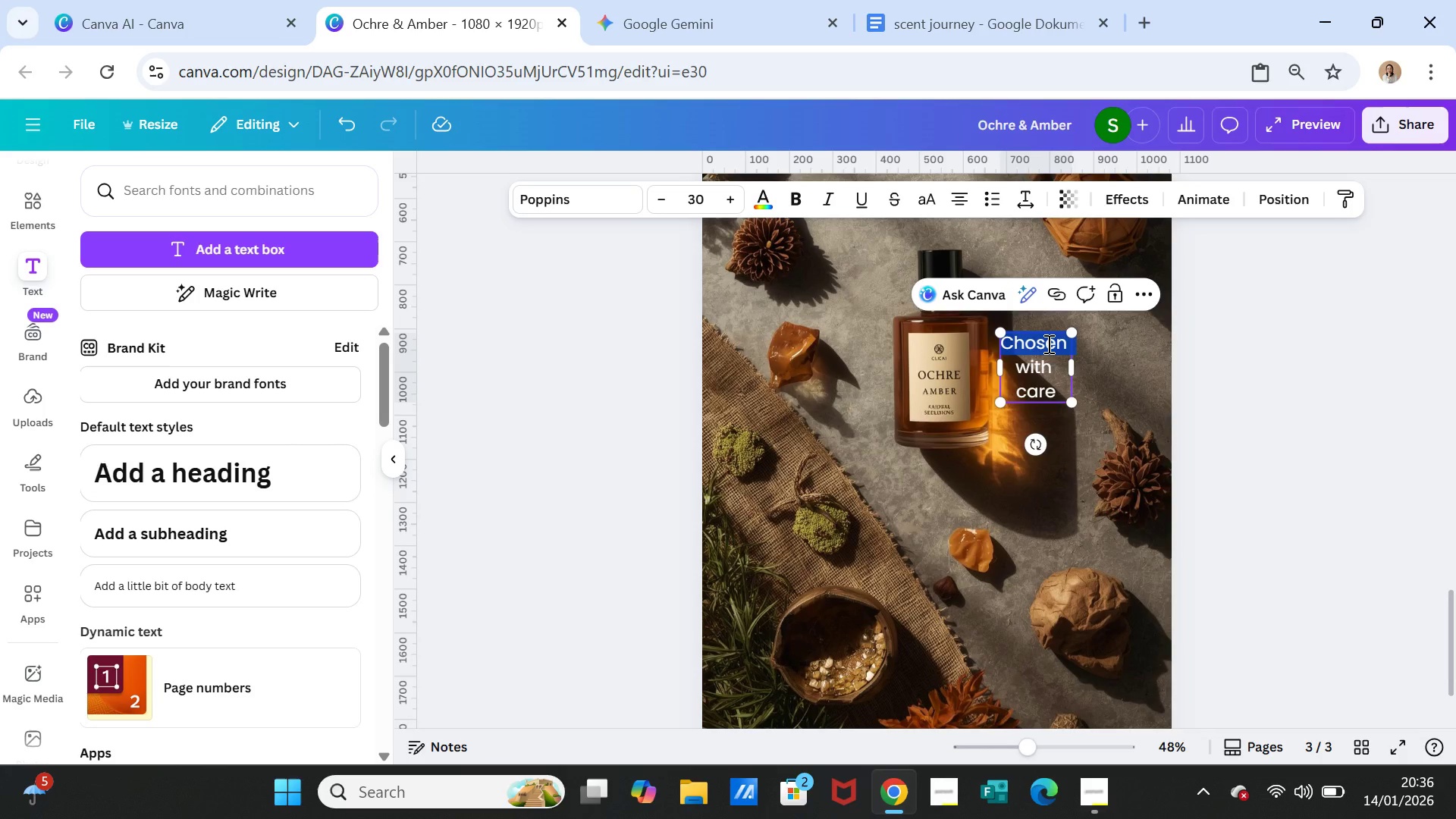 
key(Shift+ArrowDown)
 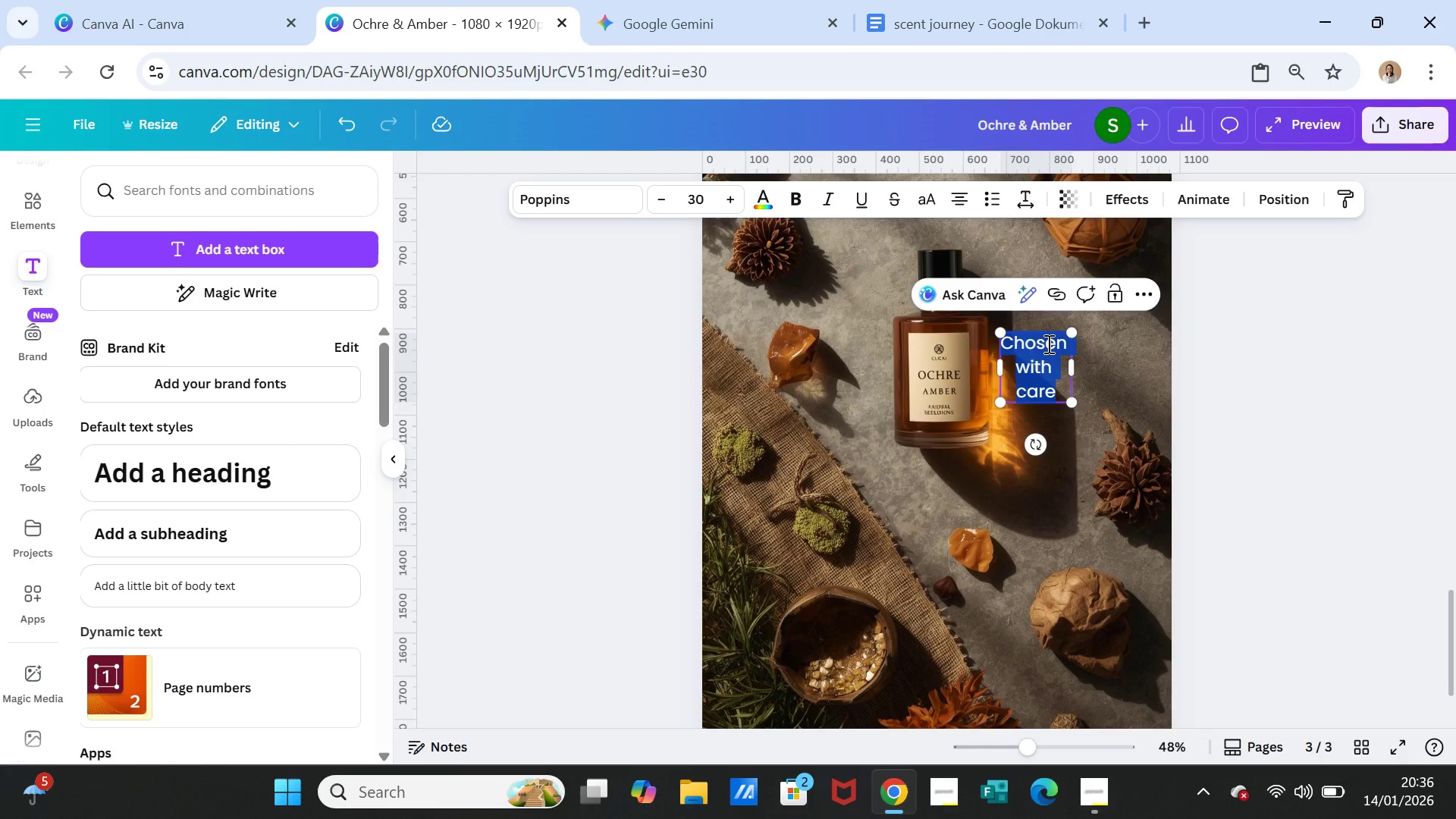 
key(Shift+ArrowDown)
 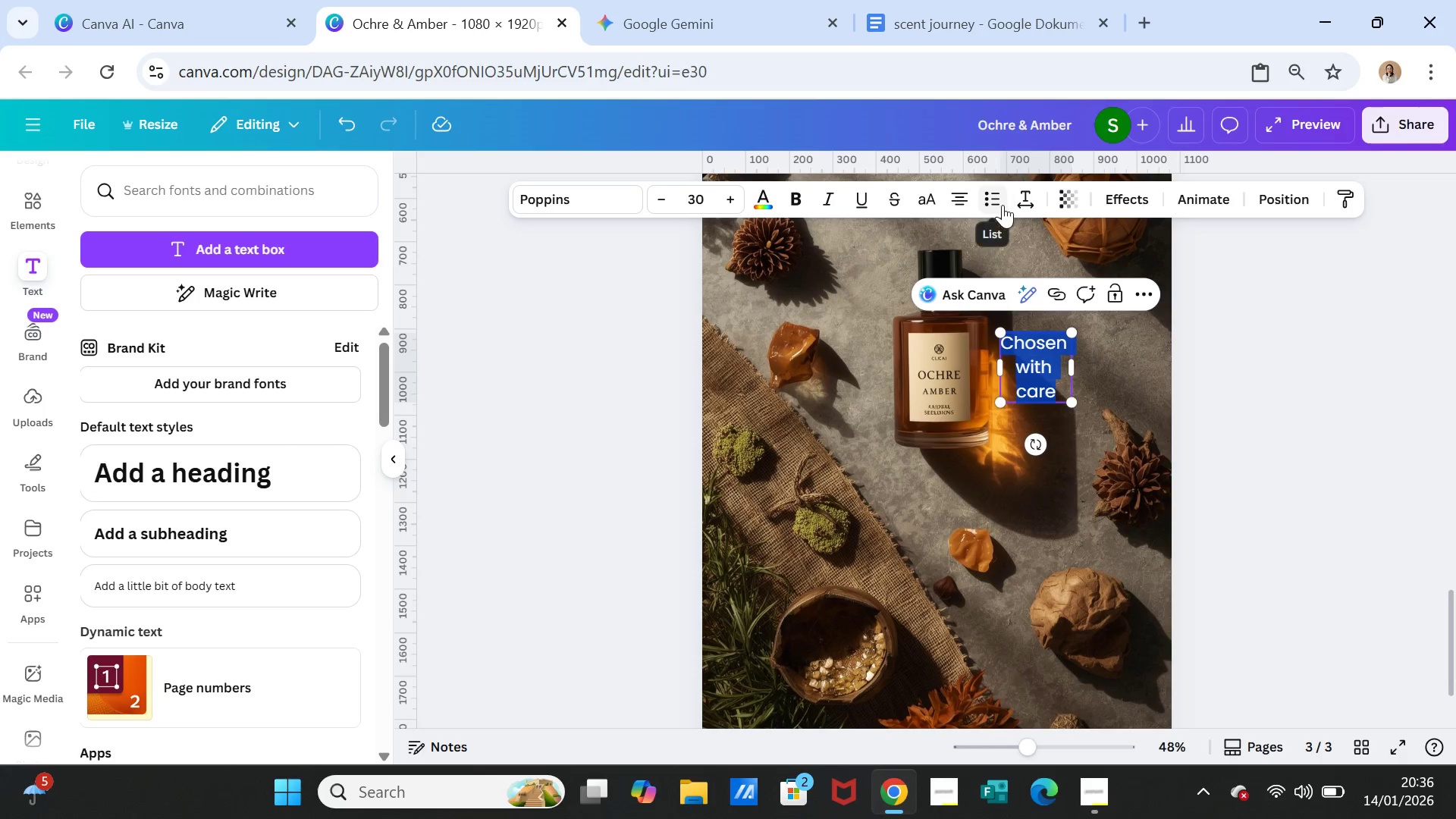 
left_click([1023, 194])
 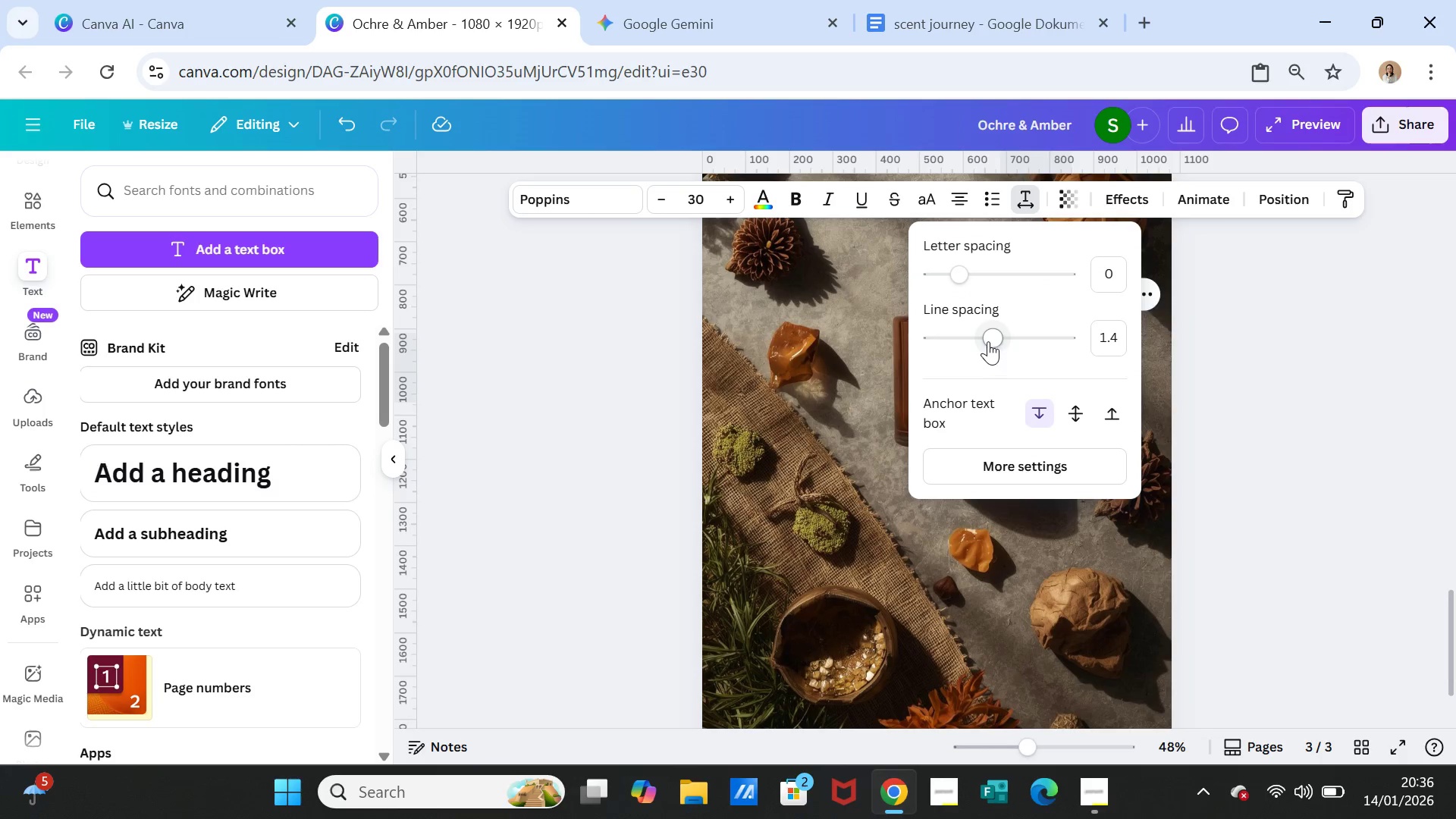 
left_click_drag(start_coordinate=[988, 337], to_coordinate=[966, 334])
 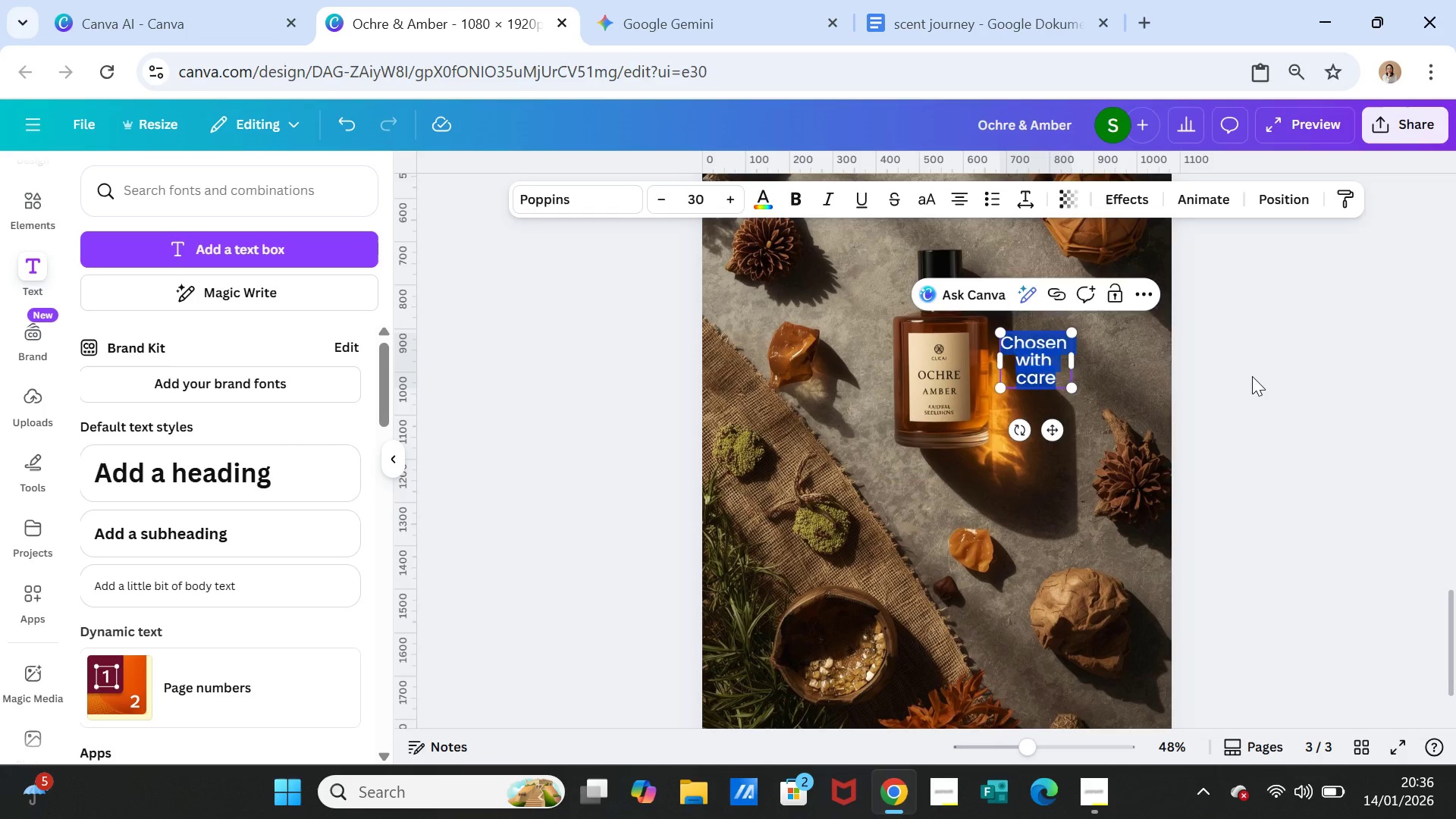 
double_click([1252, 376])
 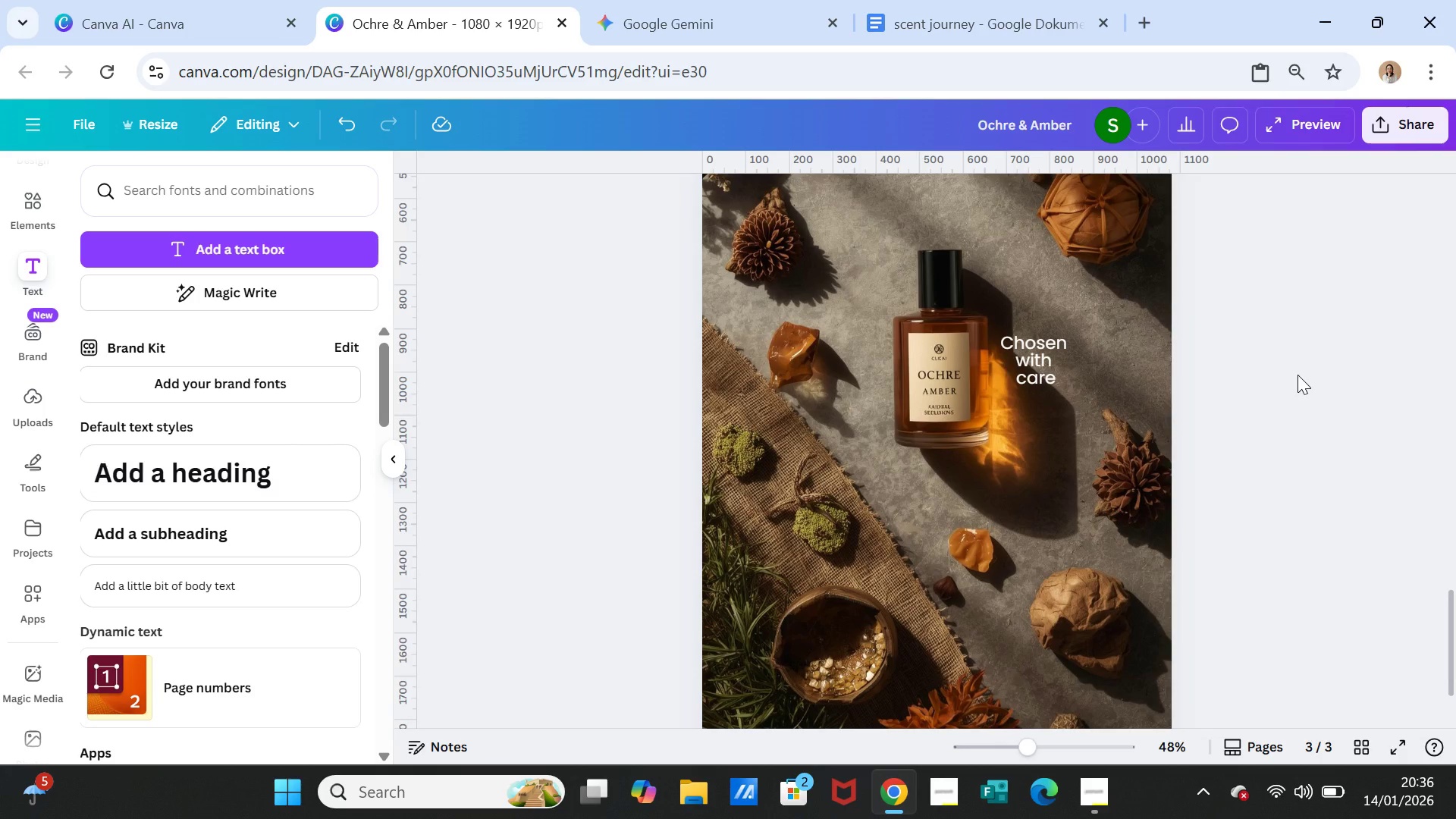 
scroll: coordinate [1304, 373], scroll_direction: up, amount: 2.0
 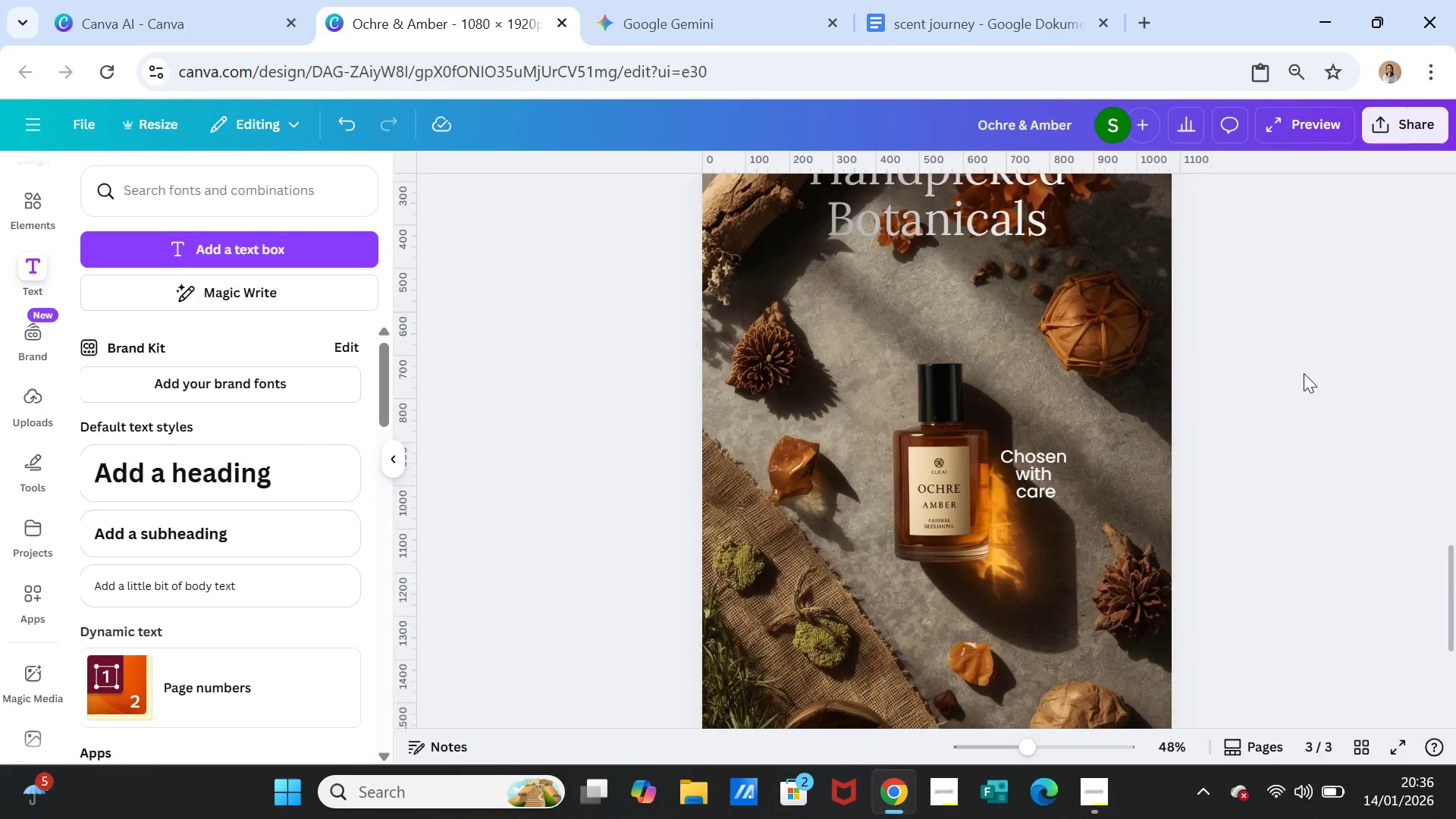 
scroll: coordinate [1304, 373], scroll_direction: down, amount: 1.0
 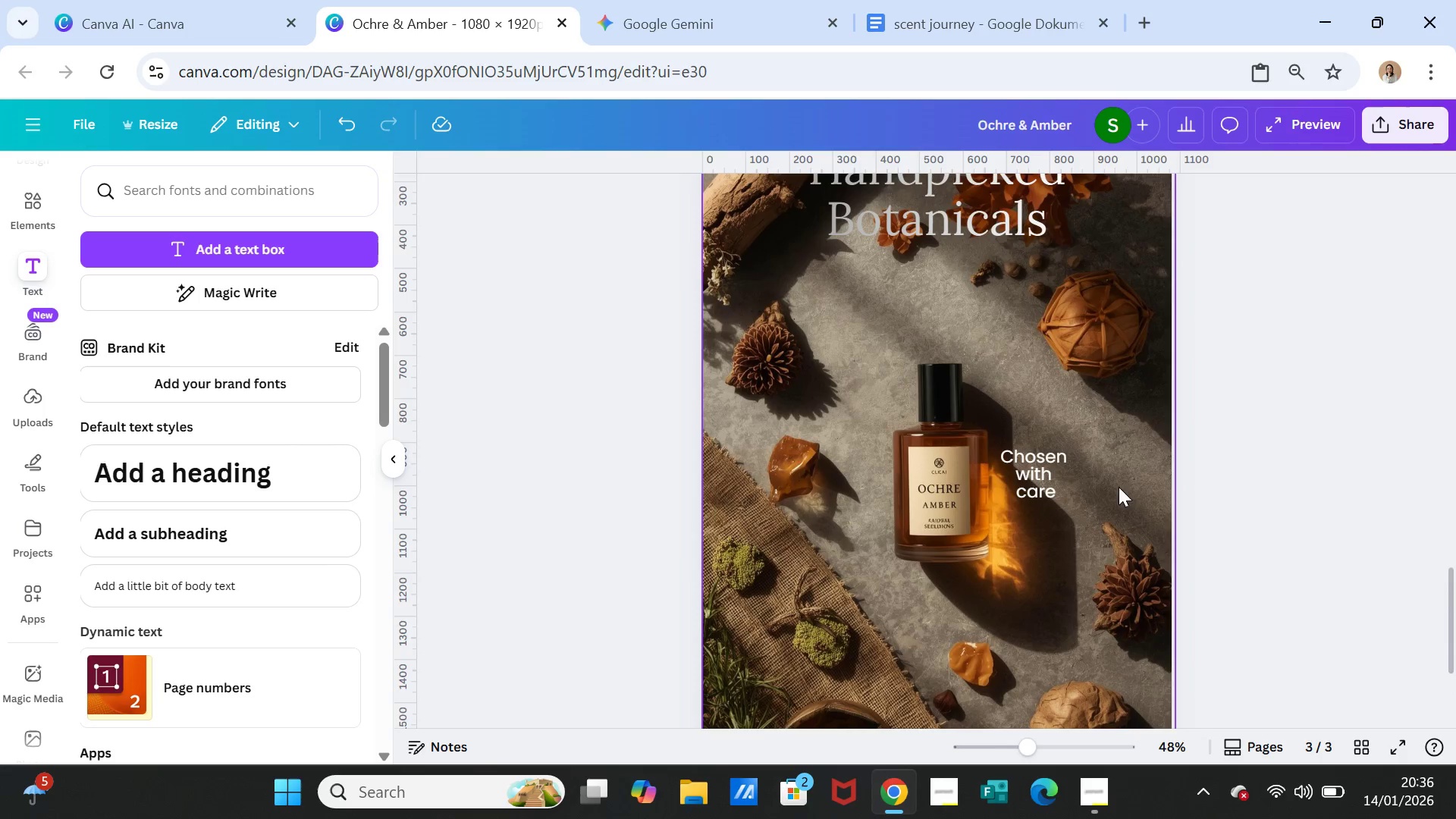 
left_click_drag(start_coordinate=[1053, 480], to_coordinate=[1066, 494])
 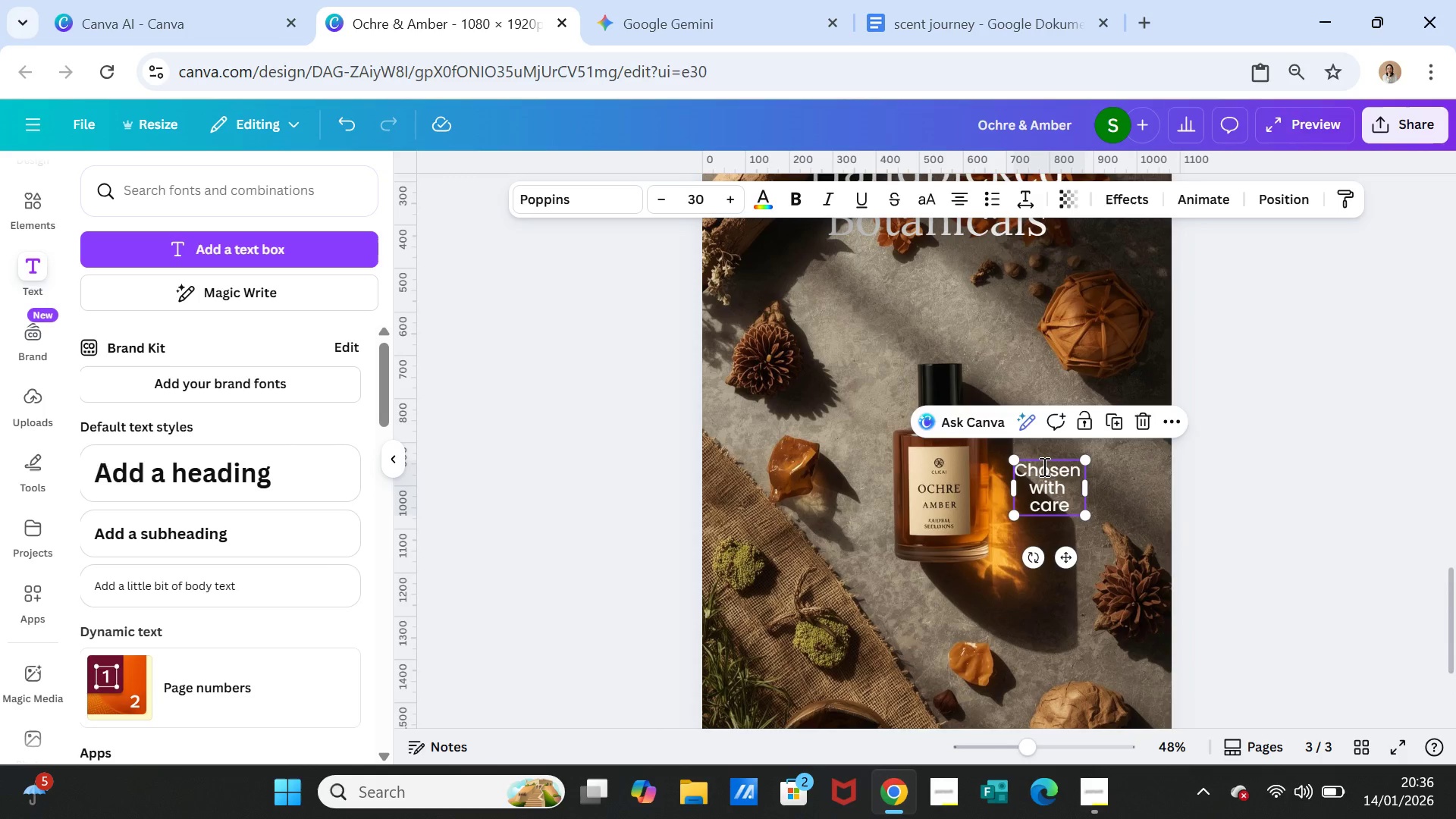 
double_click([1043, 466])
 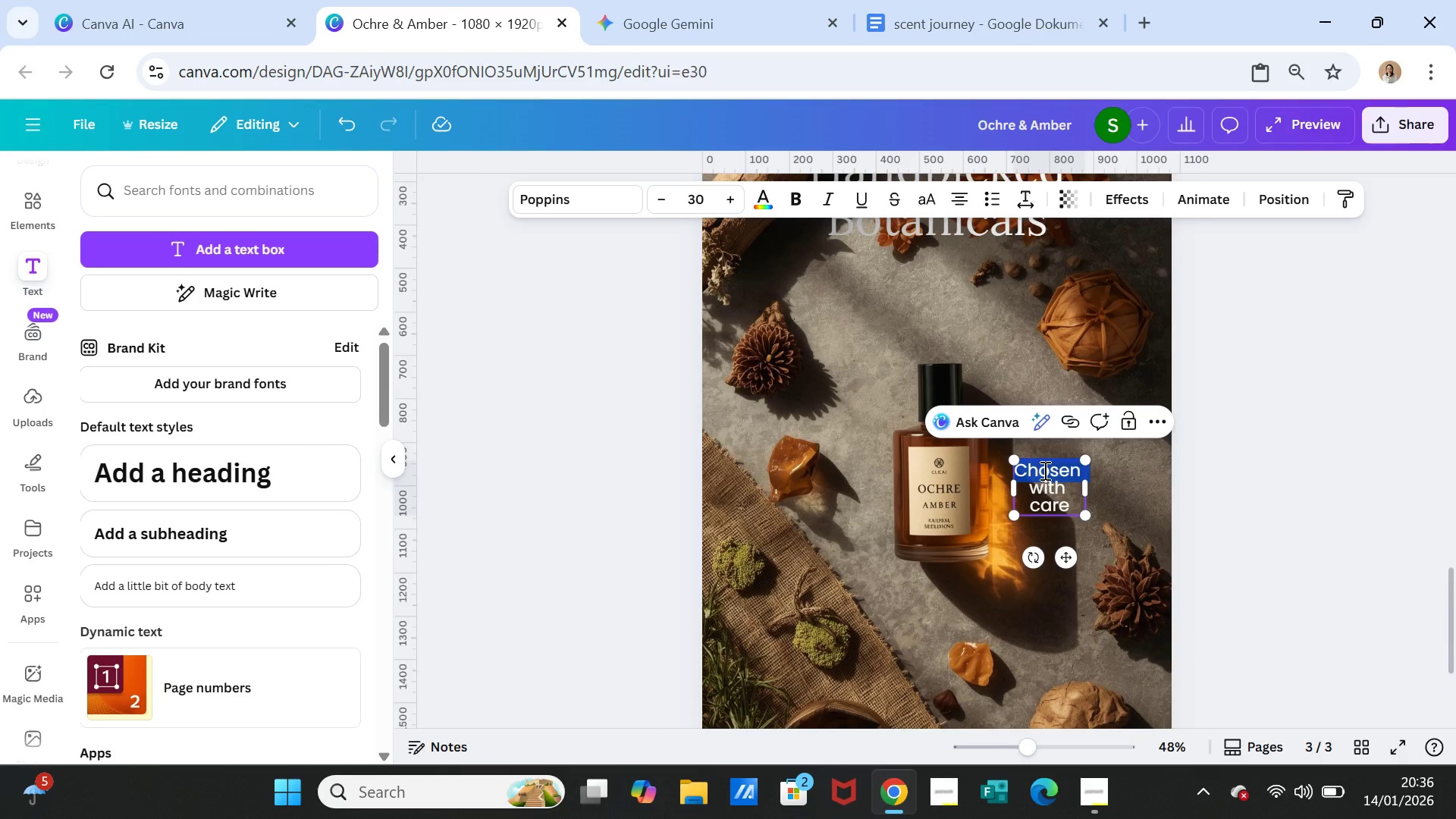 
key(Shift+ArrowDown)
 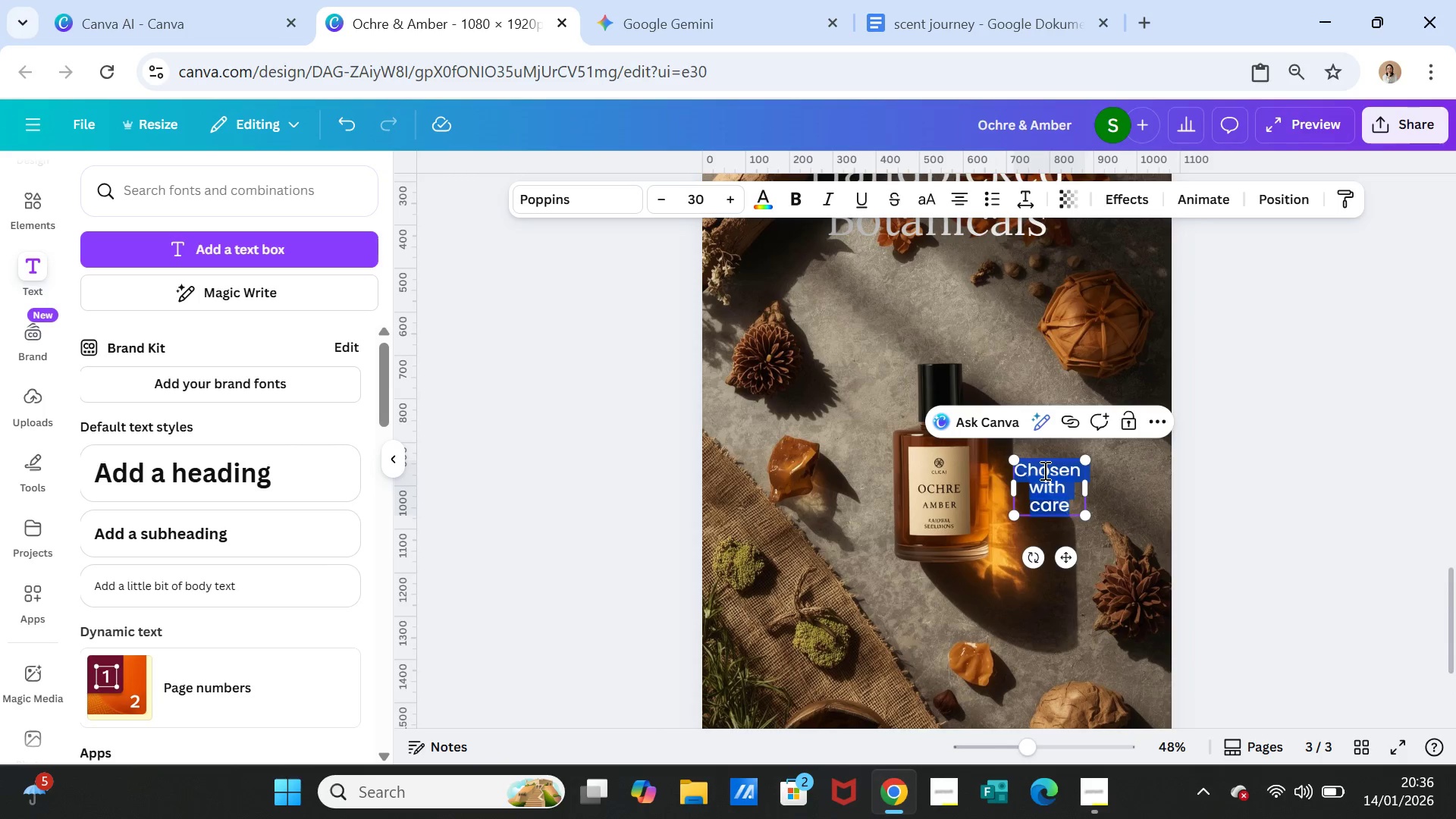 
key(Shift+ArrowDown)
 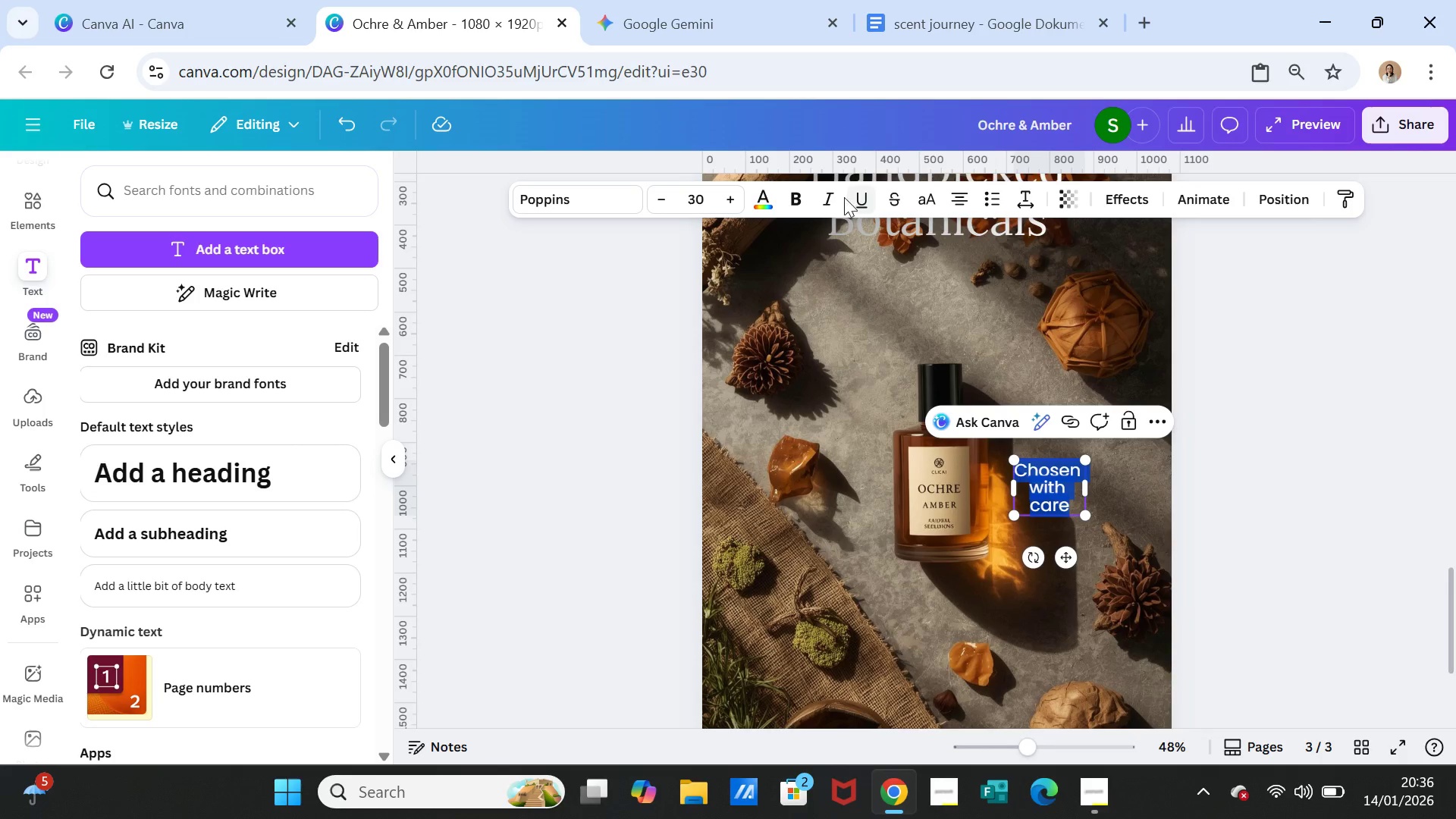 
left_click([839, 195])
 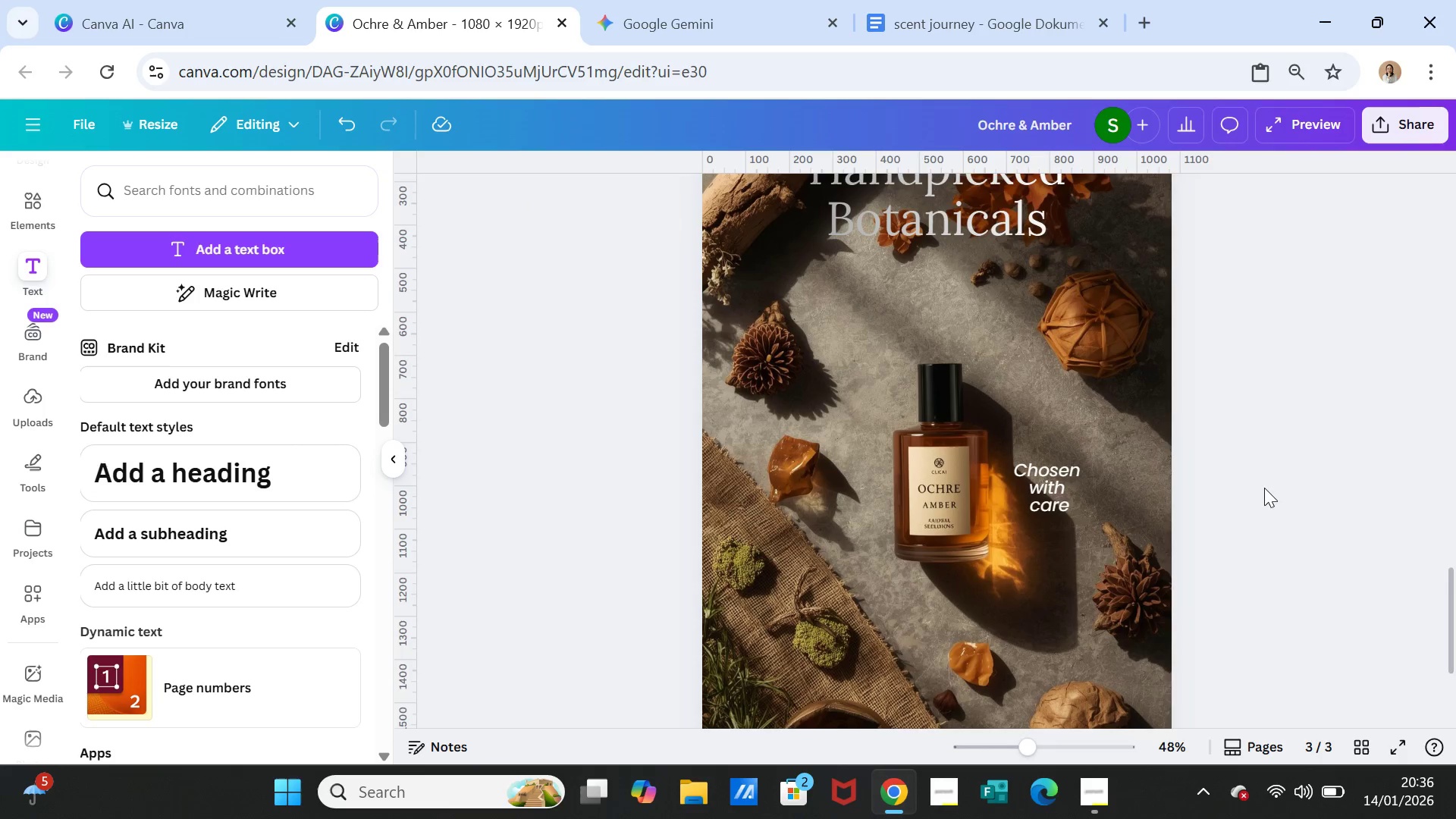 
double_click([1257, 490])
 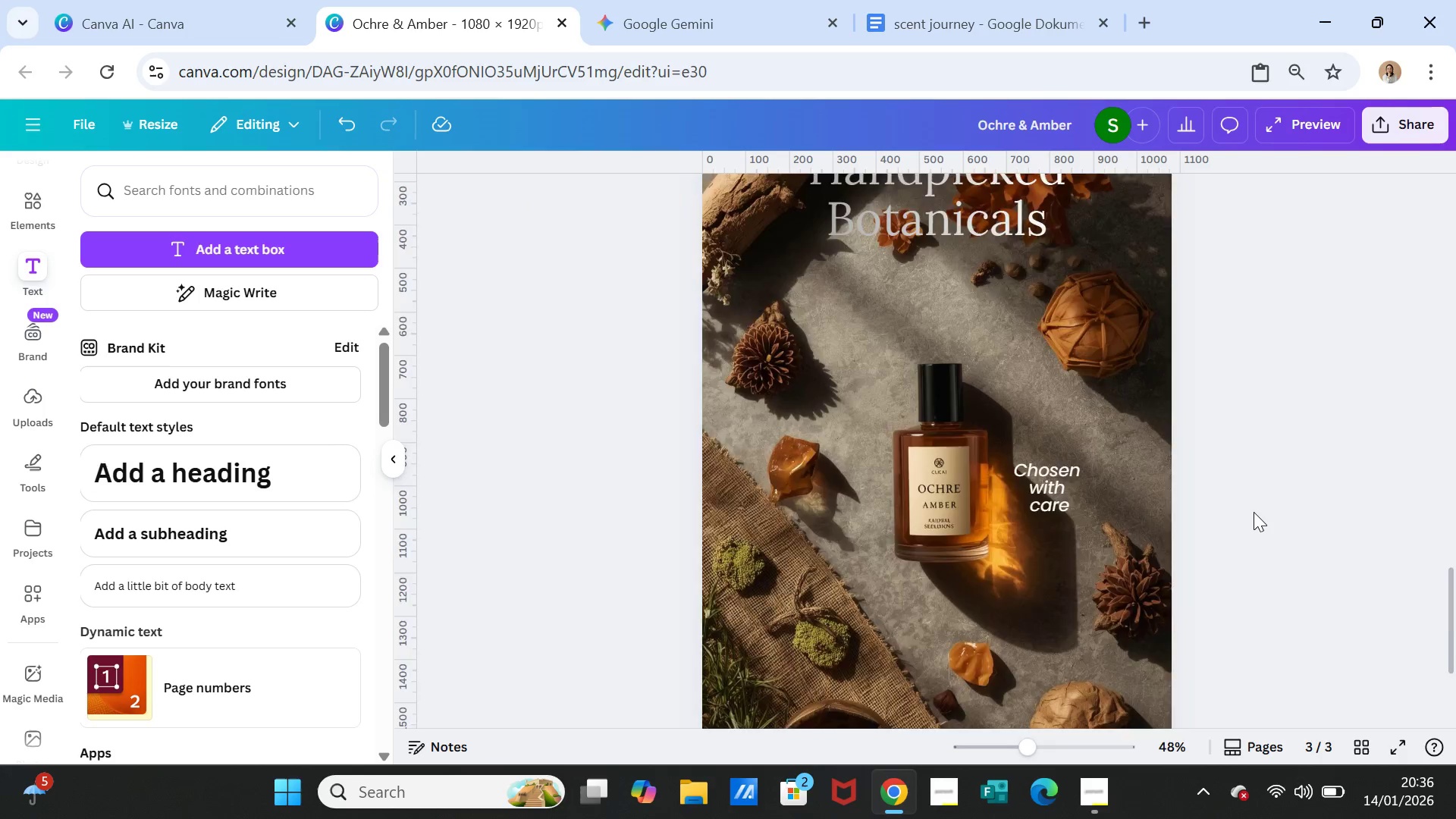 
scroll: coordinate [1254, 512], scroll_direction: up, amount: 9.0
 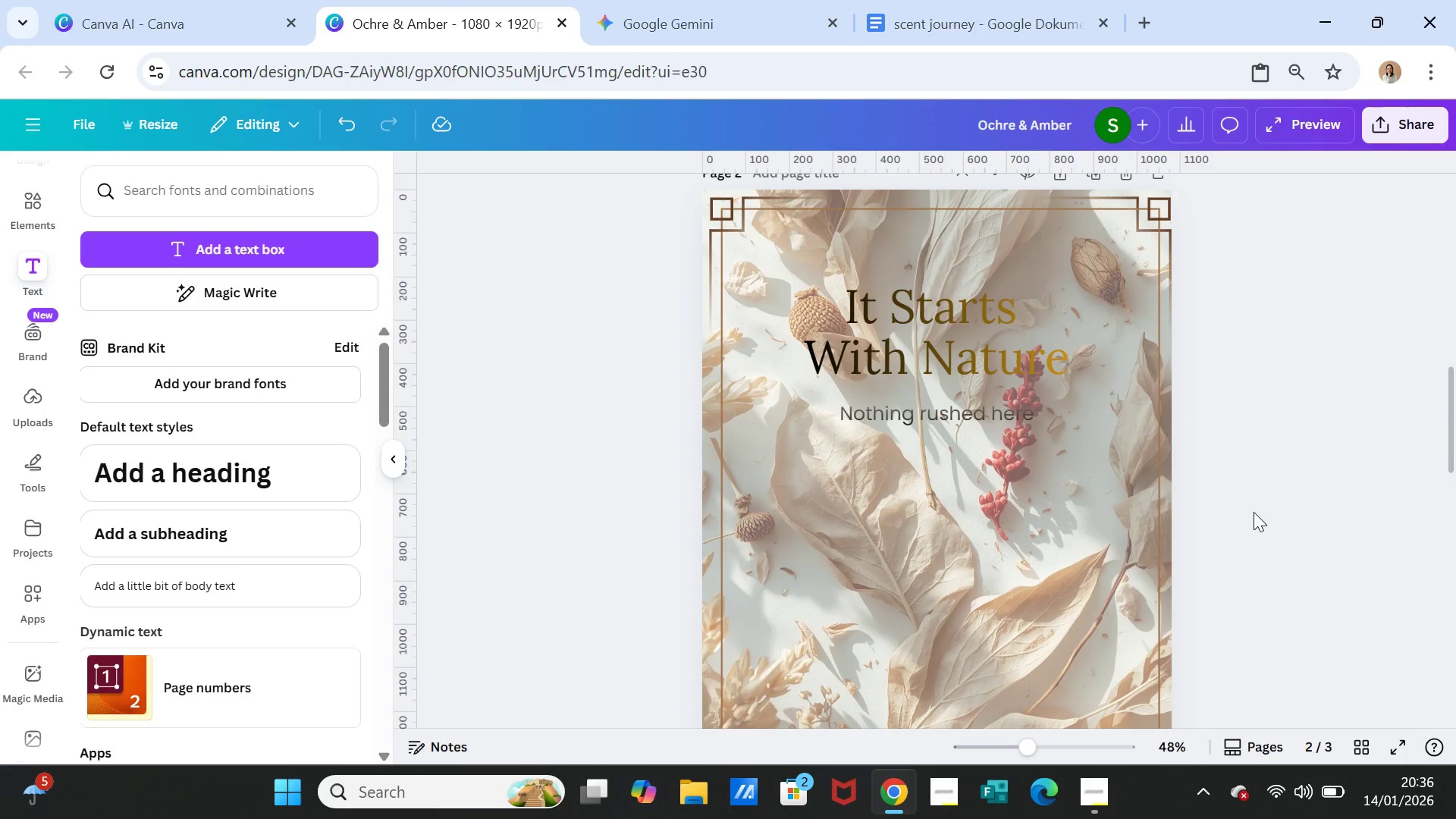 
scroll: coordinate [1254, 512], scroll_direction: down, amount: 10.0
 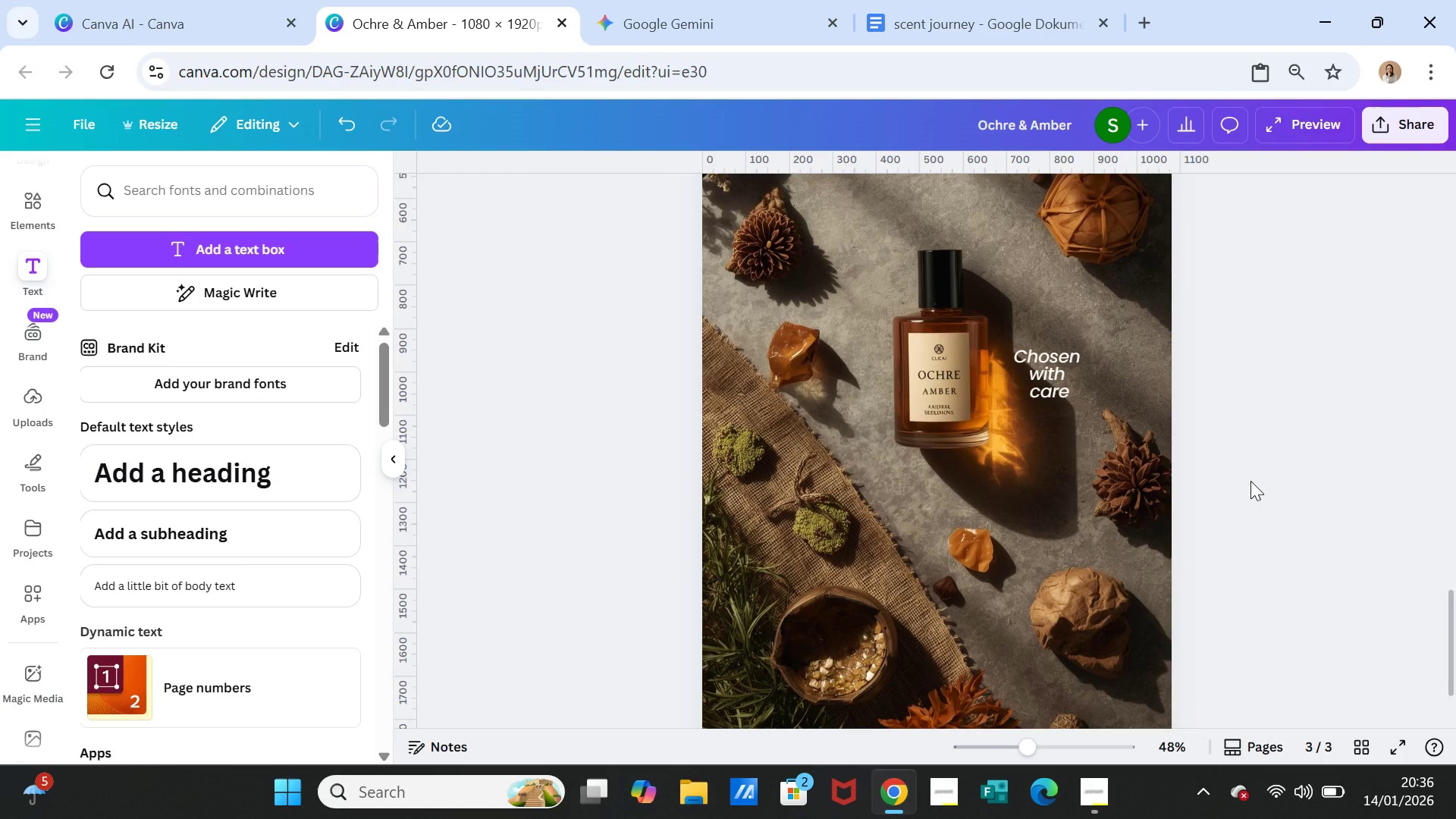 
left_click([1250, 481])
 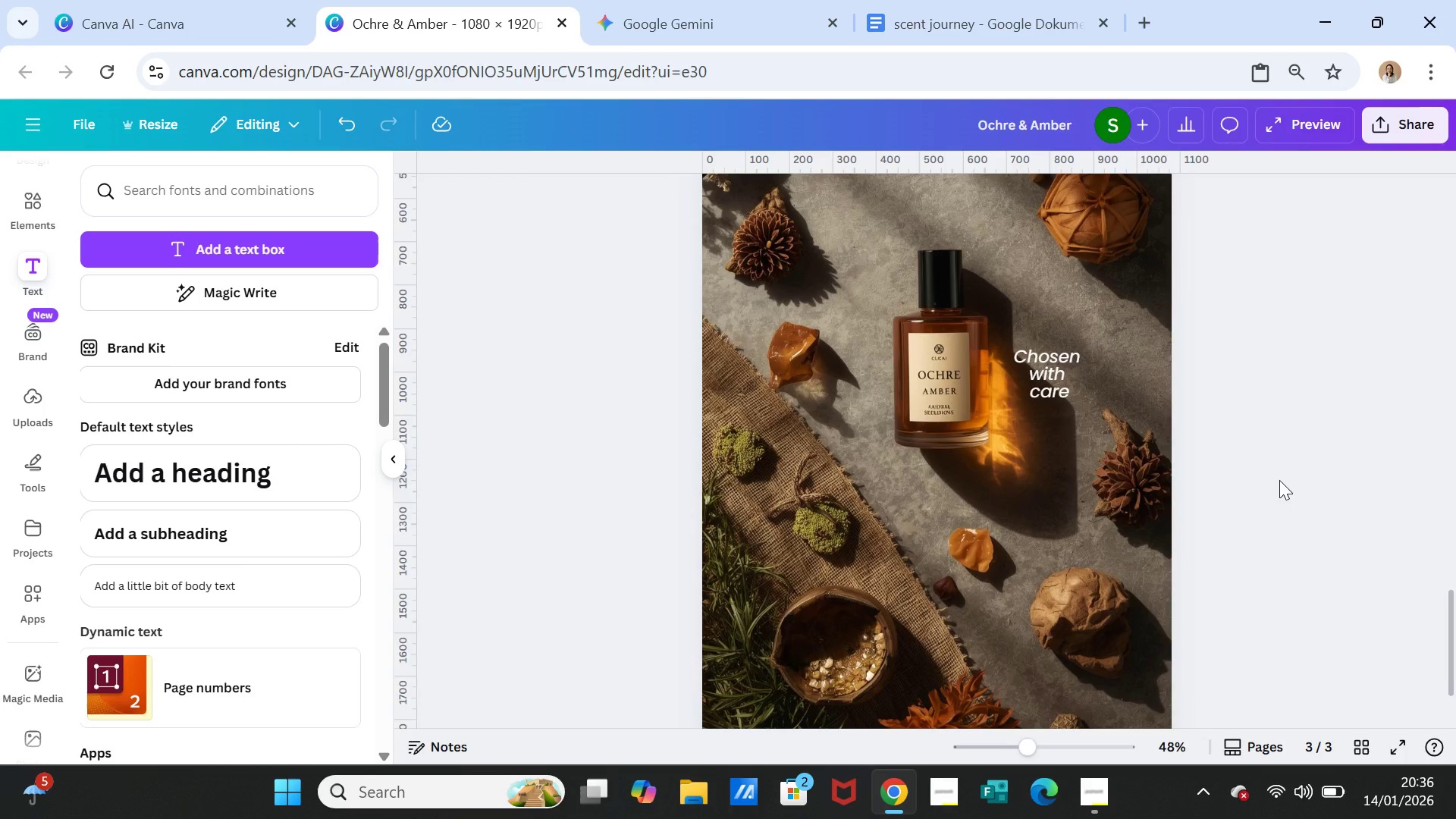 
scroll: coordinate [1279, 480], scroll_direction: up, amount: 1.0
 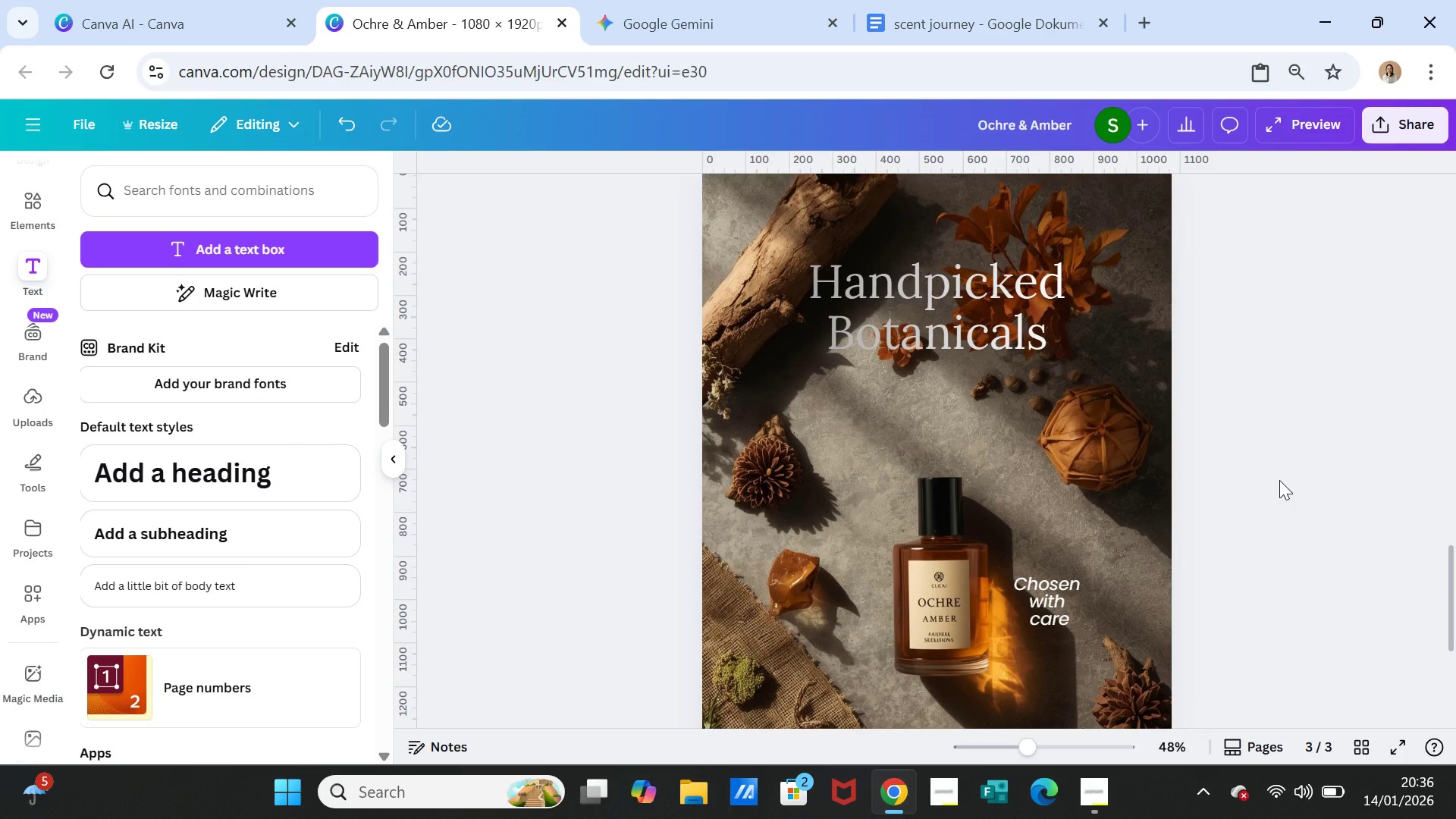 
scroll: coordinate [1276, 564], scroll_direction: down, amount: 3.0
 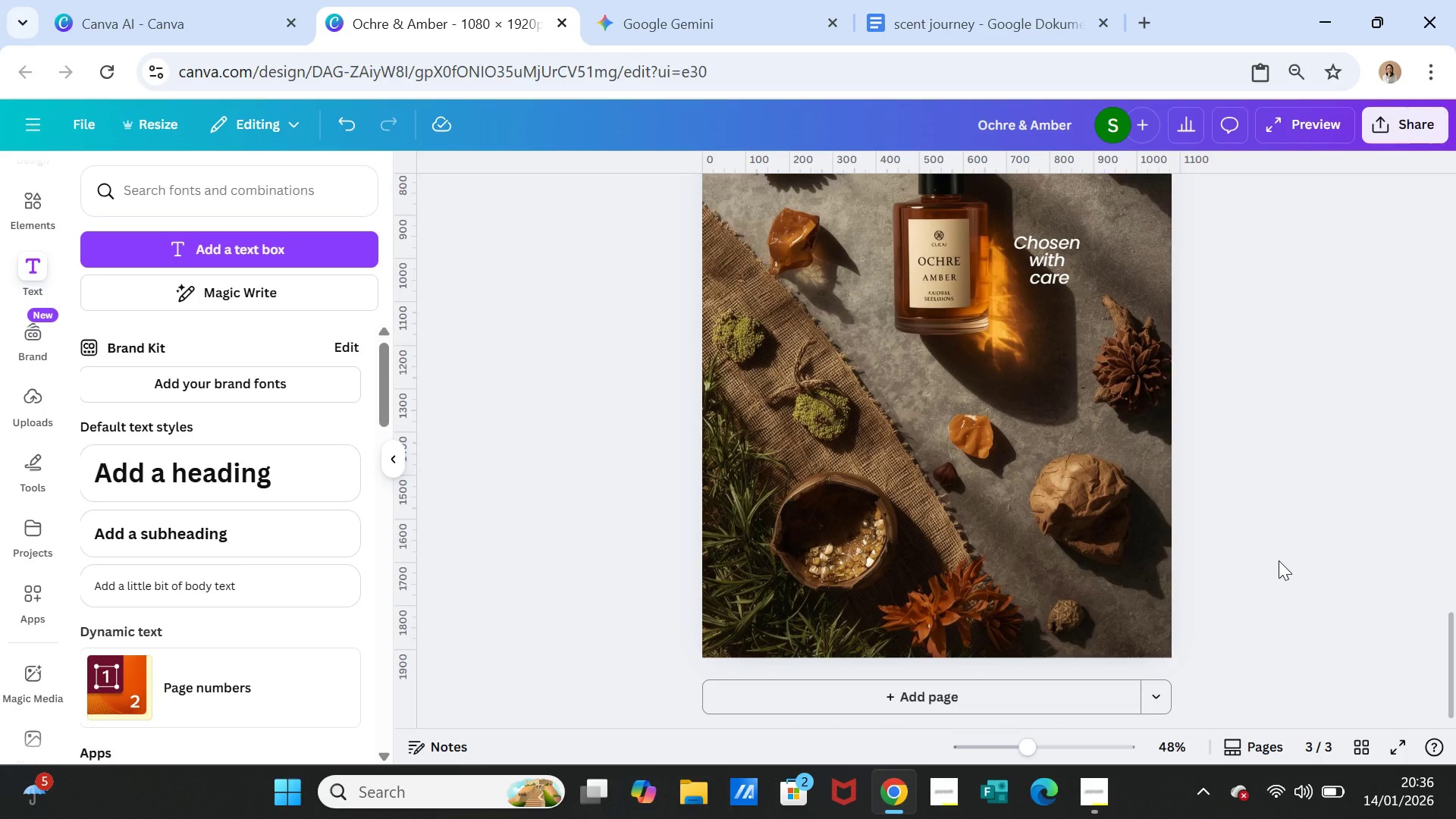 
scroll: coordinate [1334, 469], scroll_direction: up, amount: 6.0
 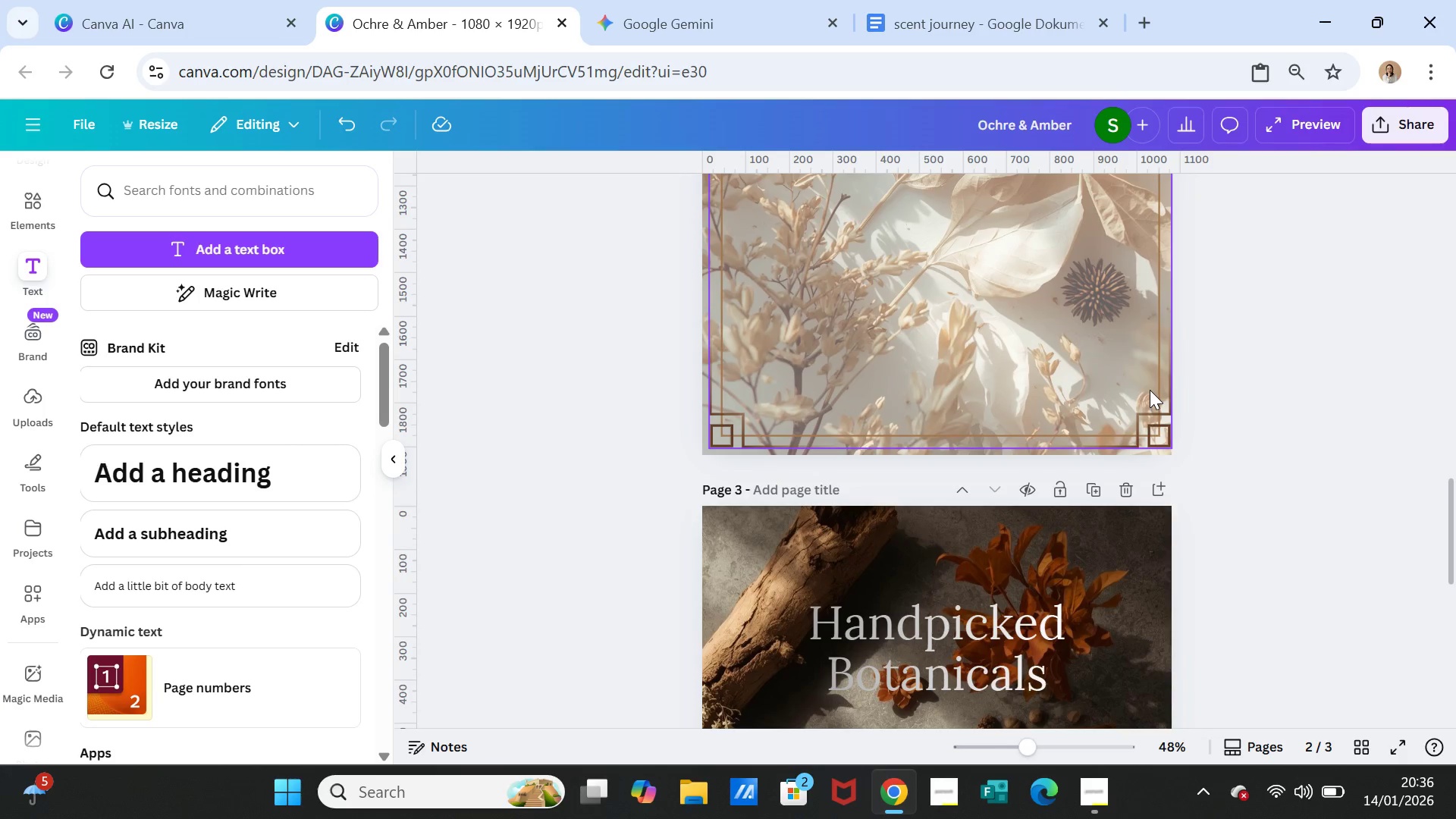 
left_click([1150, 390])
 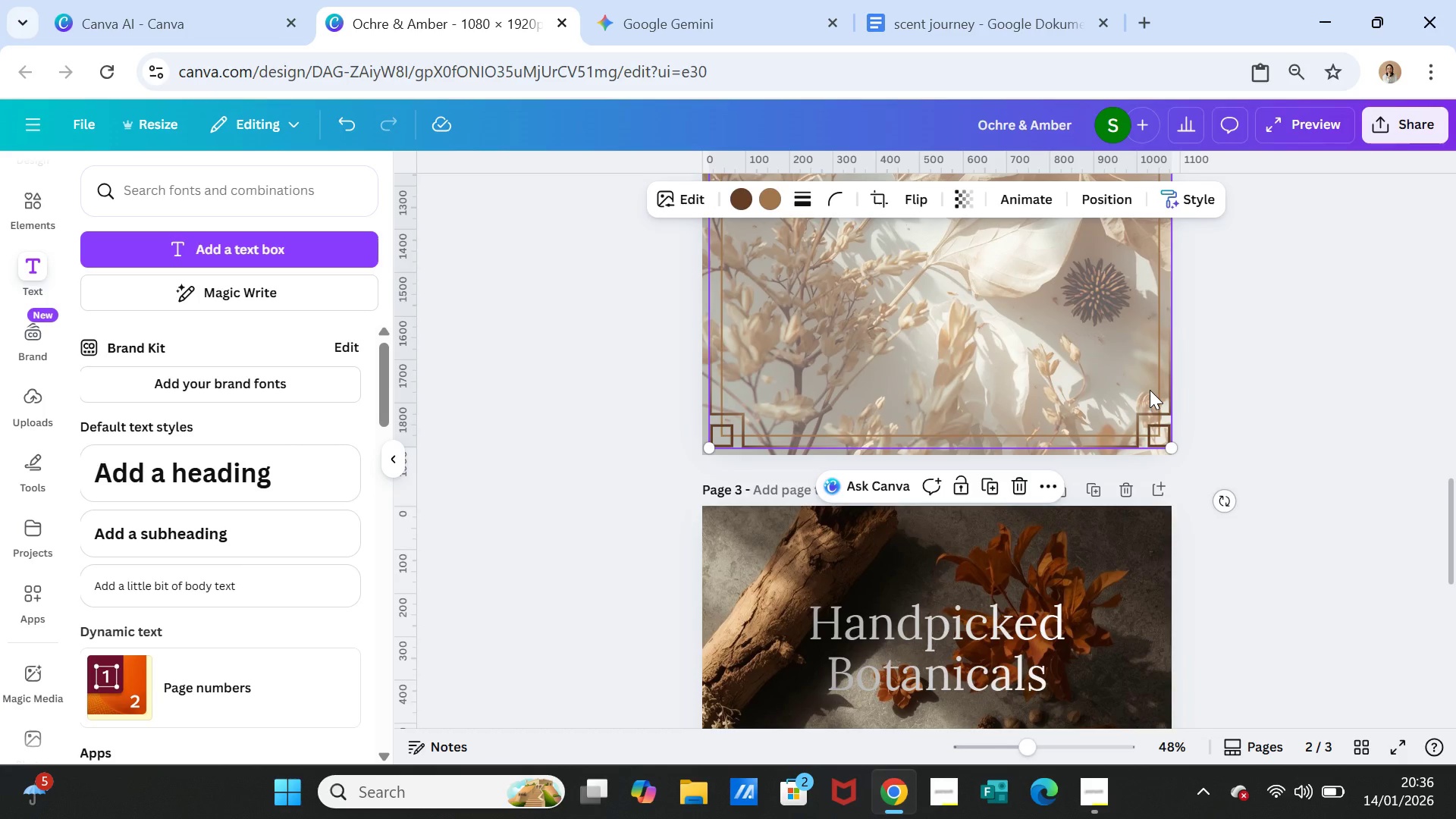 
key(Control+C)
 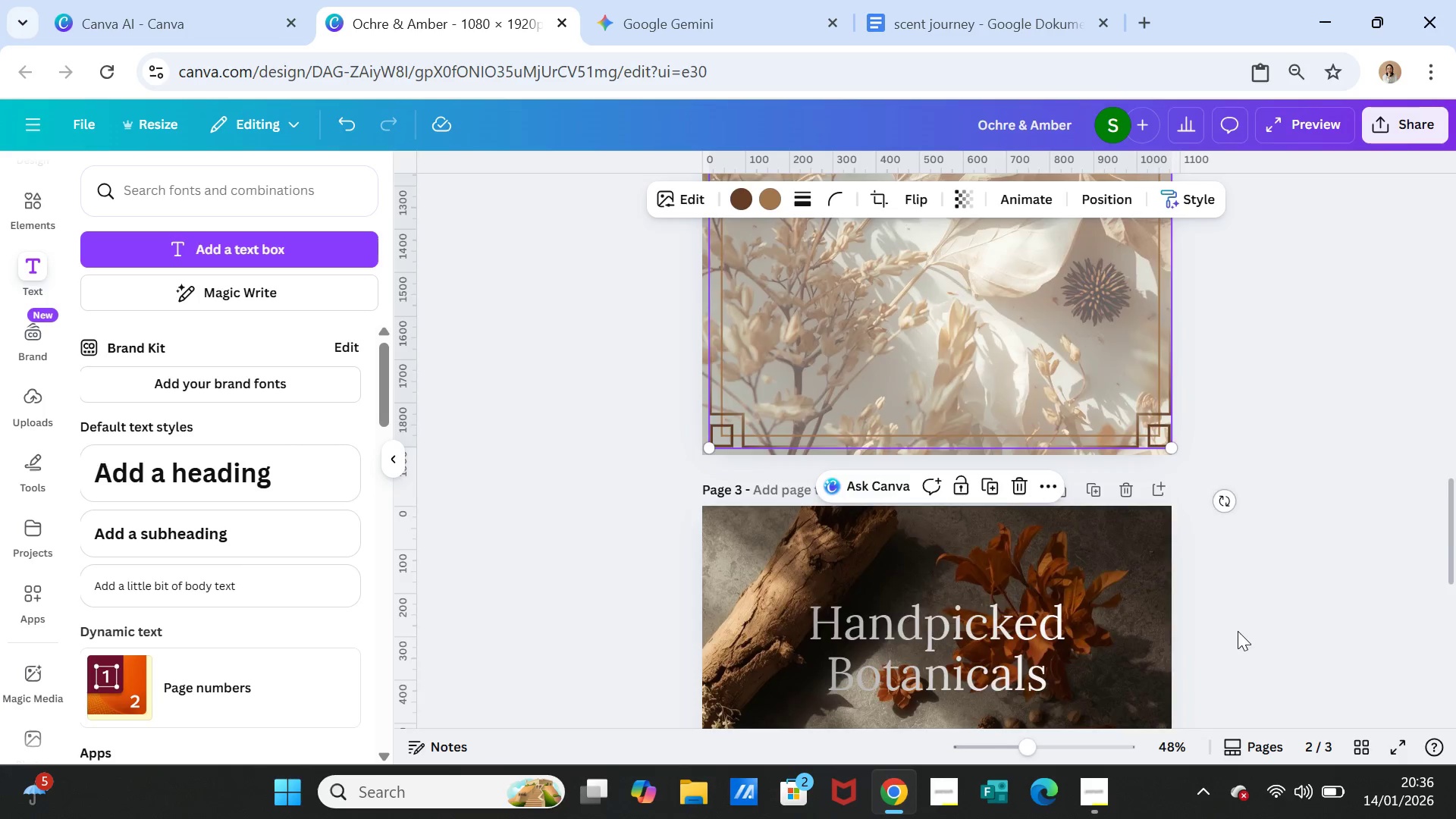 
scroll: coordinate [1238, 631], scroll_direction: down, amount: 3.0
 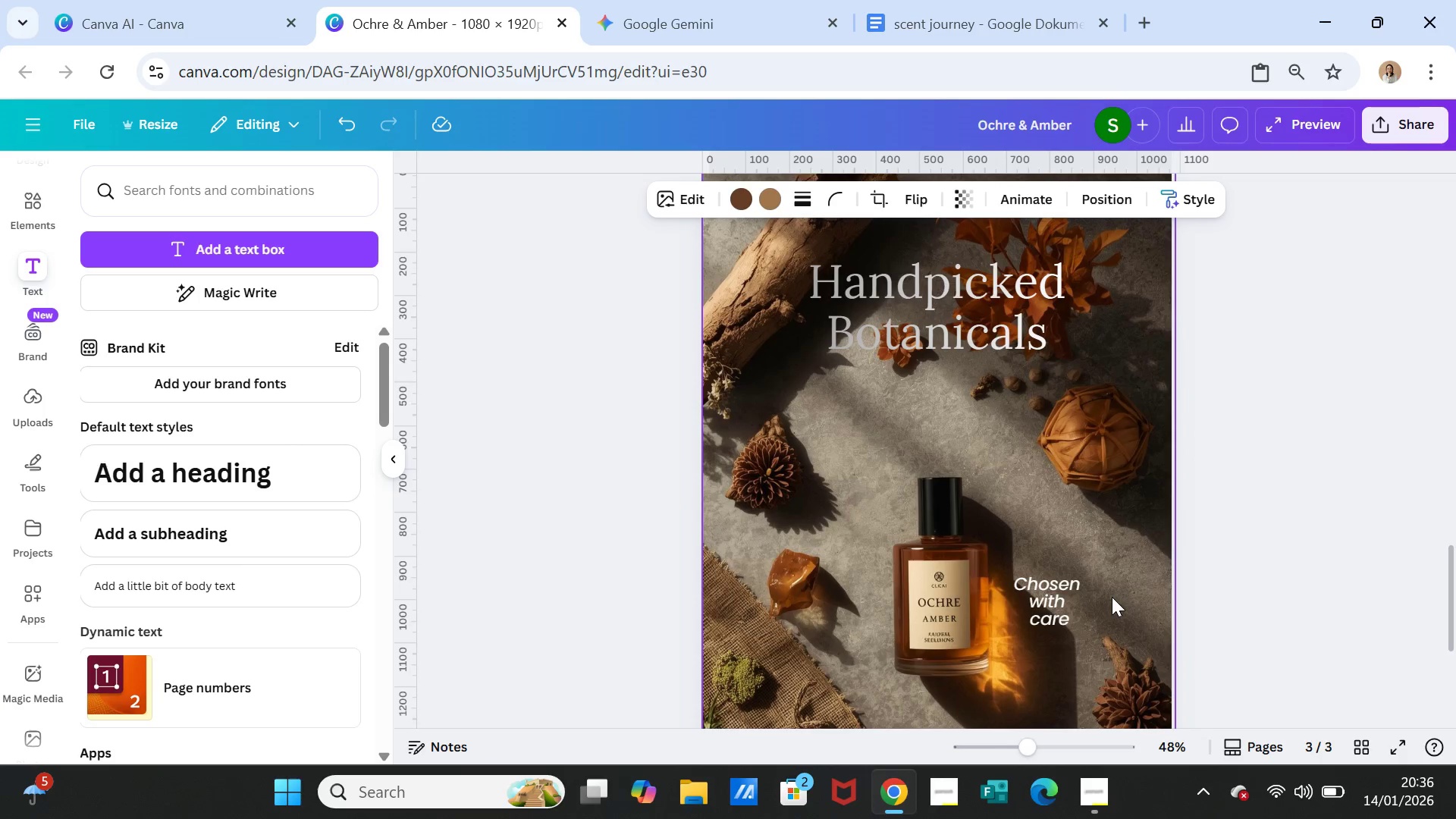 
left_click([1112, 597])
 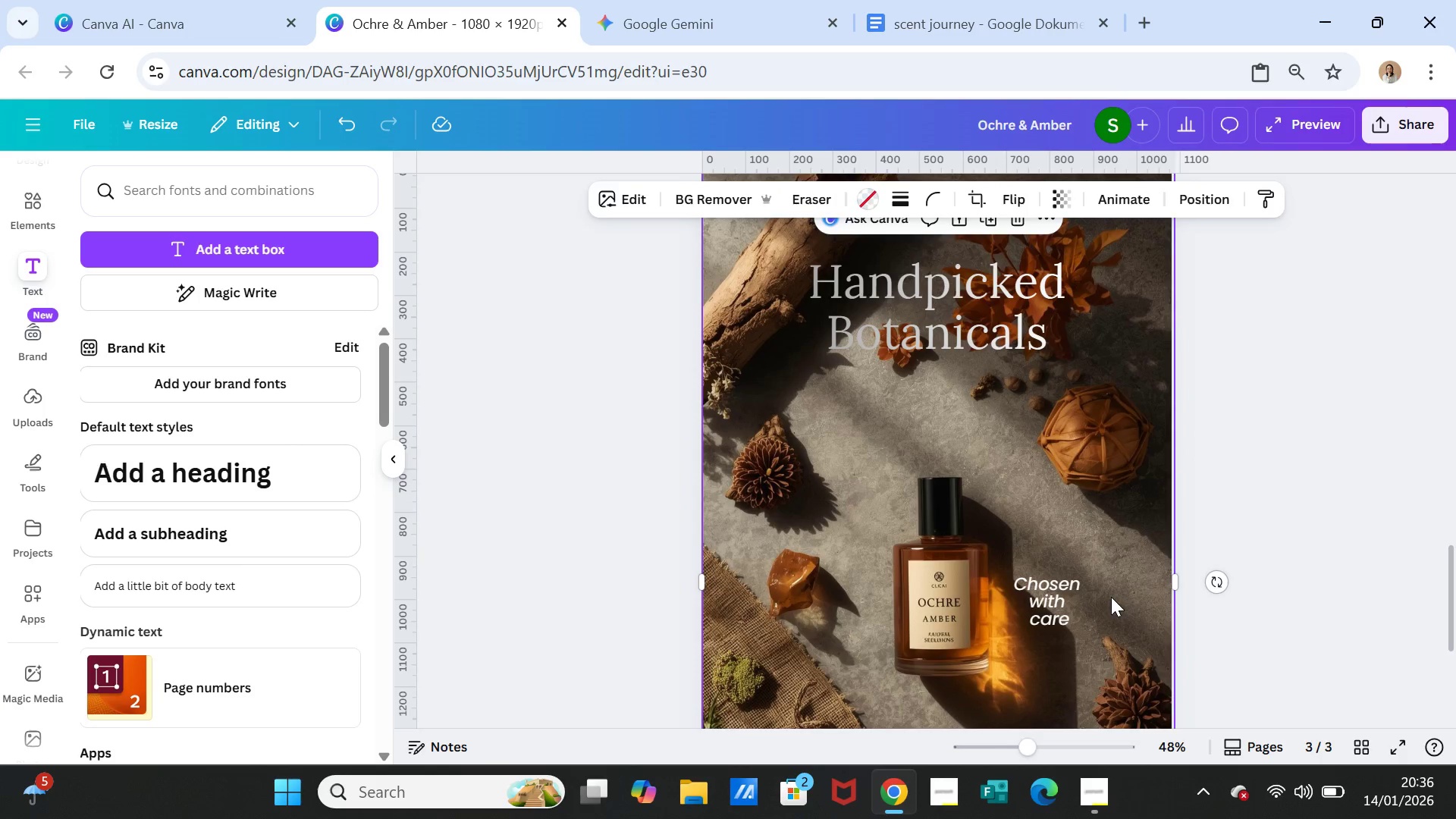 
key(Control+V)
 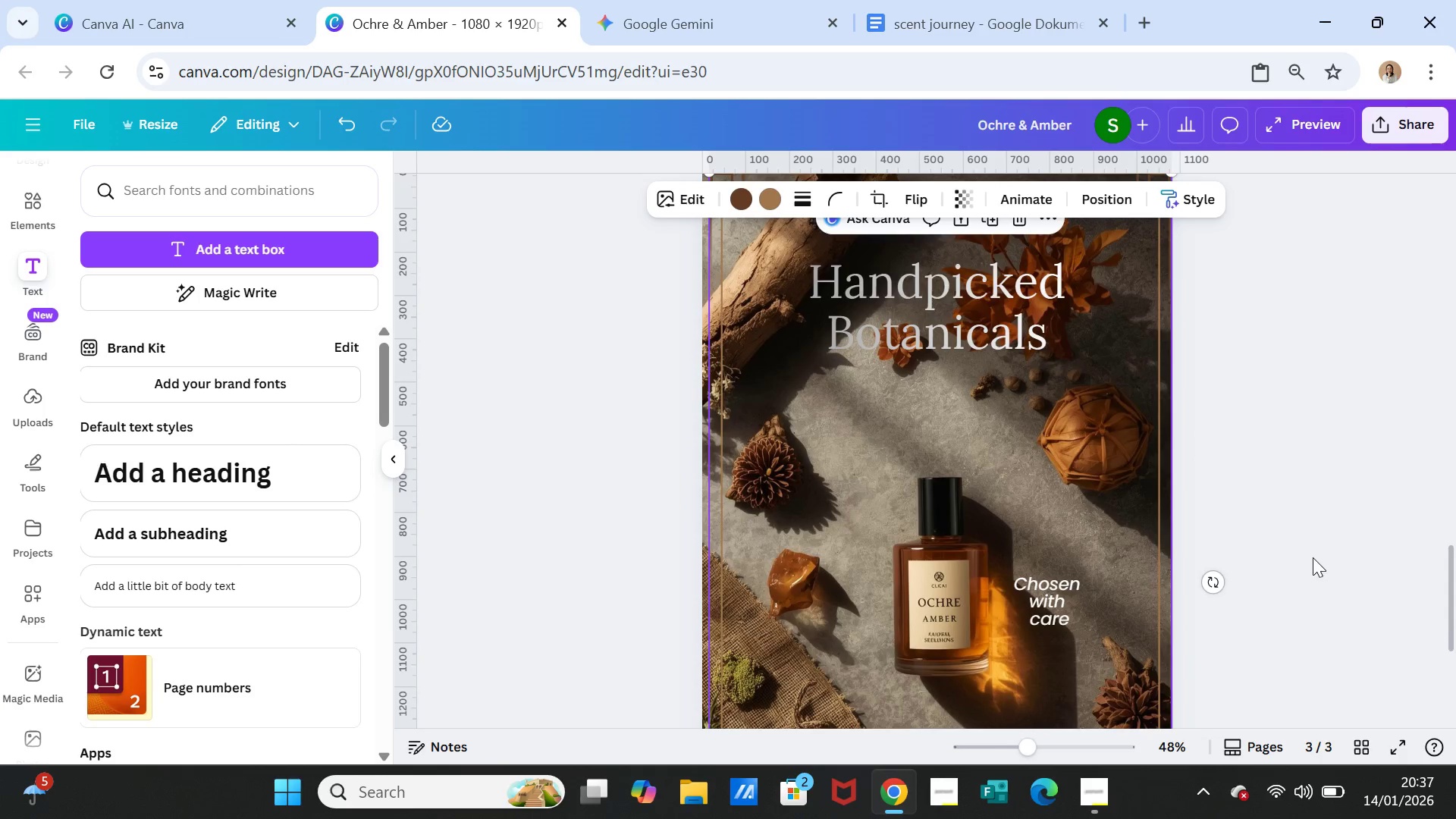 
scroll: coordinate [1313, 557], scroll_direction: up, amount: 1.0
 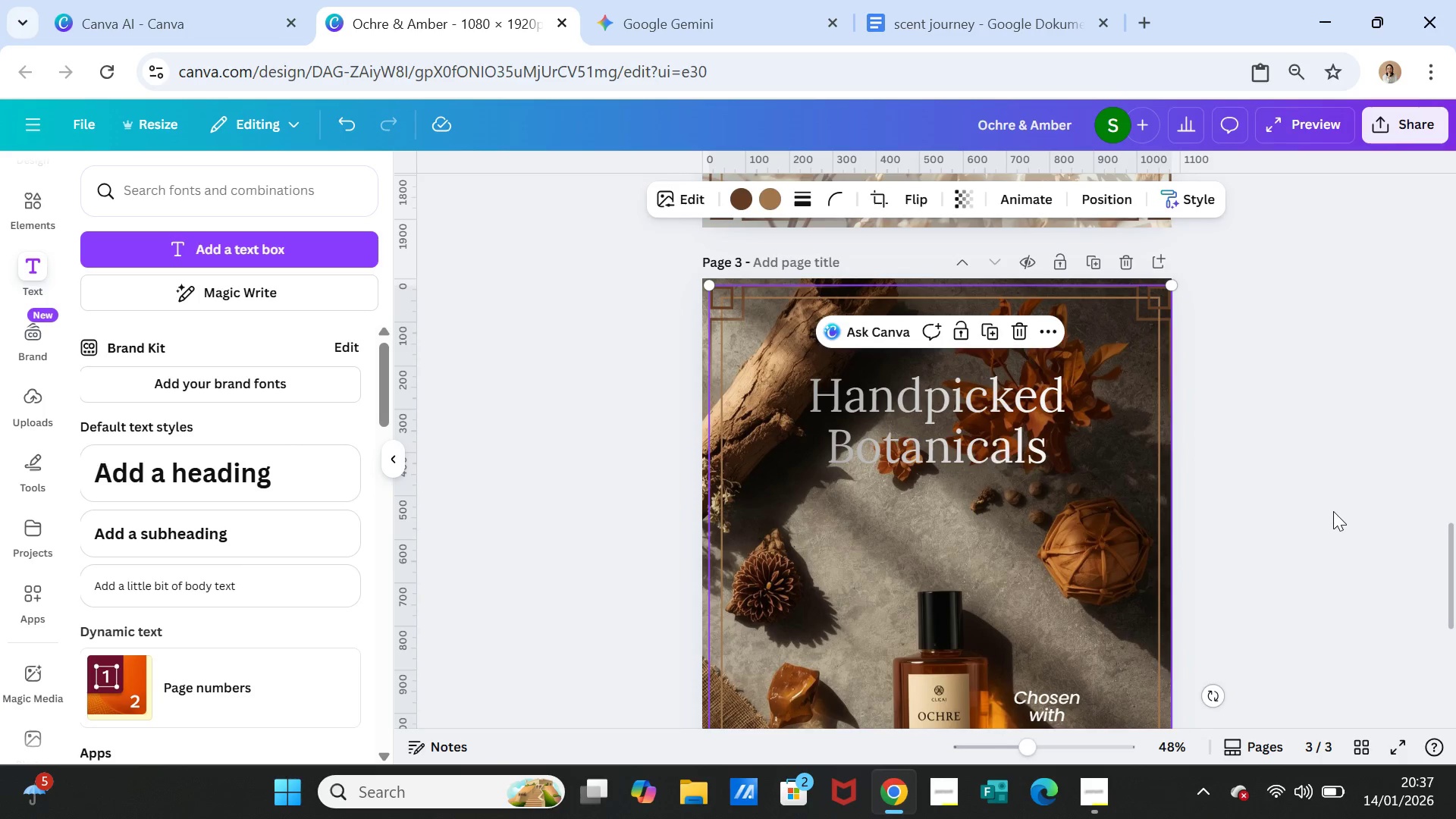 
left_click([1333, 511])
 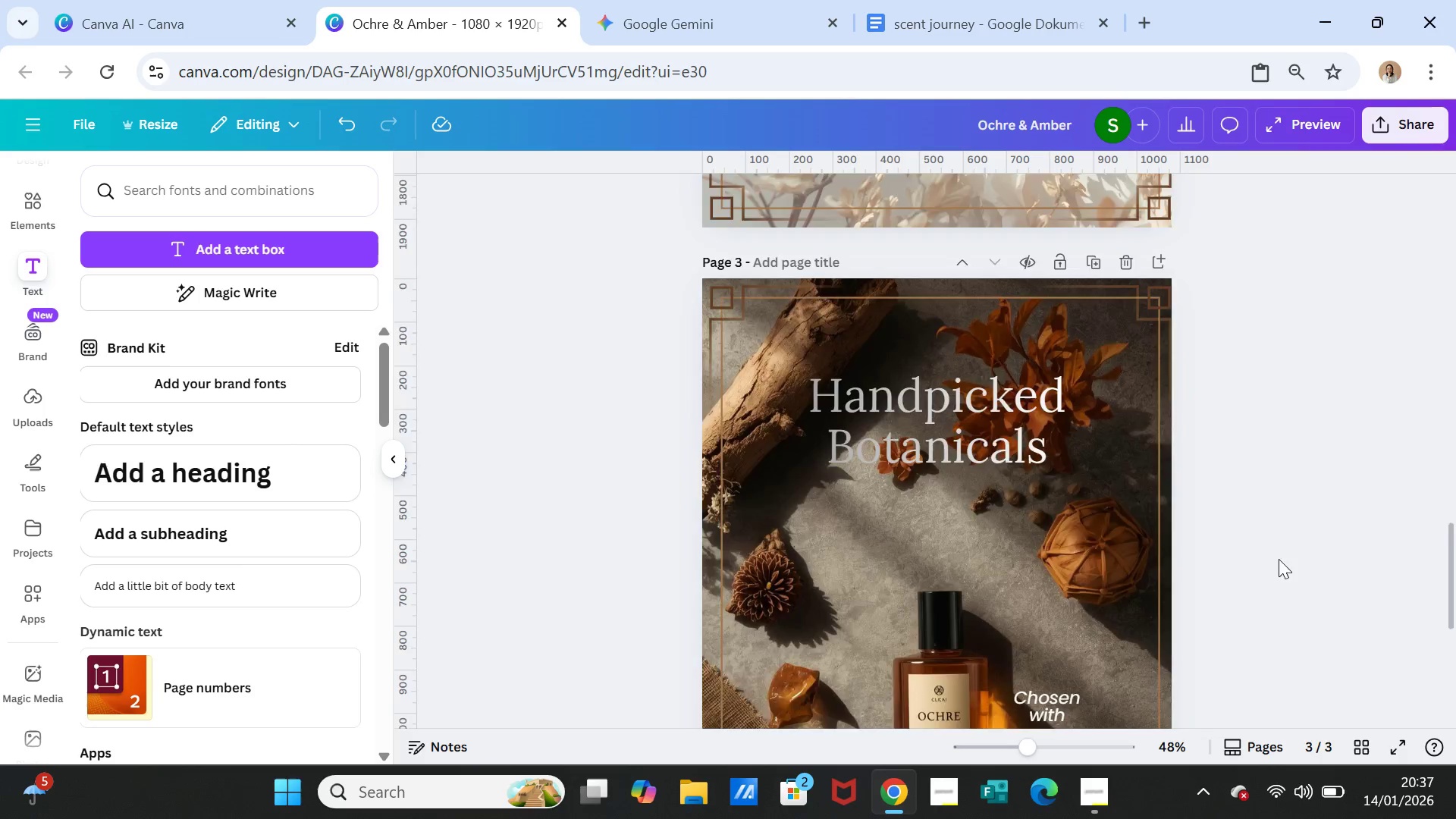 
scroll: coordinate [1279, 566], scroll_direction: down, amount: 5.0
 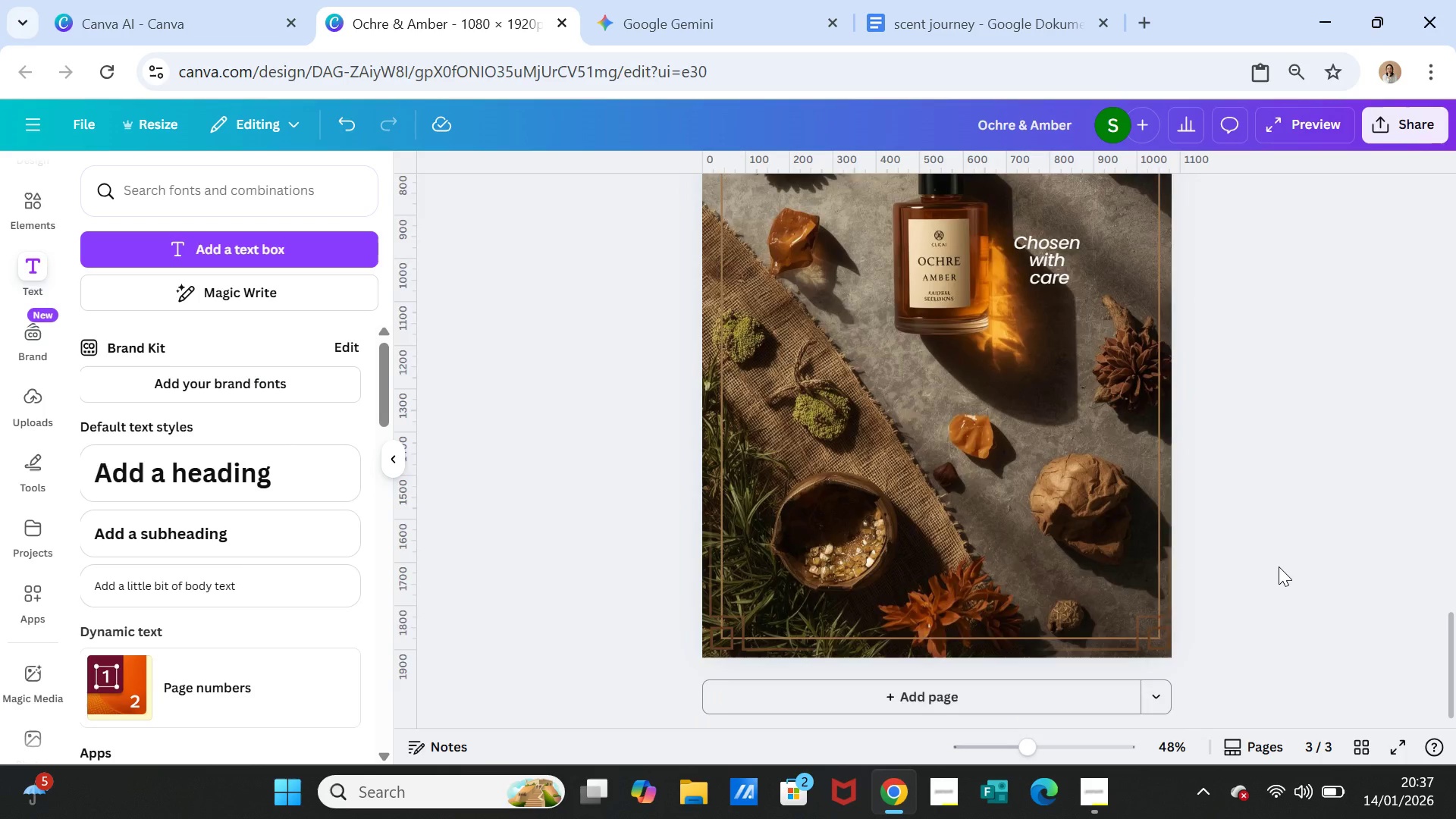 
scroll: coordinate [1279, 566], scroll_direction: up, amount: 6.0
 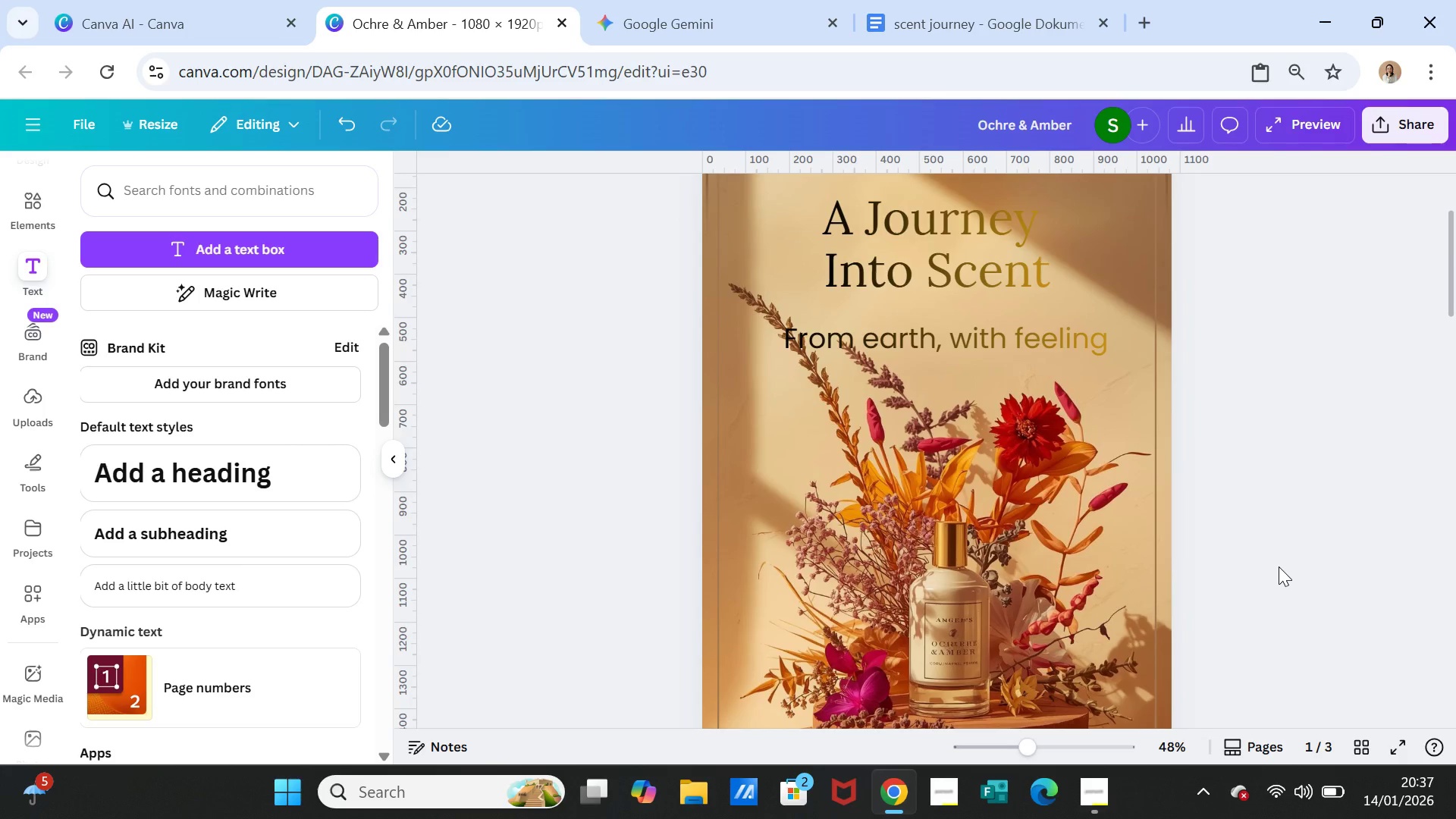 
scroll: coordinate [1316, 546], scroll_direction: down, amount: 17.0
 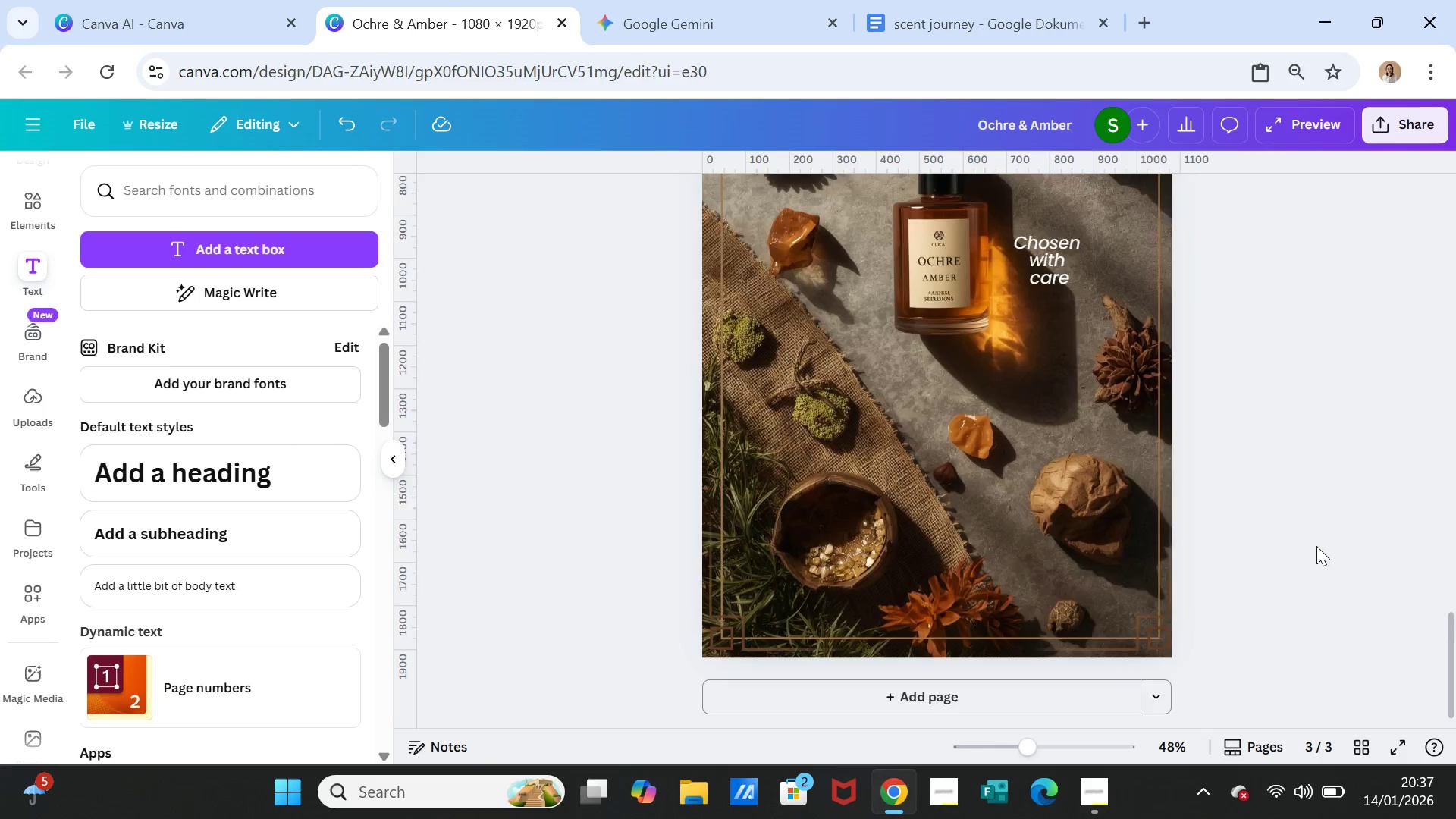 
scroll: coordinate [1316, 546], scroll_direction: up, amount: 4.0
 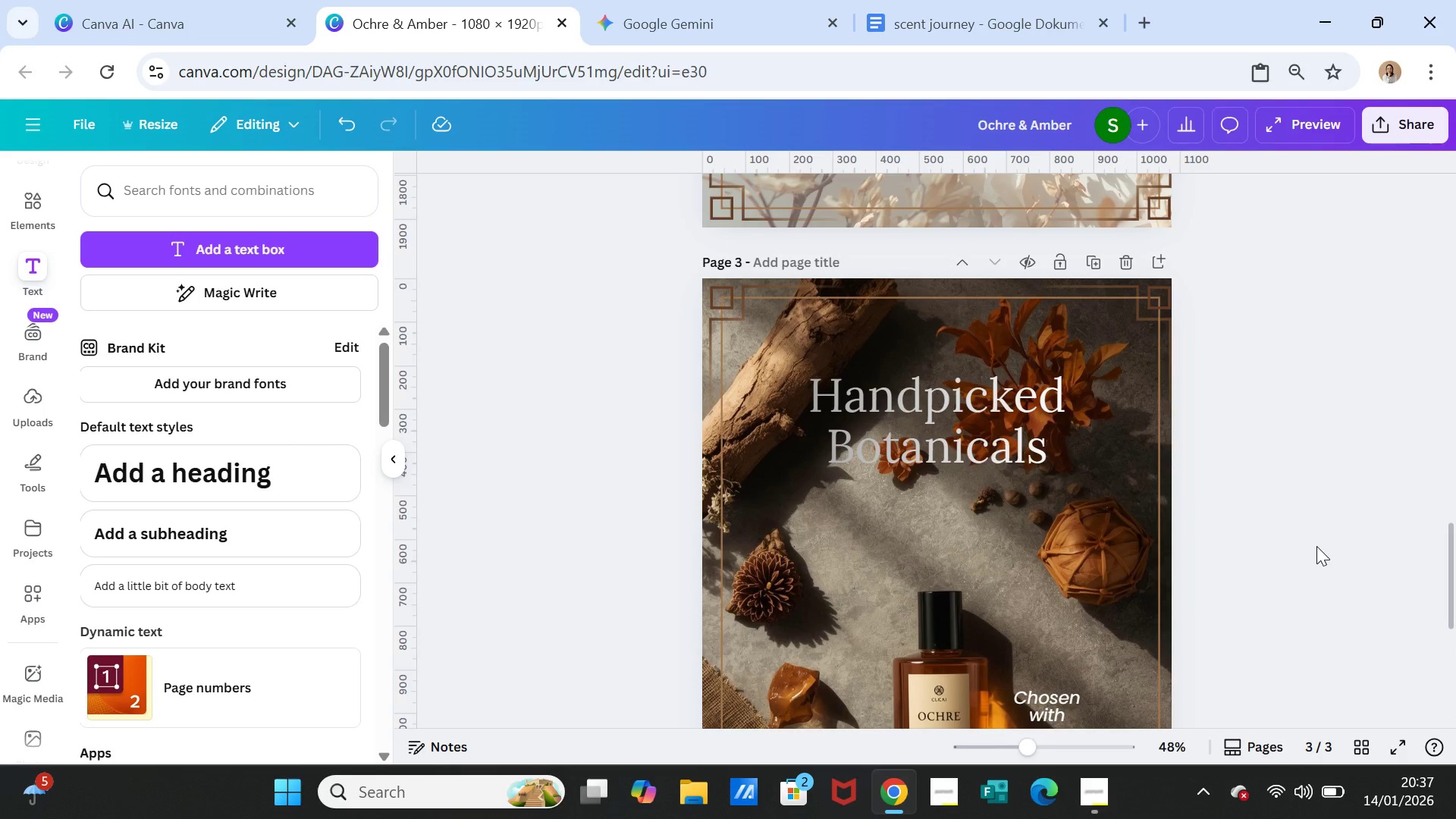 
scroll: coordinate [1316, 546], scroll_direction: down, amount: 1.0
 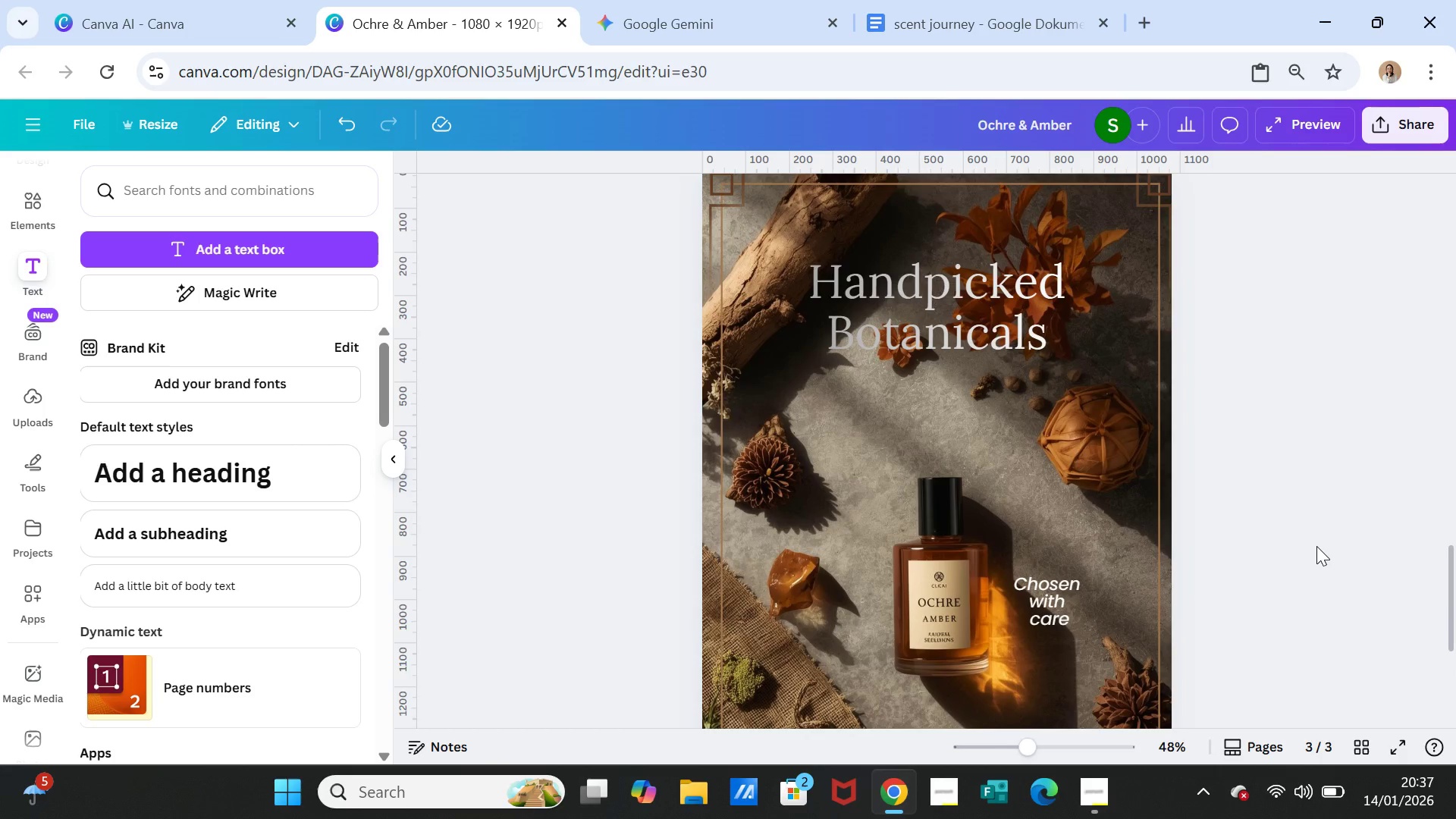 
wait(6.38)
 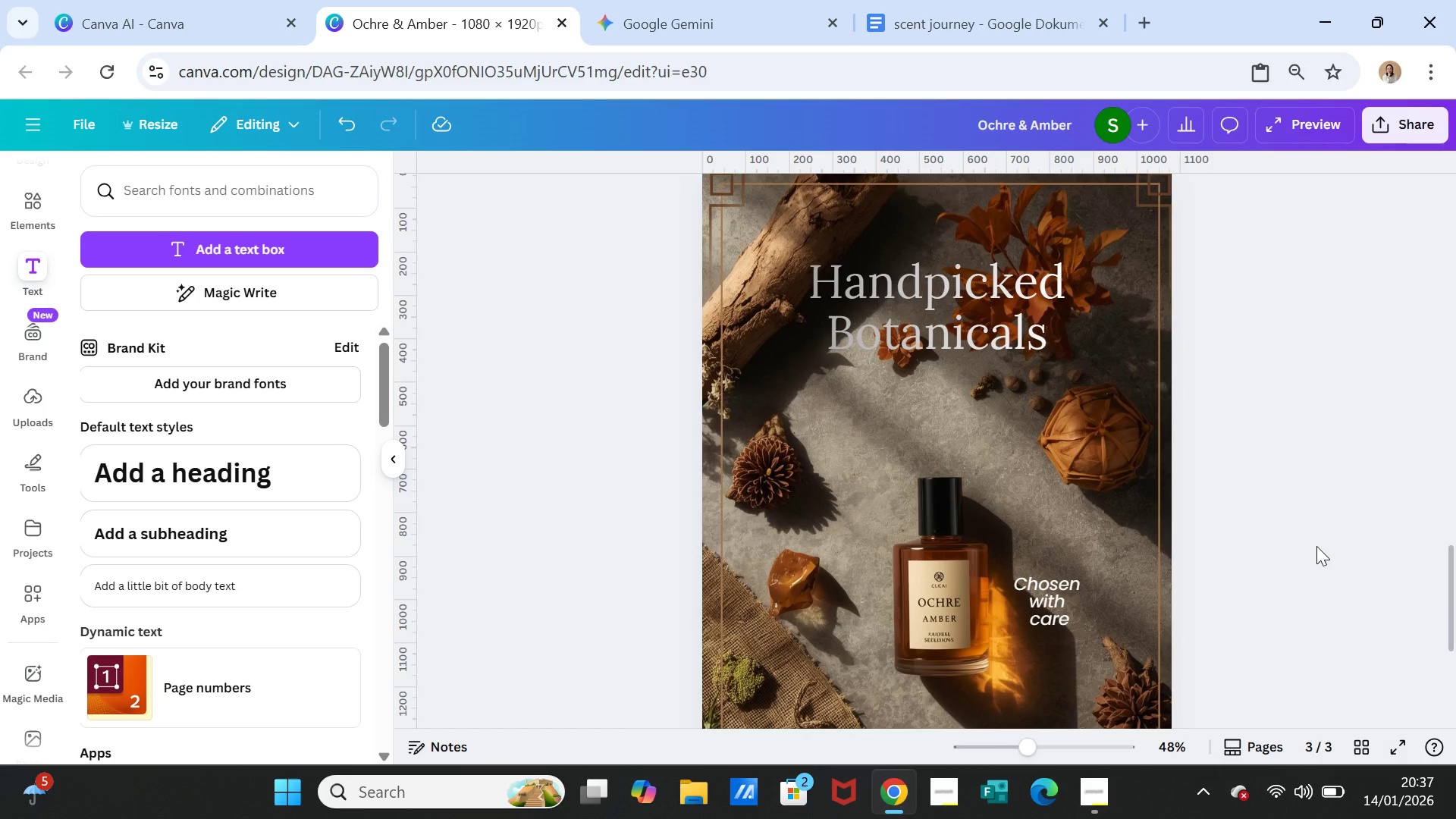 
scroll: coordinate [1275, 570], scroll_direction: up, amount: 7.0
 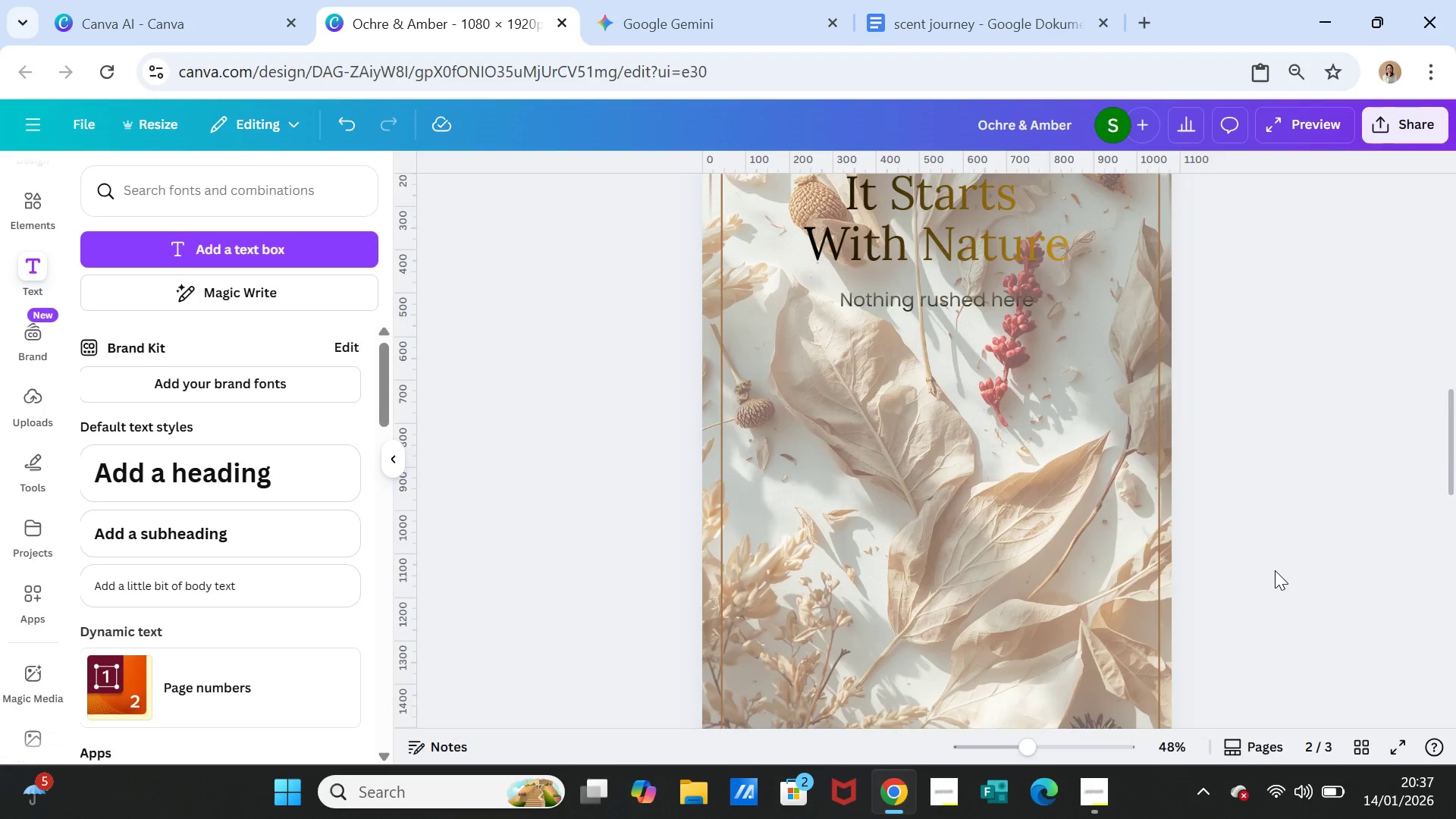 
scroll: coordinate [1279, 564], scroll_direction: down, amount: 8.0
 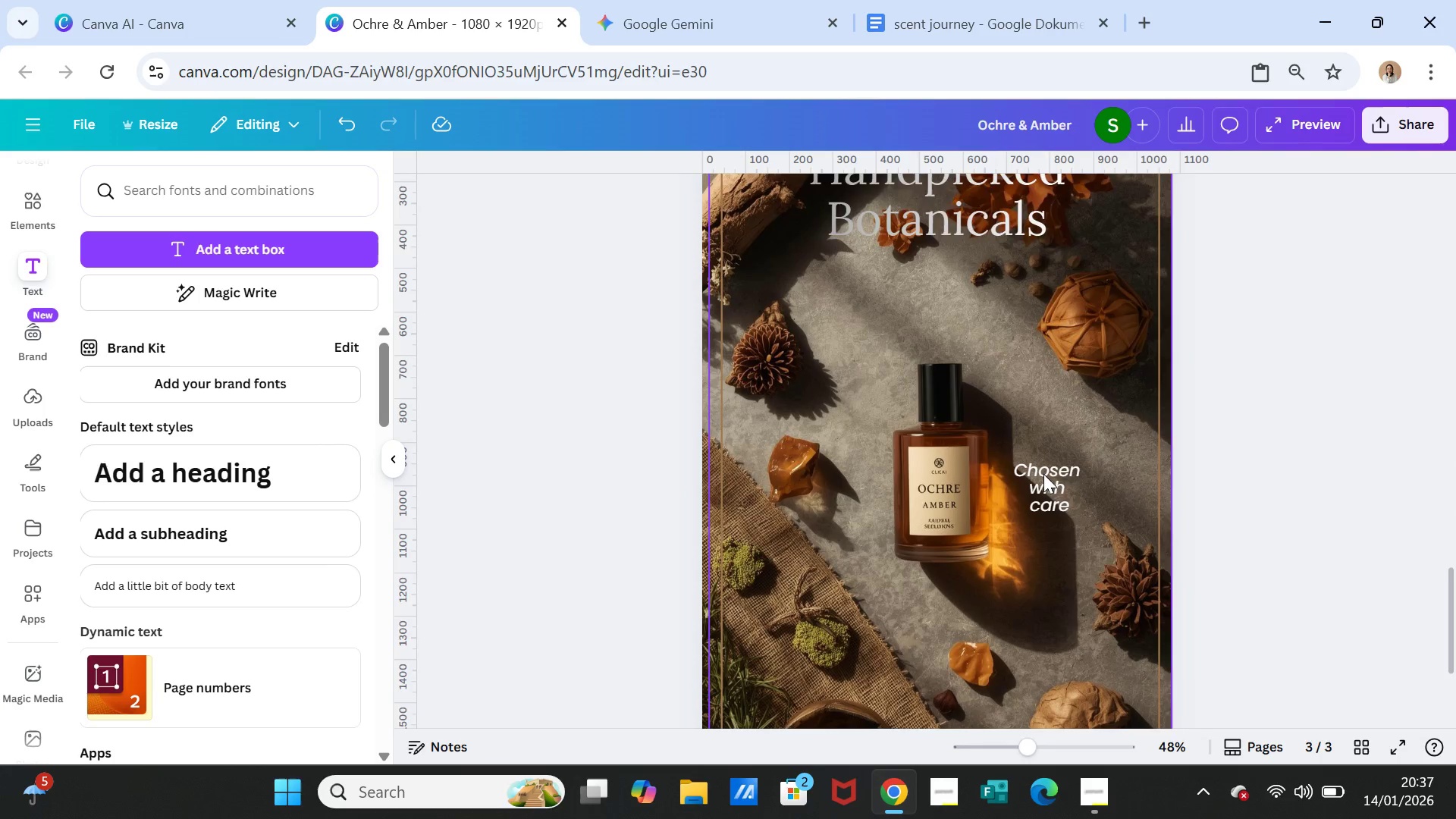 
double_click([1043, 474])
 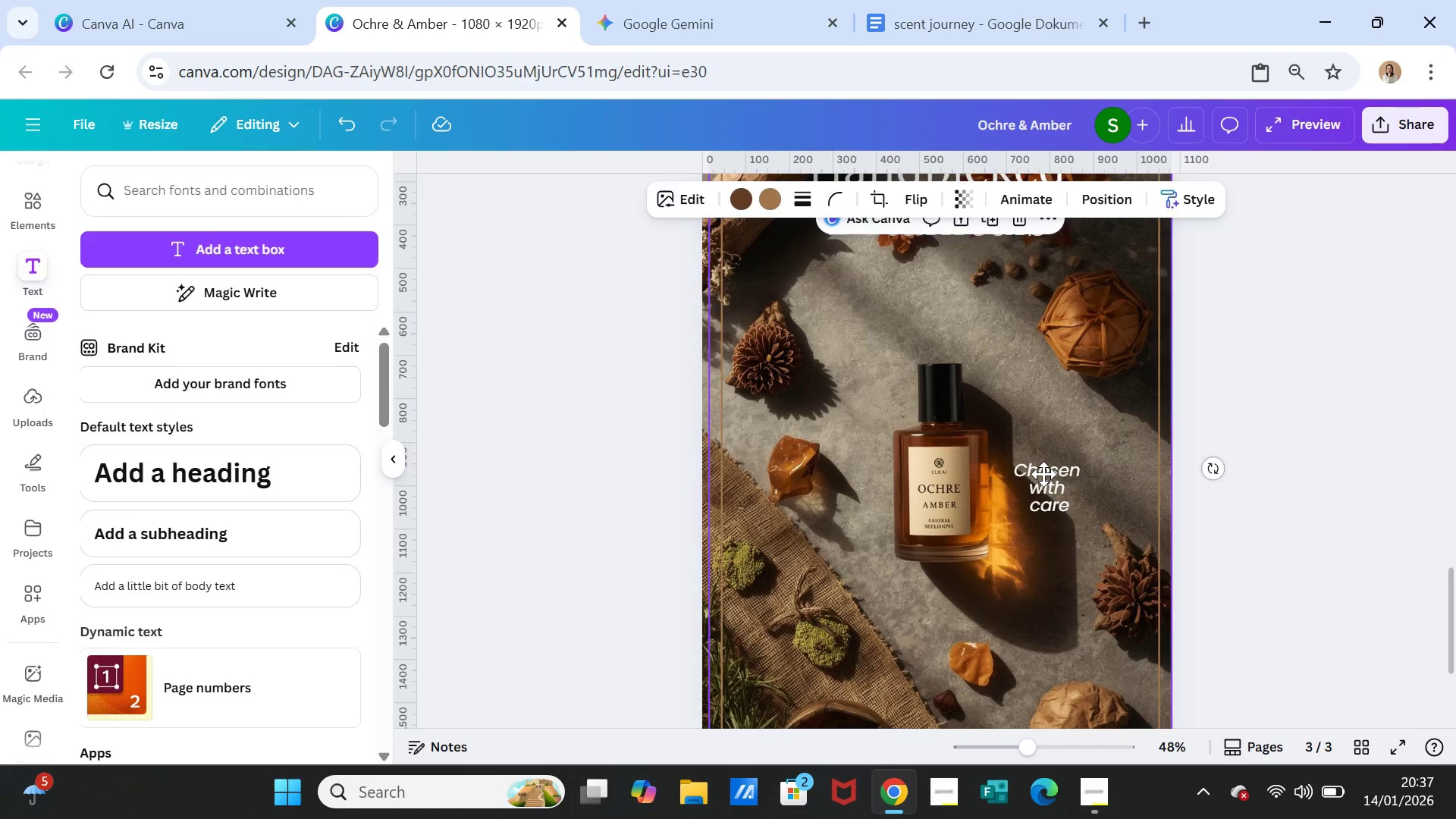 
triple_click([1043, 474])
 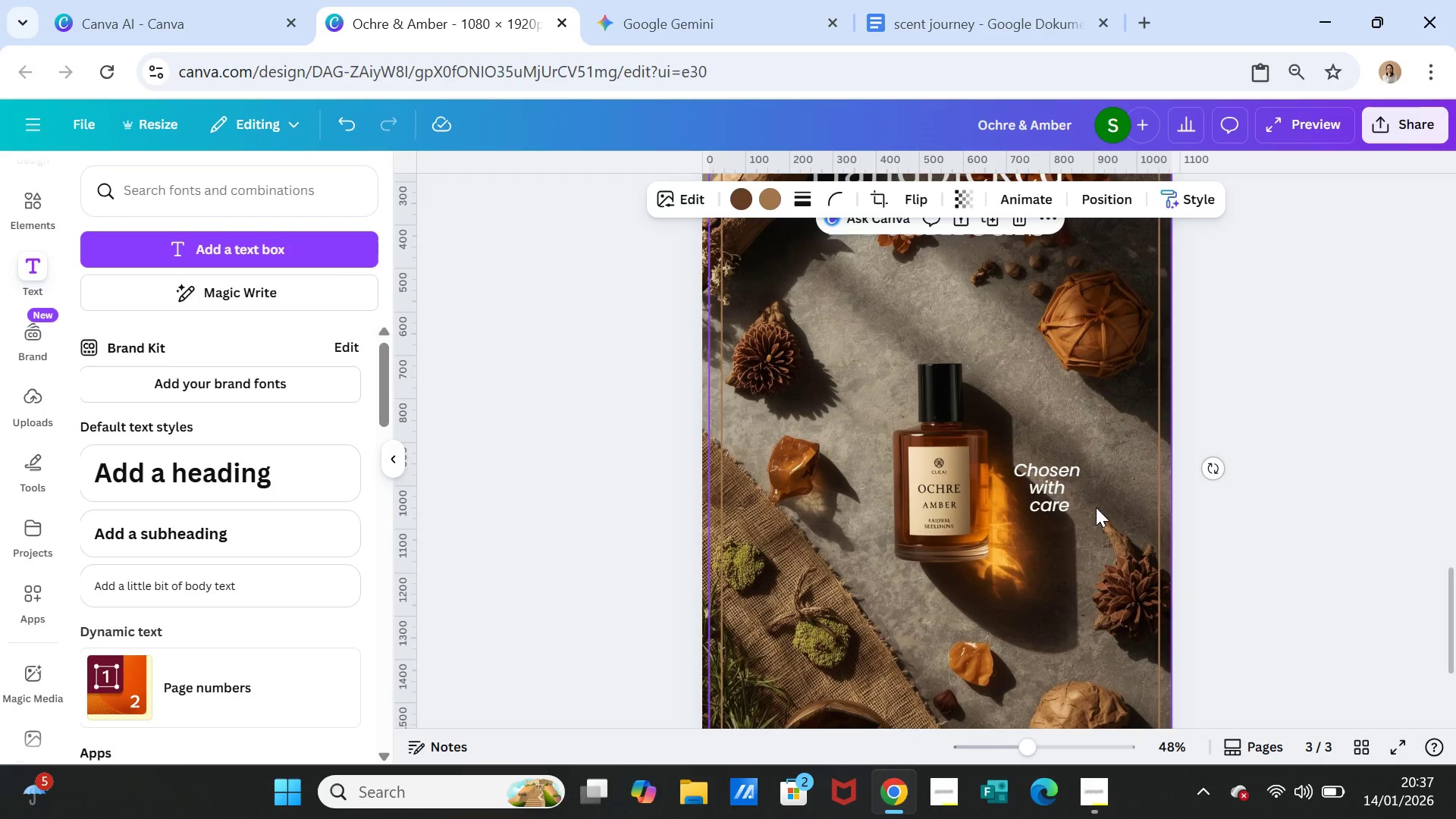 
left_click([1061, 499])
 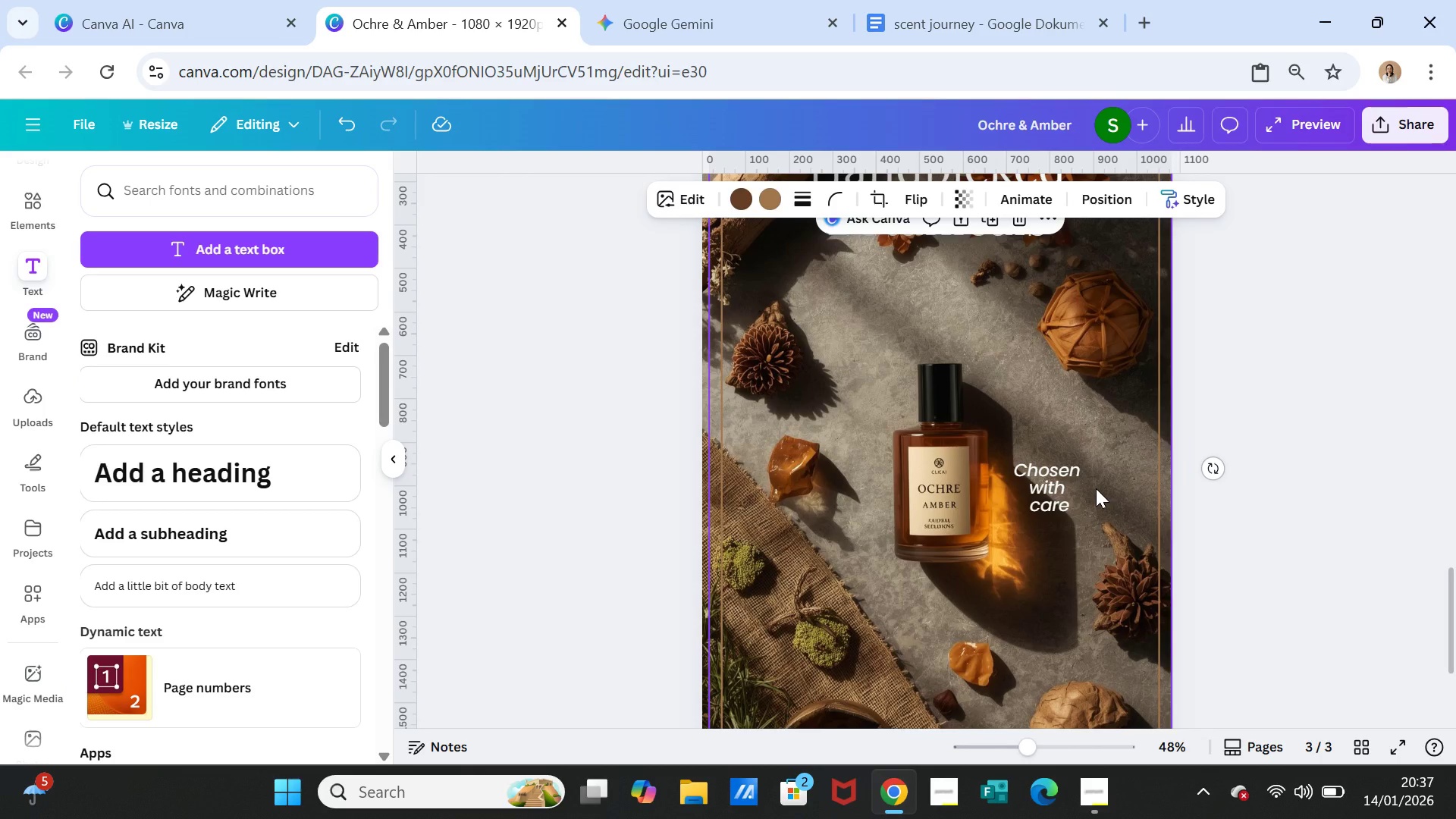 
left_click([1096, 488])
 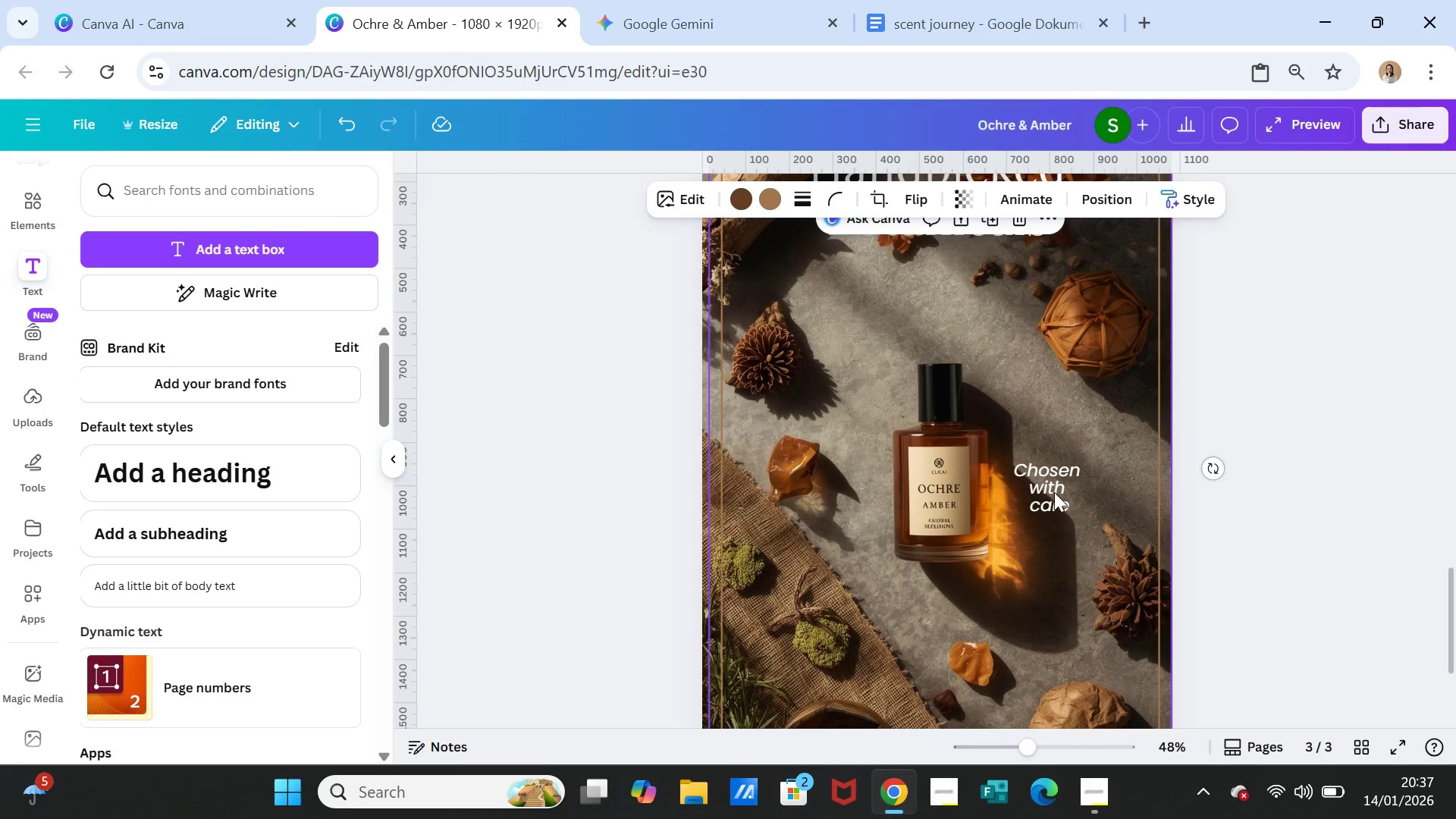 
left_click([1054, 492])
 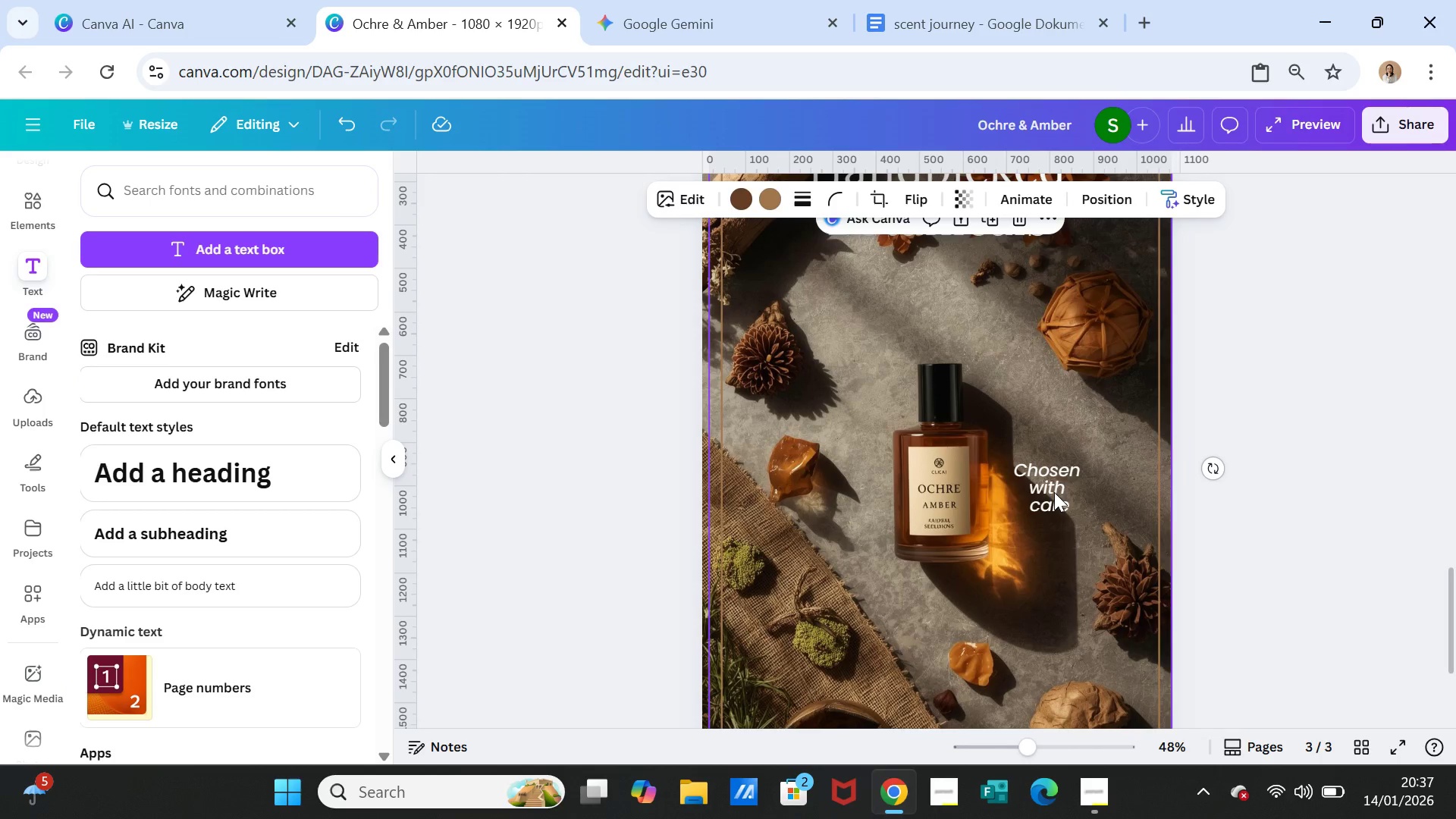 
right_click([1054, 492])
 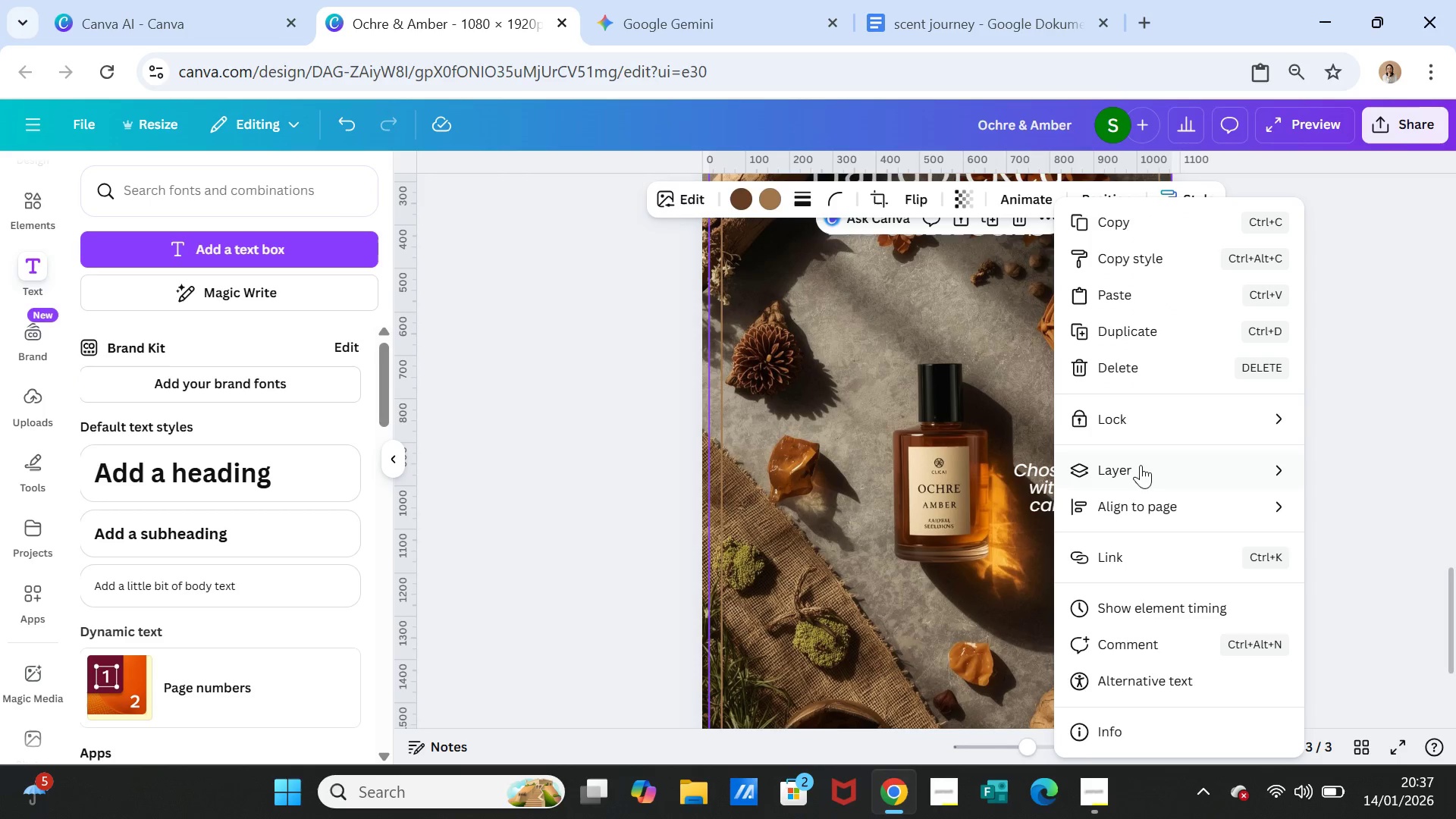 
left_click([1137, 472])
 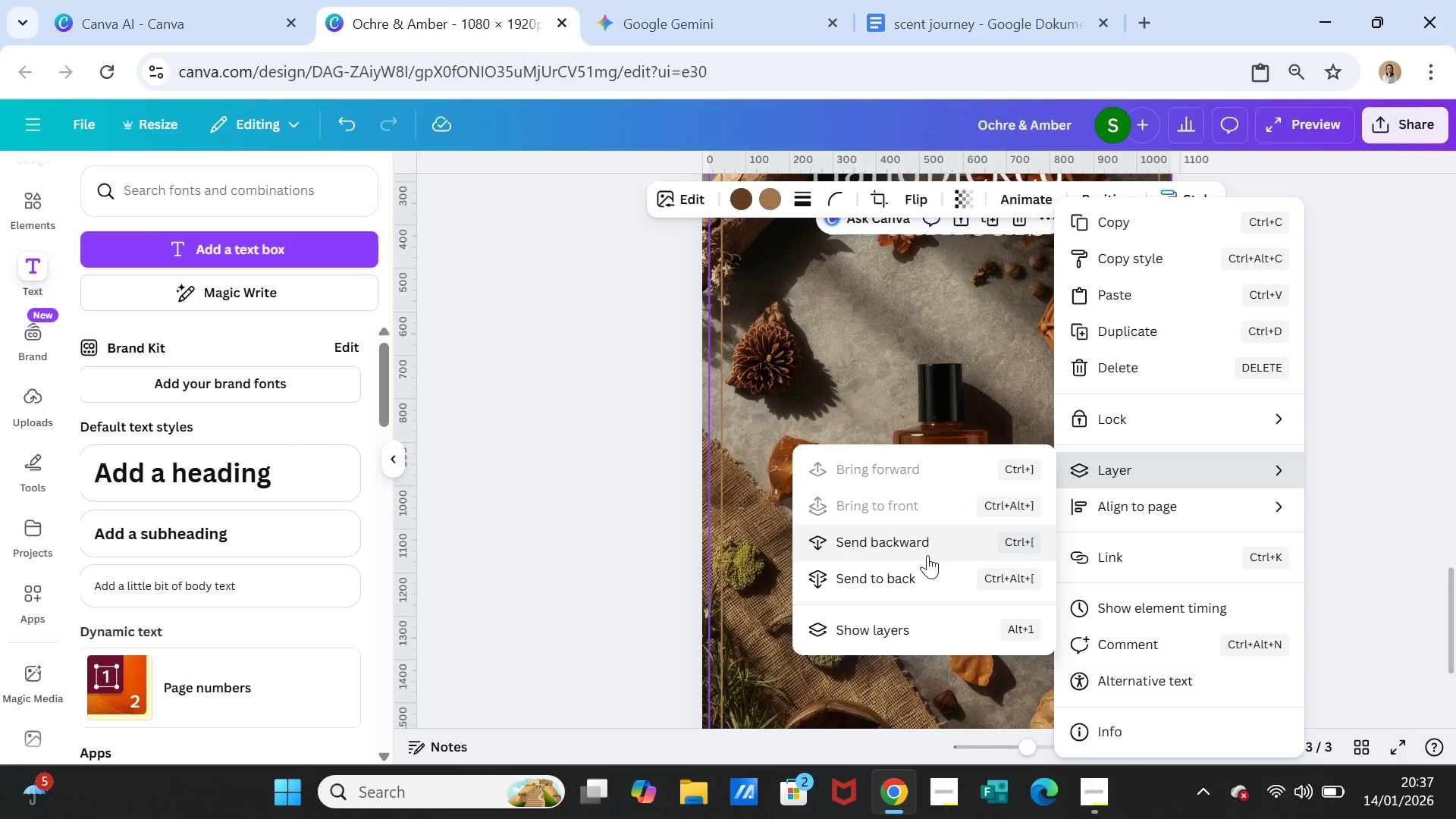 
left_click([926, 573])
 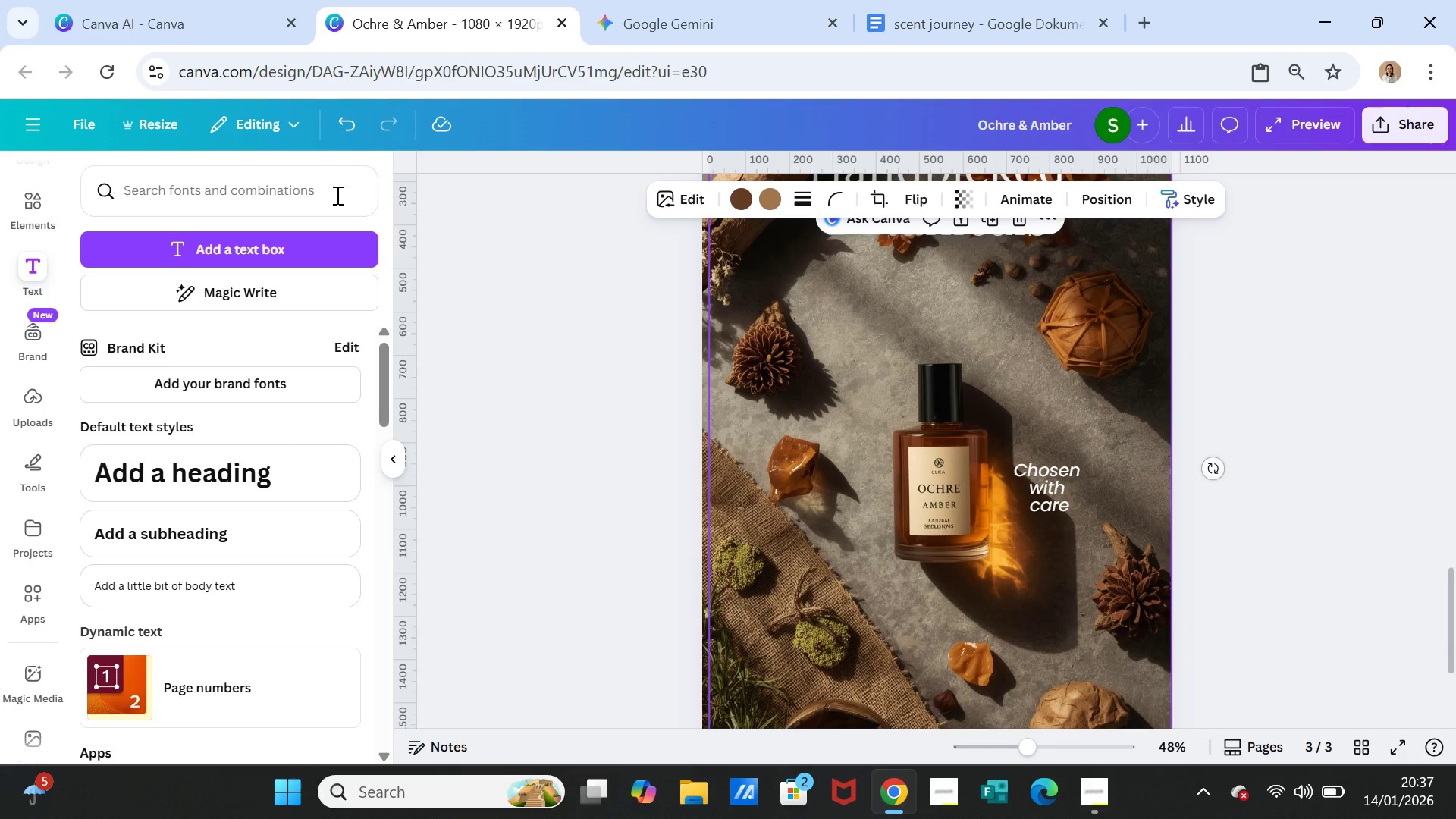 
left_click([347, 124])
 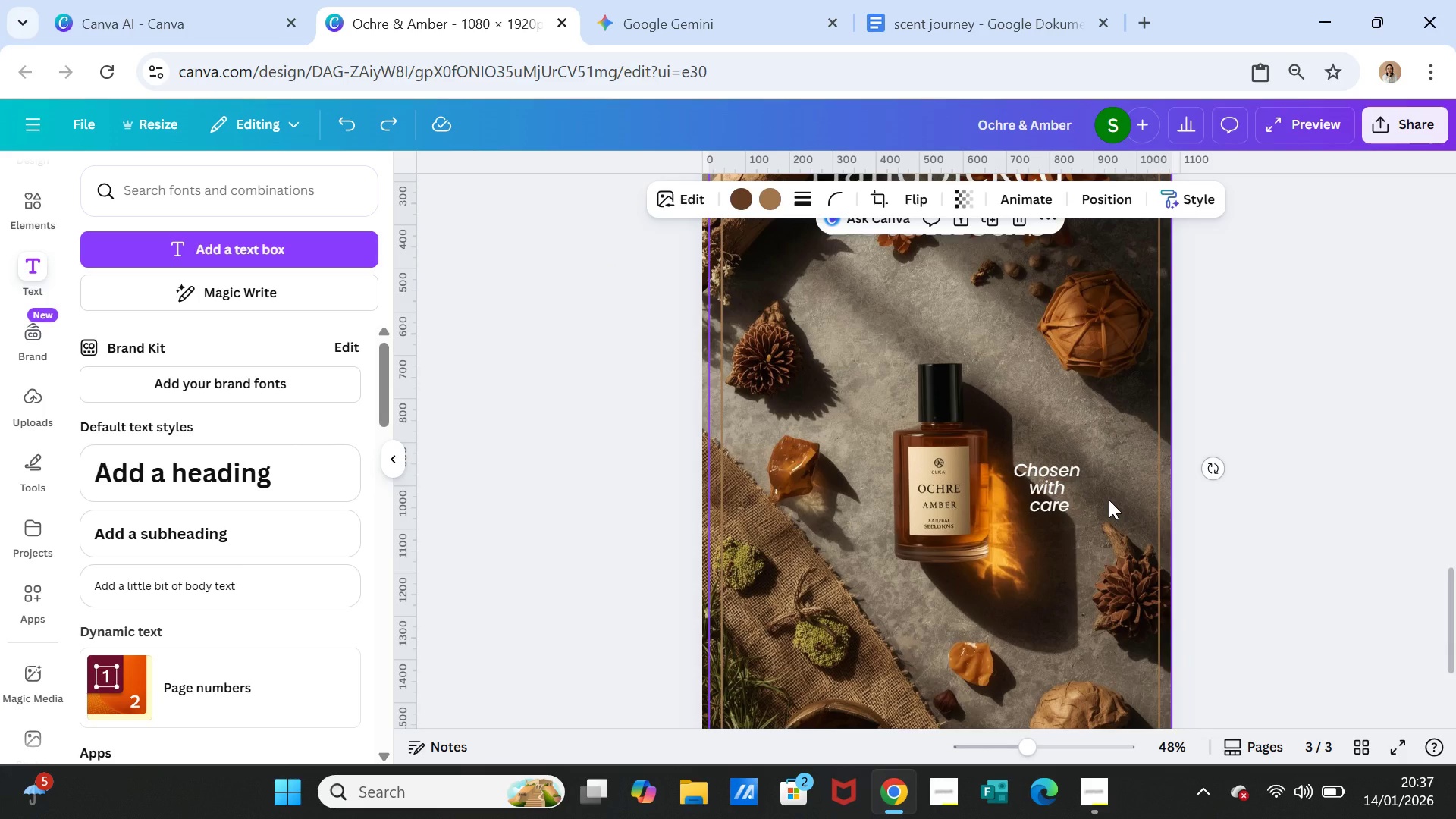 
left_click([1108, 500])
 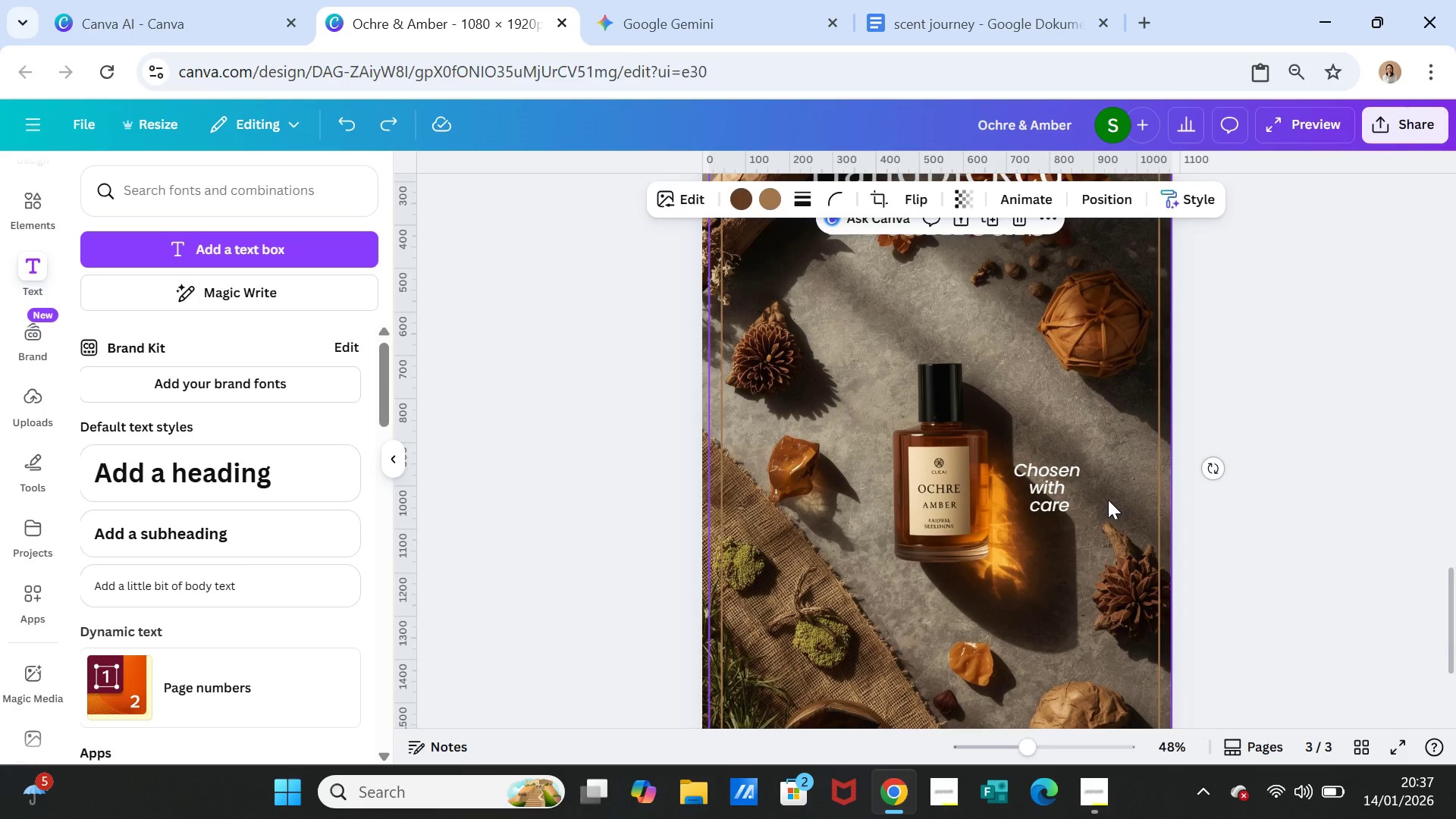 
key(Delete)
 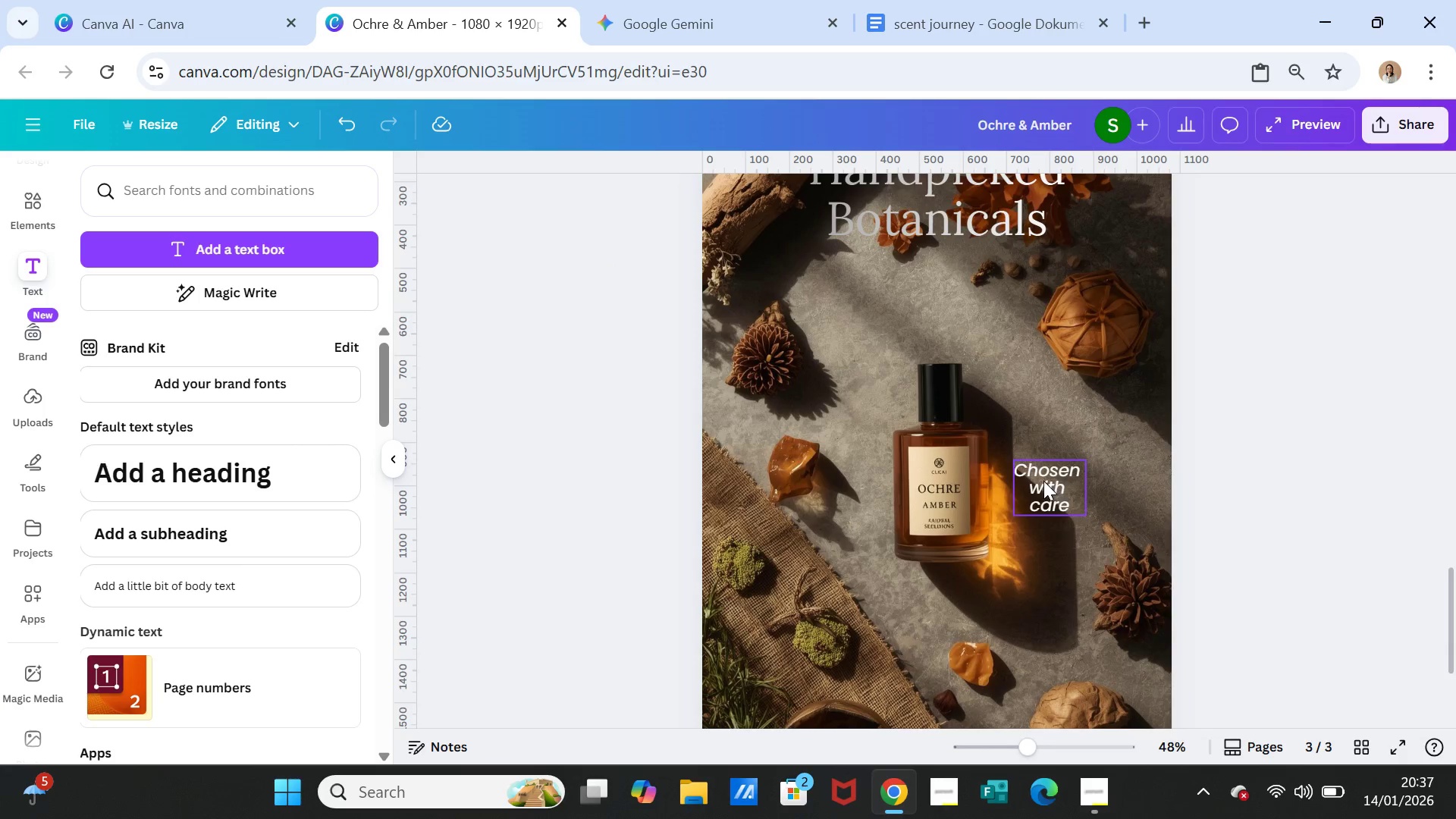 
left_click([1043, 480])
 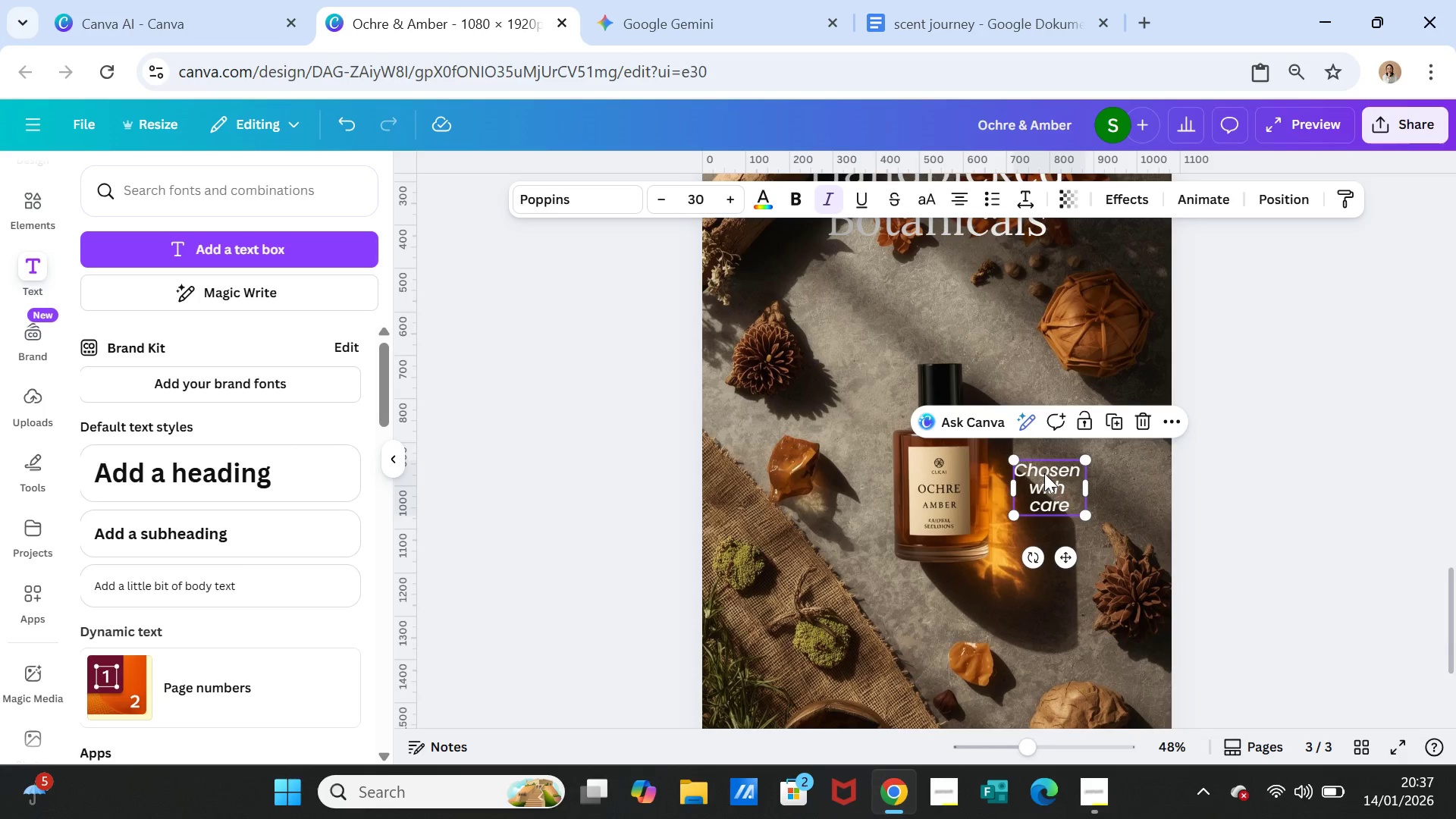 
double_click([1044, 473])
 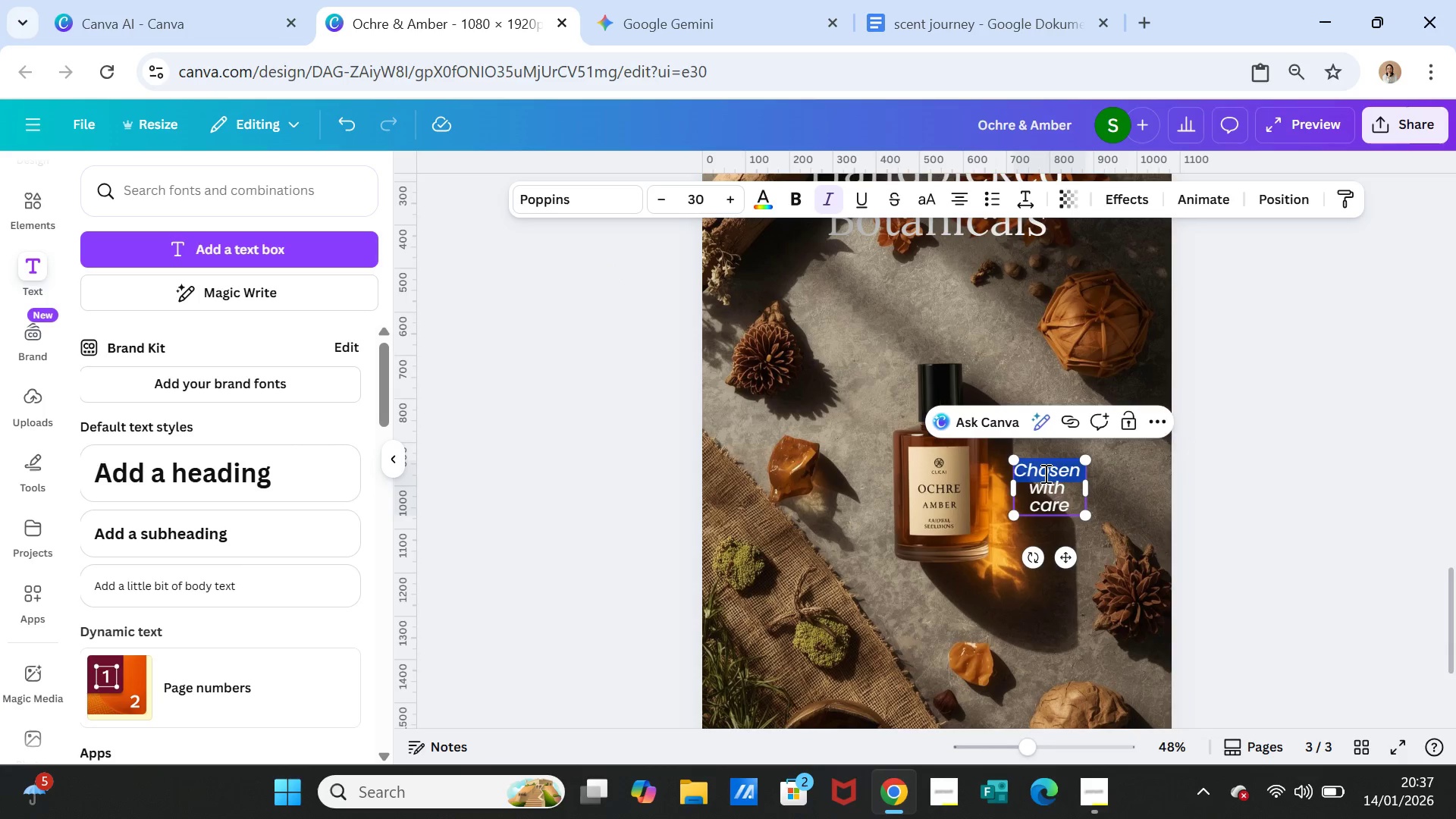 
triple_click([1044, 473])
 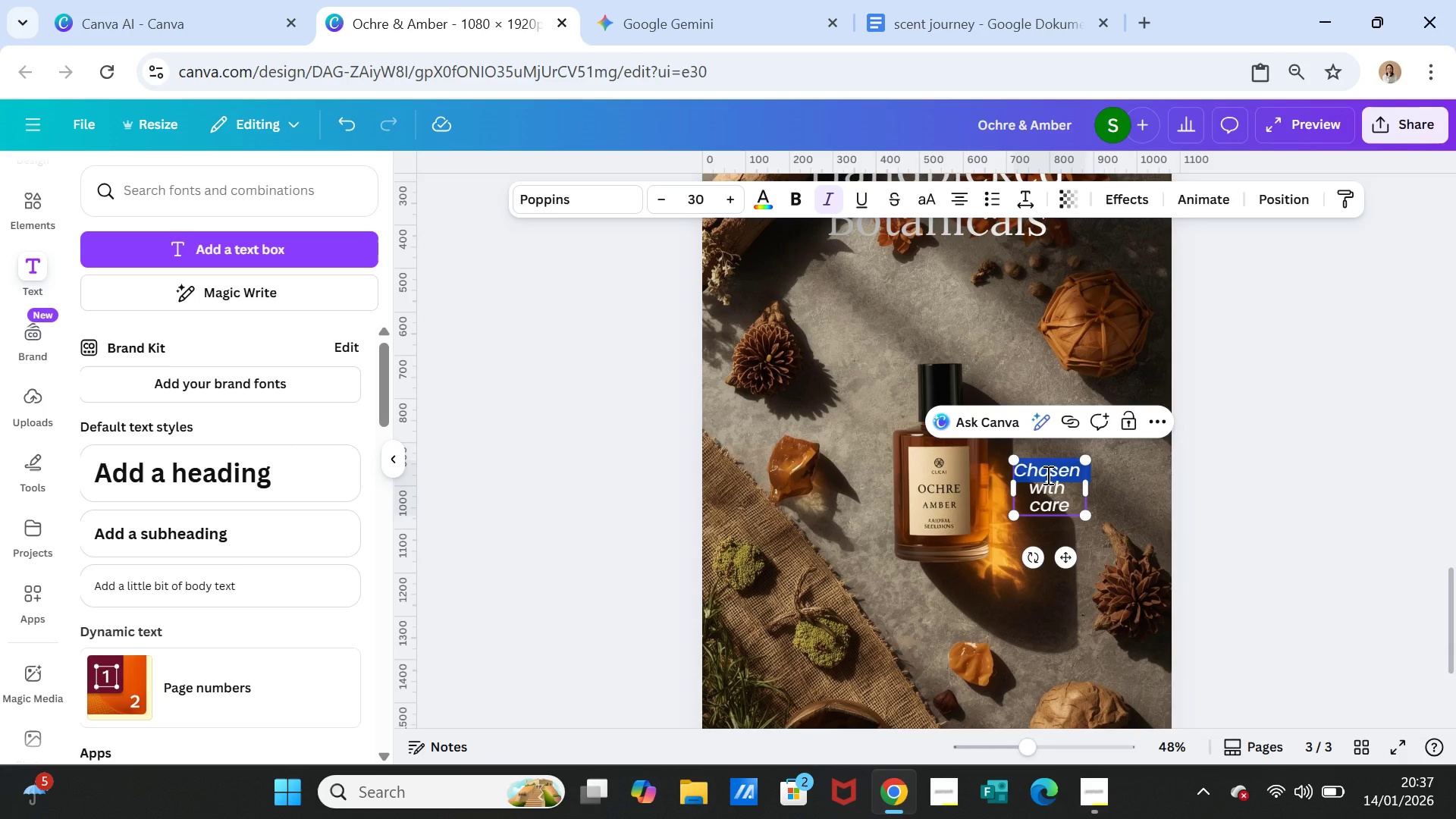 
key(Shift+ArrowDown)
 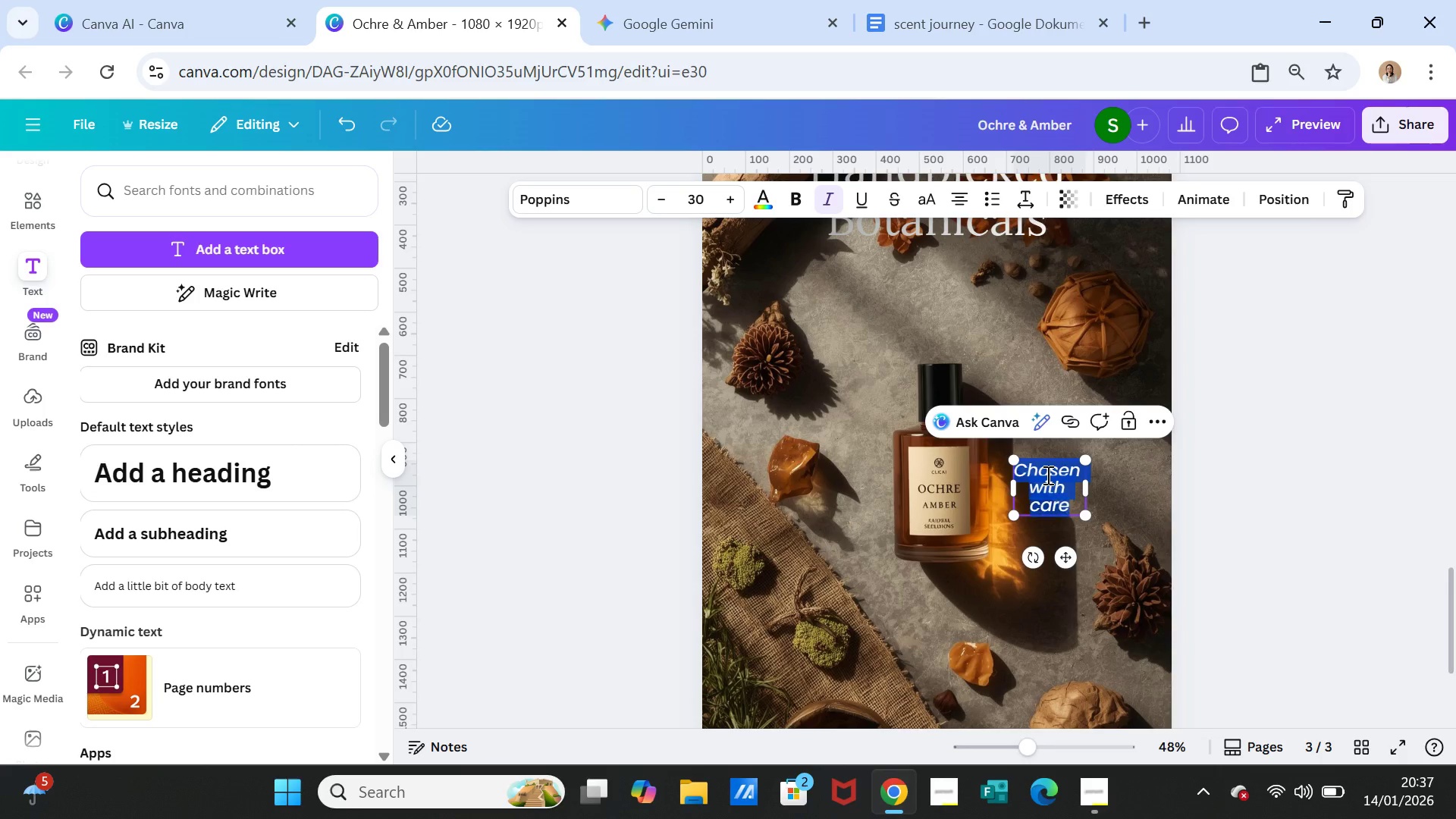 
key(Shift+ArrowDown)
 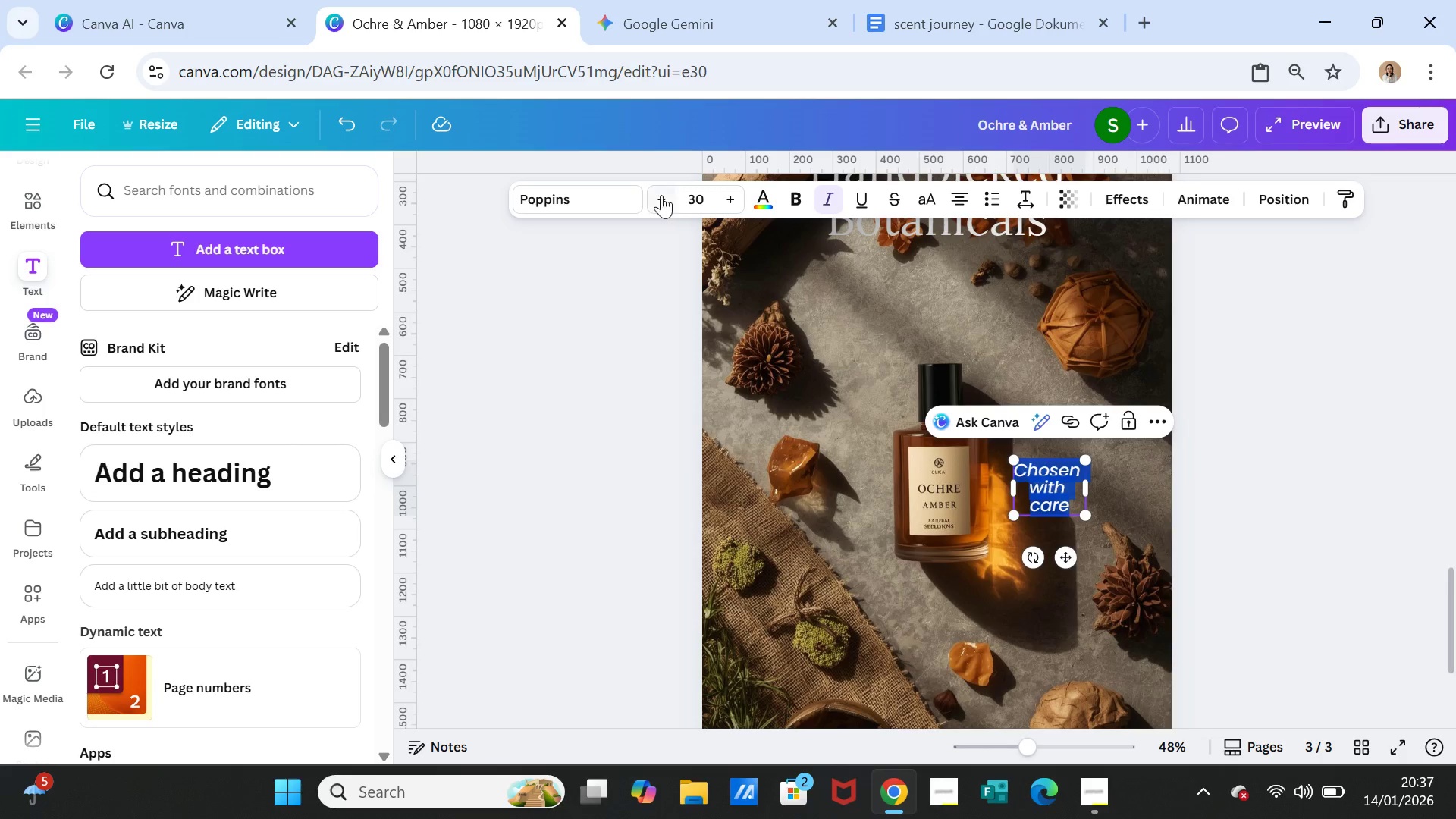 
double_click([661, 194])
 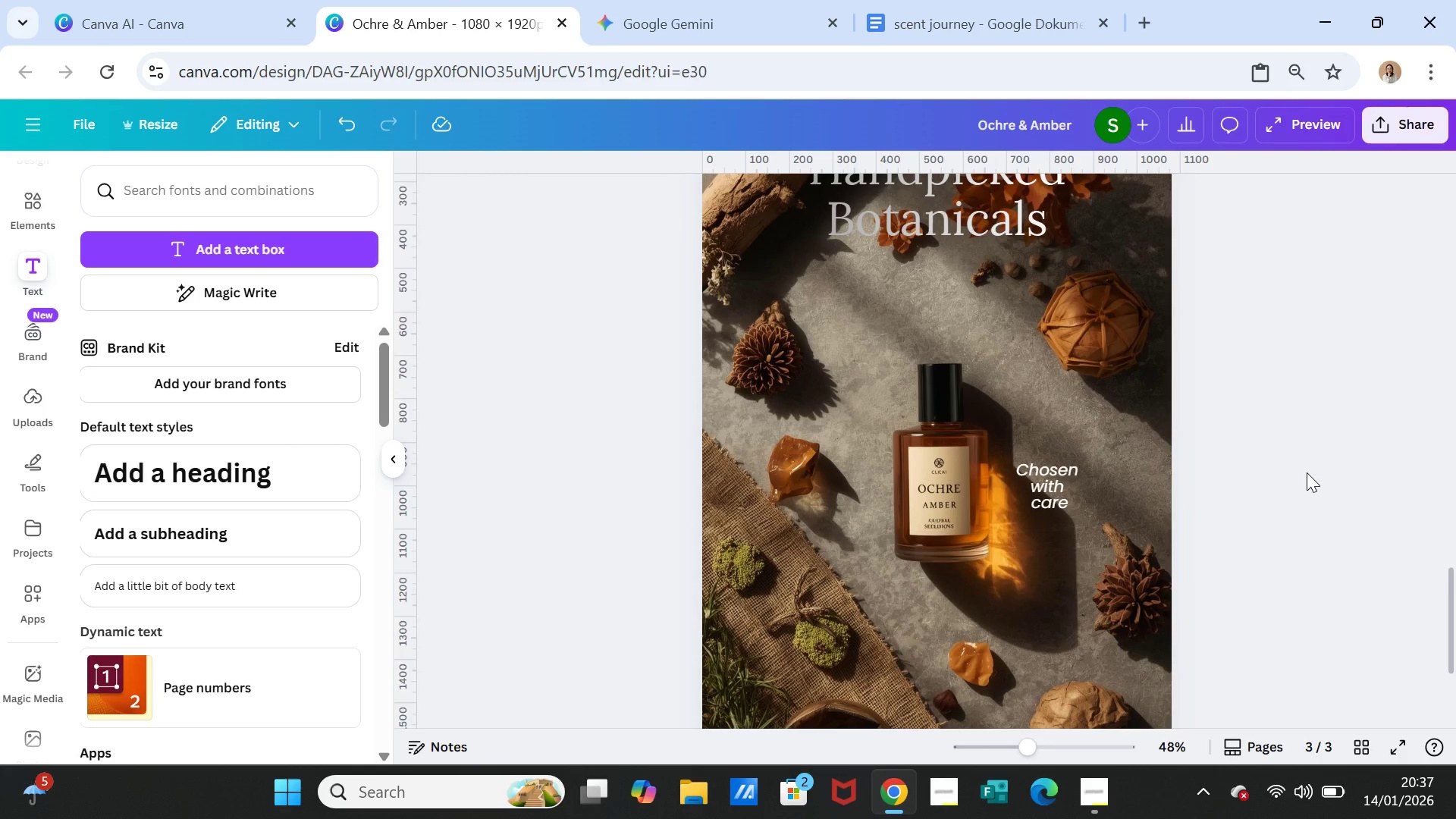 
double_click([1304, 475])
 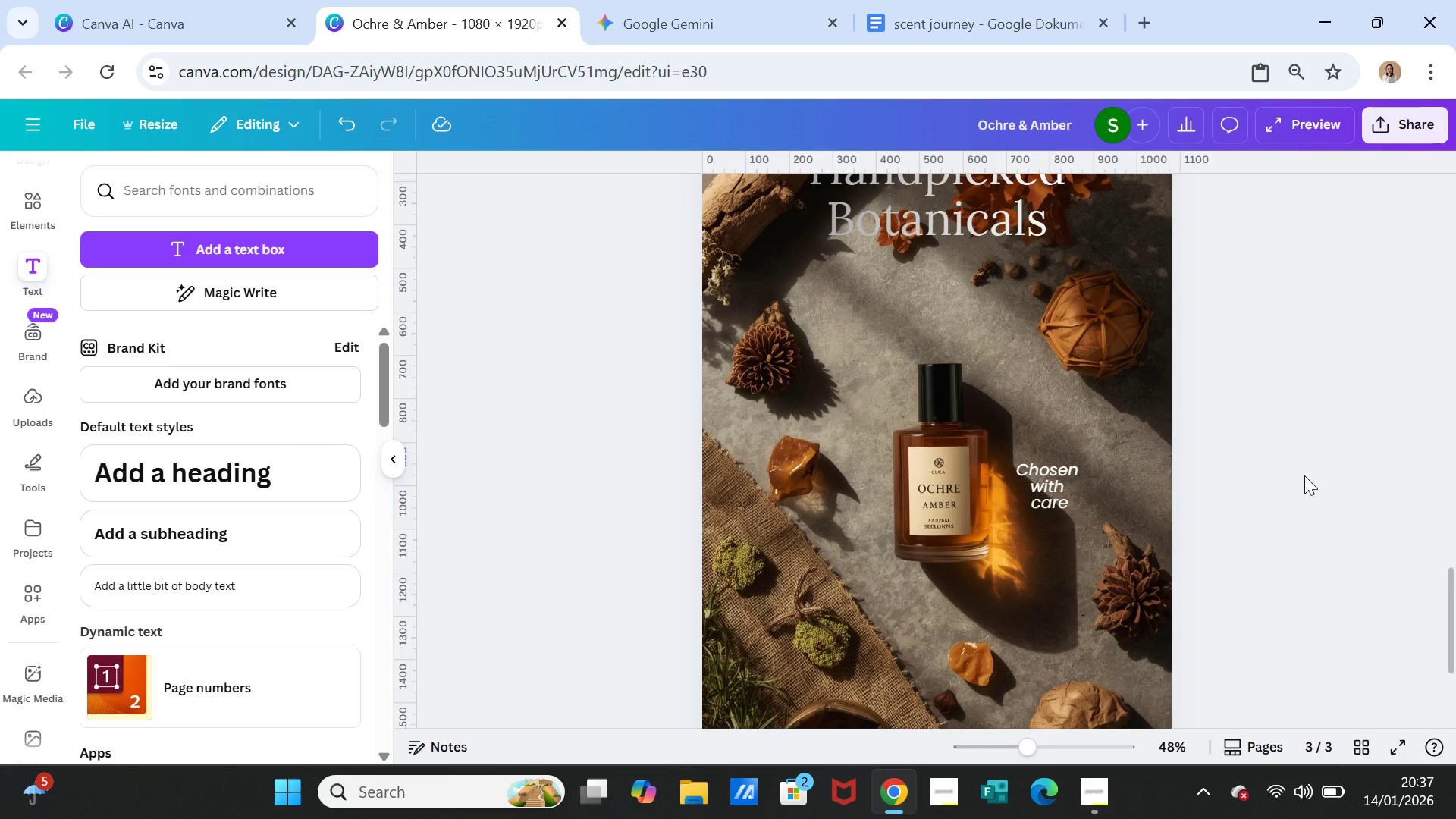 
scroll: coordinate [1305, 475], scroll_direction: up, amount: 4.0
 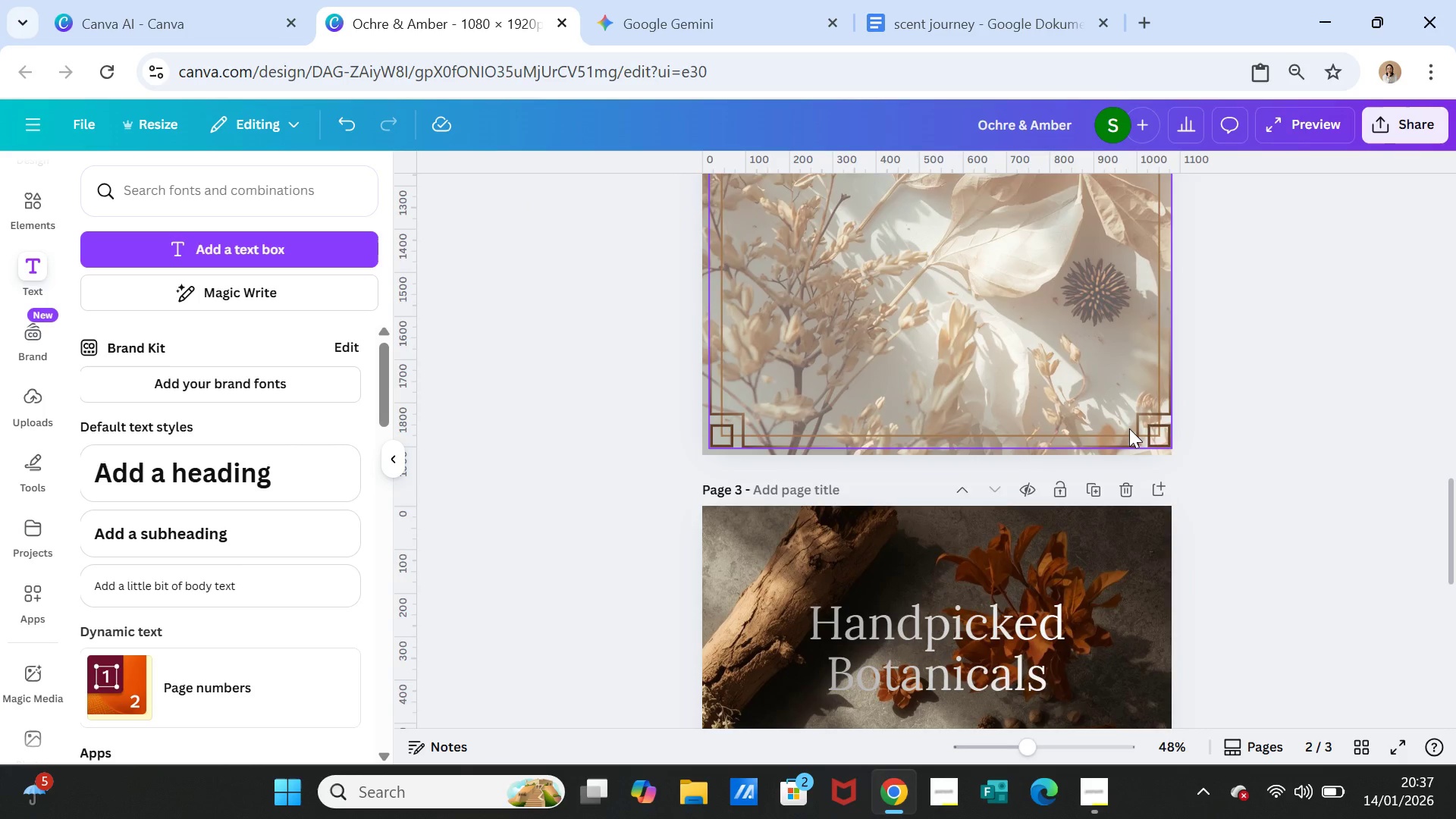 
left_click([1129, 428])
 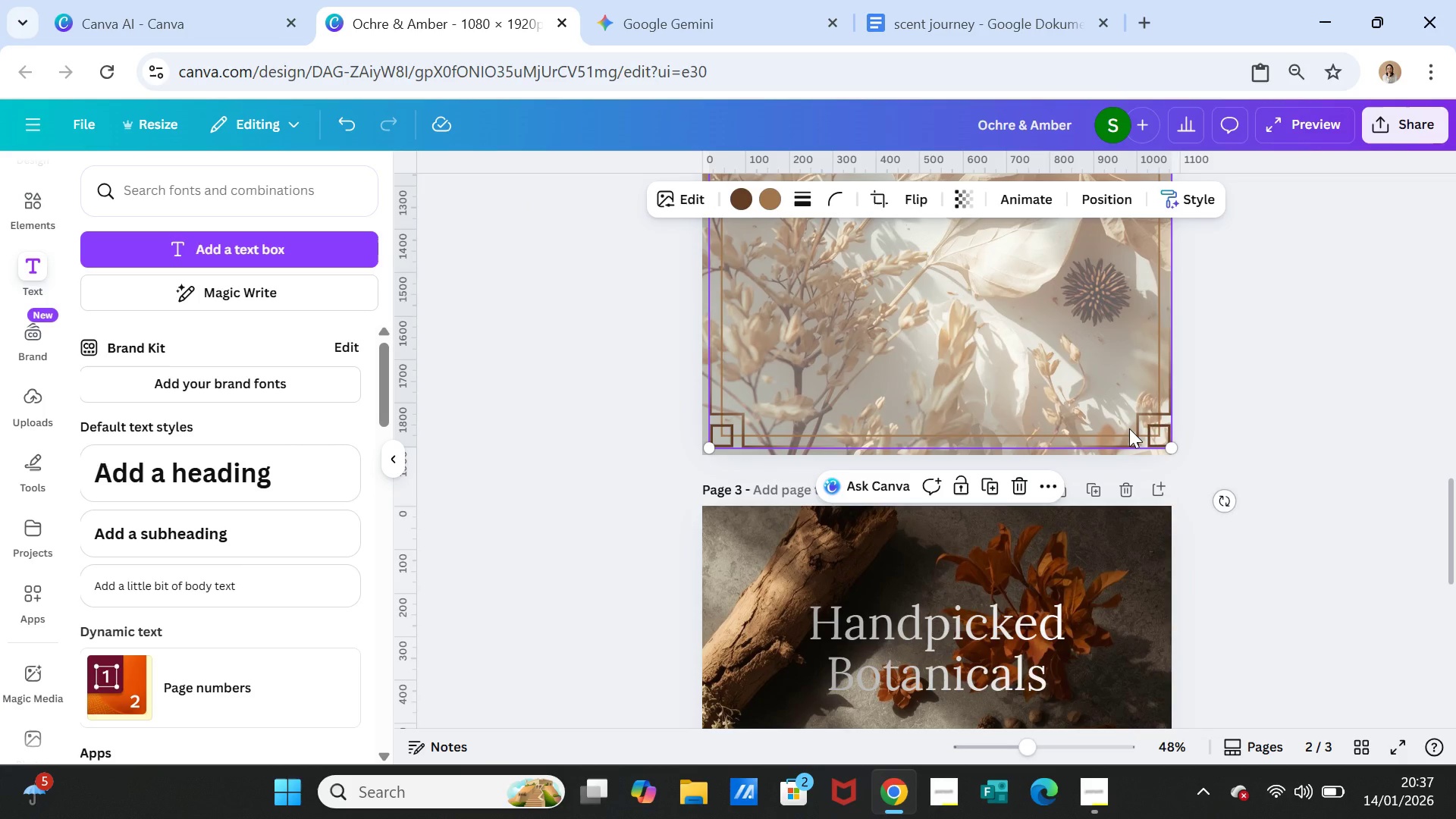 
key(Control+C)
 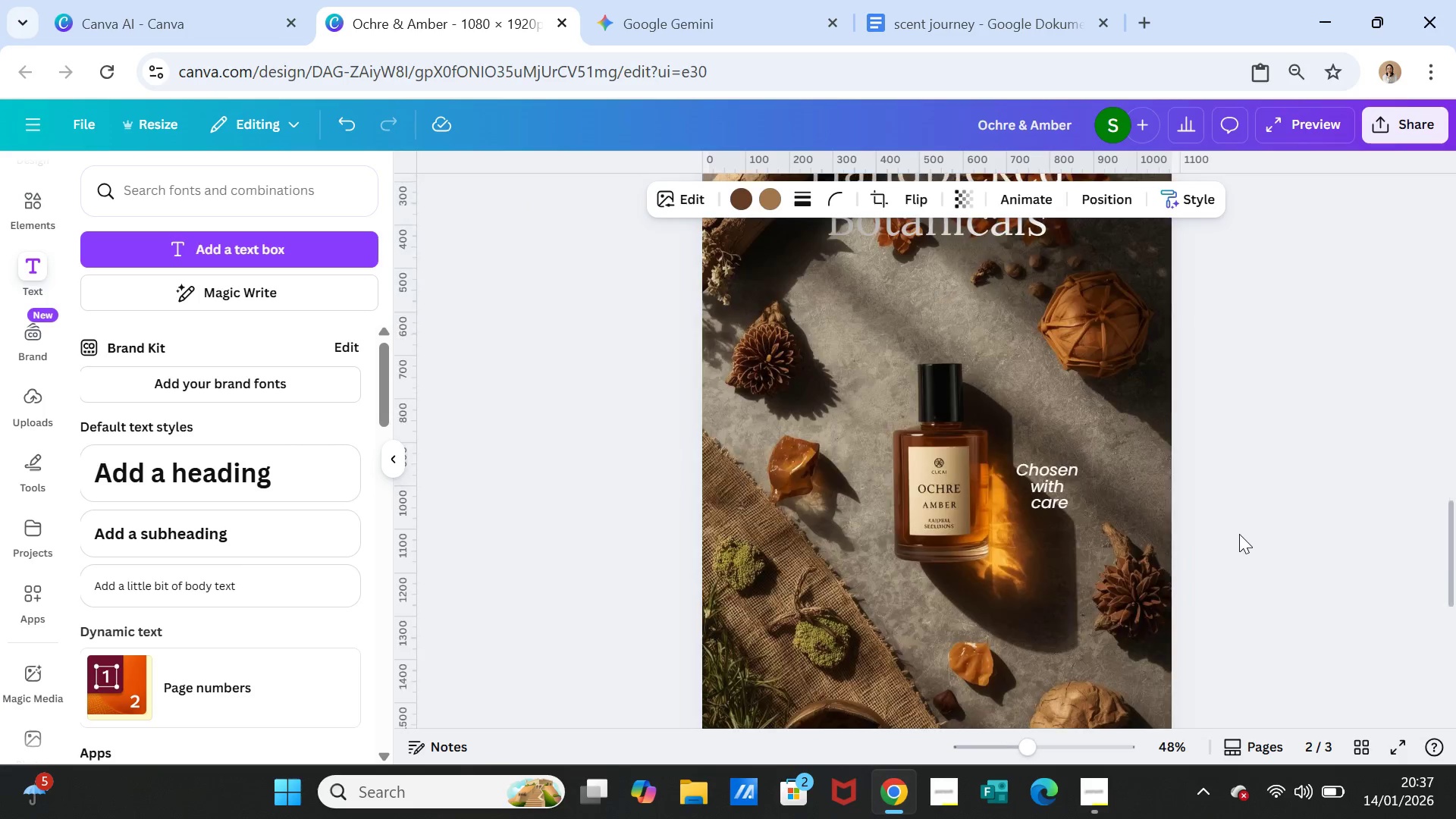 
scroll: coordinate [1239, 534], scroll_direction: down, amount: 4.0
 